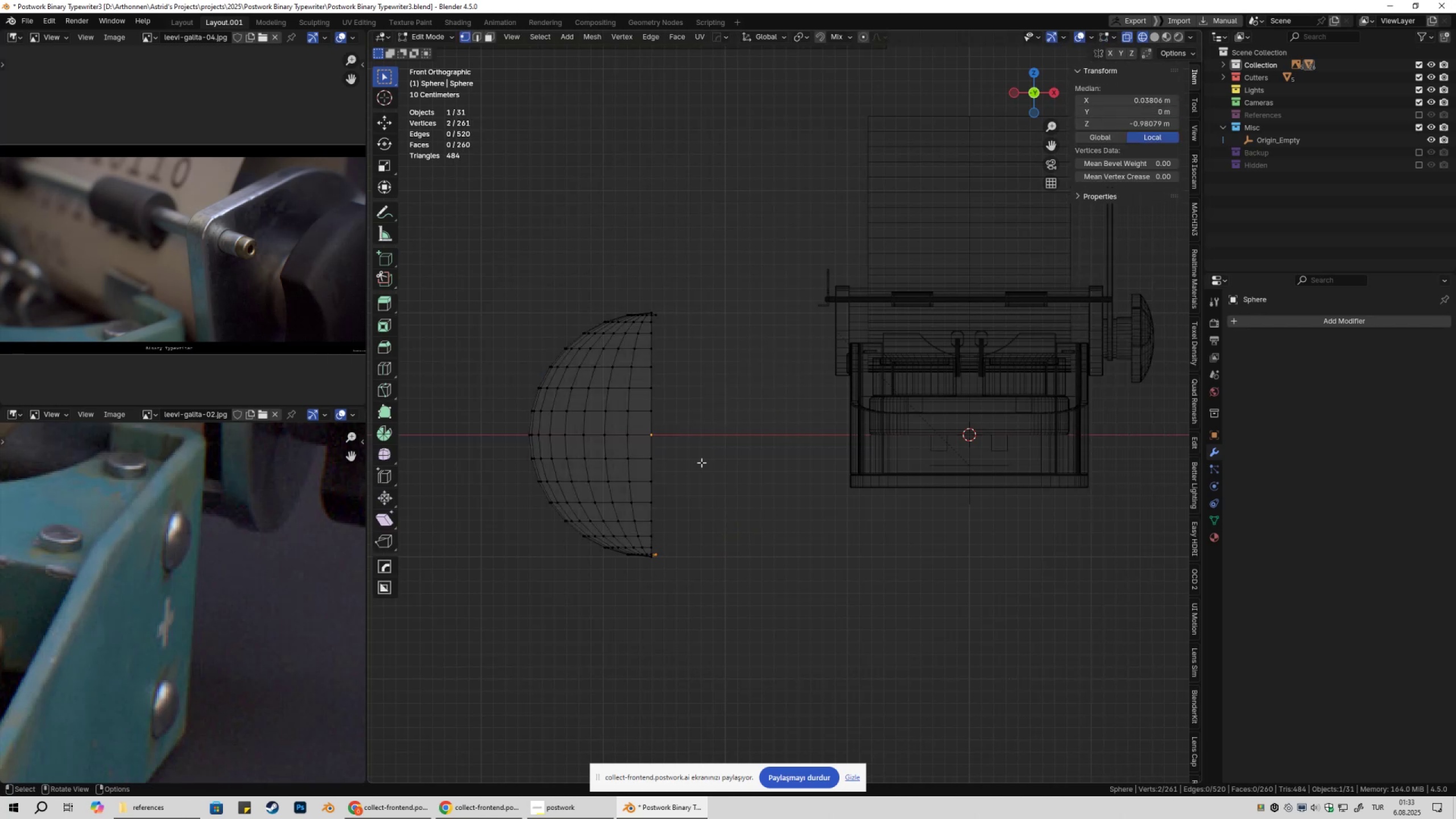 
hold_key(key=ShiftLeft, duration=0.73)
left_click_drag(start_coordinate=[655, 307], to_coordinate=[684, 349])
 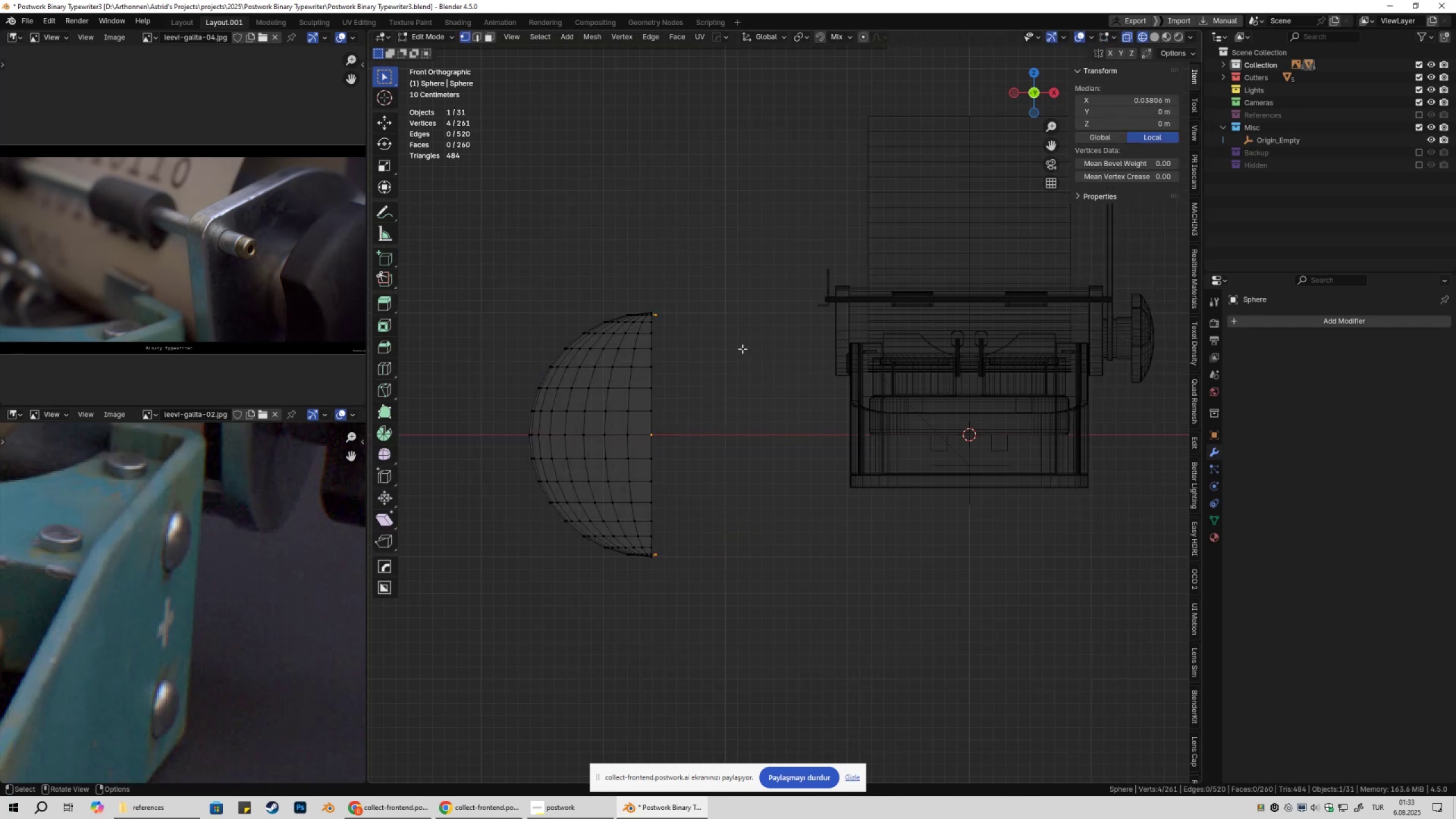 
key(X)
 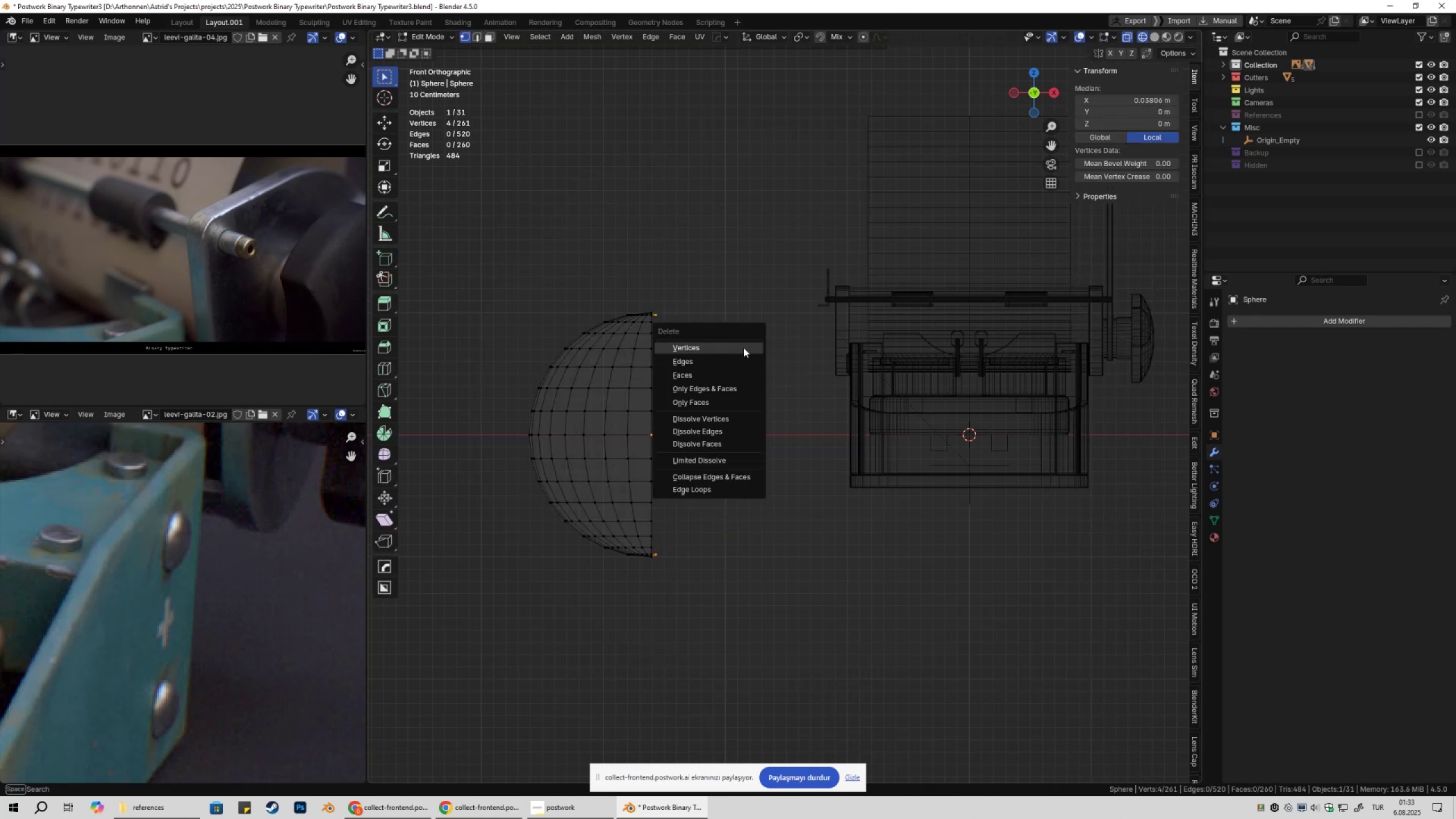 
left_click([743, 348])
 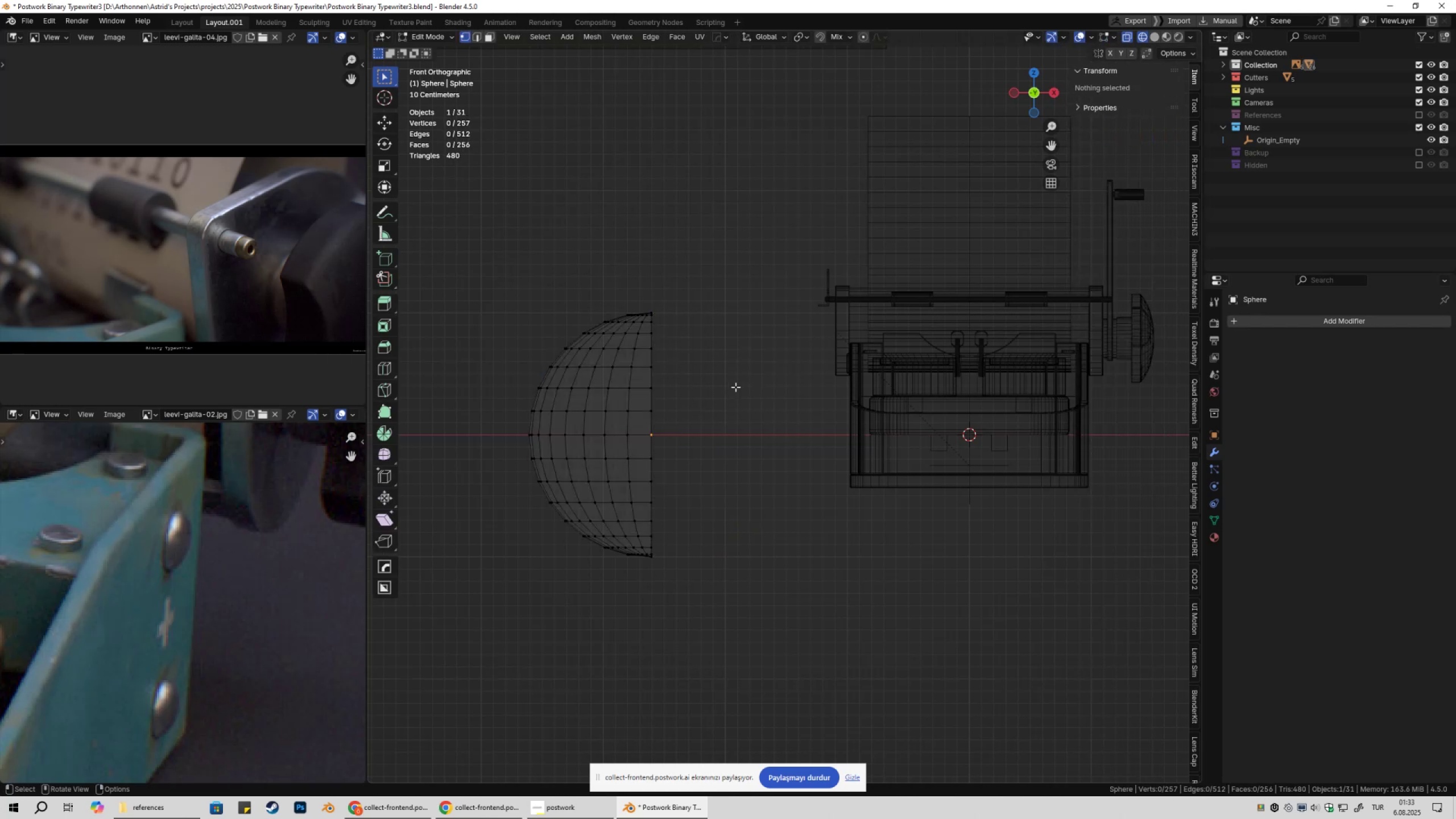 
hold_key(key=ShiftLeft, duration=0.36)
 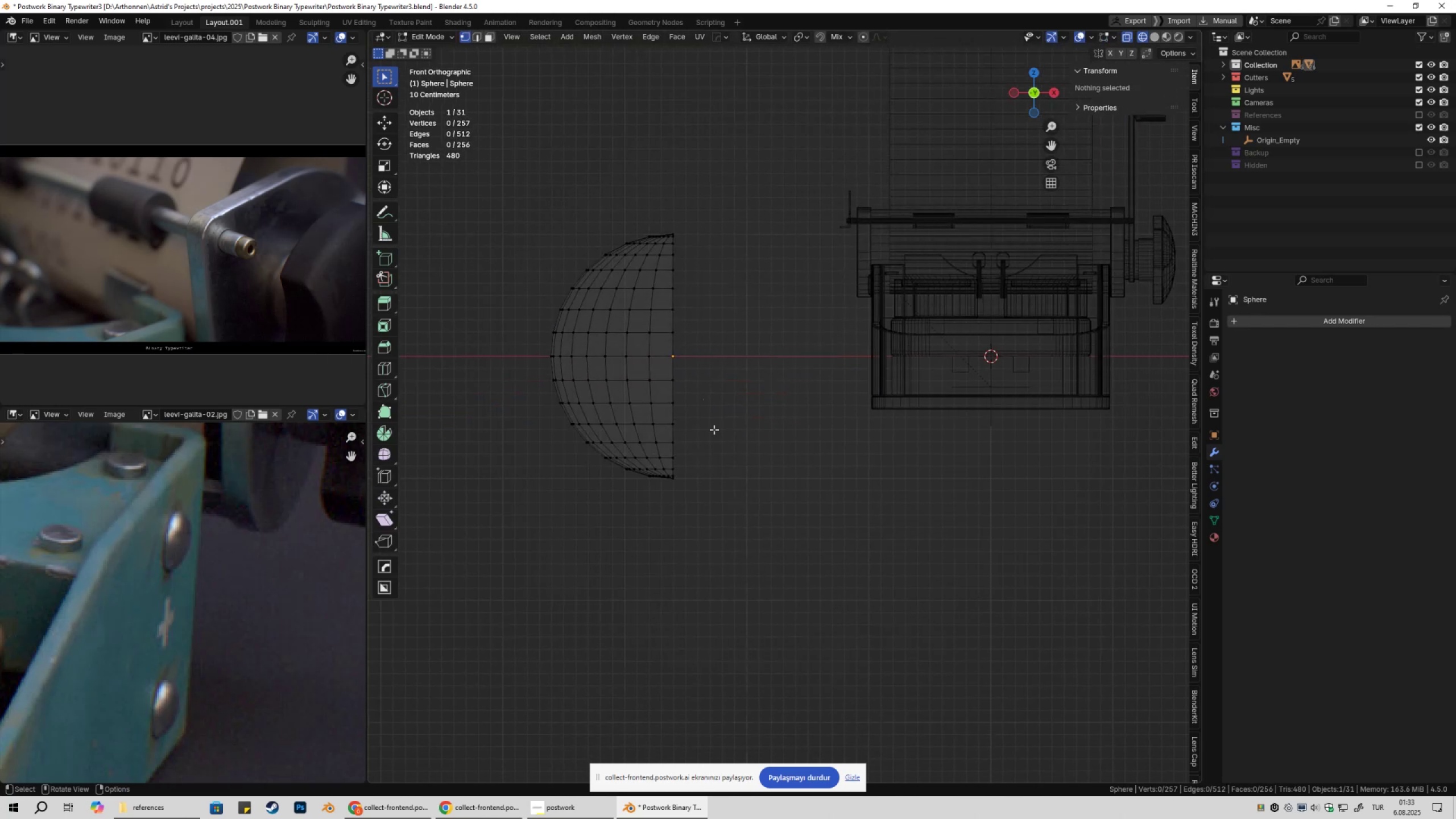 
scroll: coordinate [727, 504], scroll_direction: up, amount: 2.0
 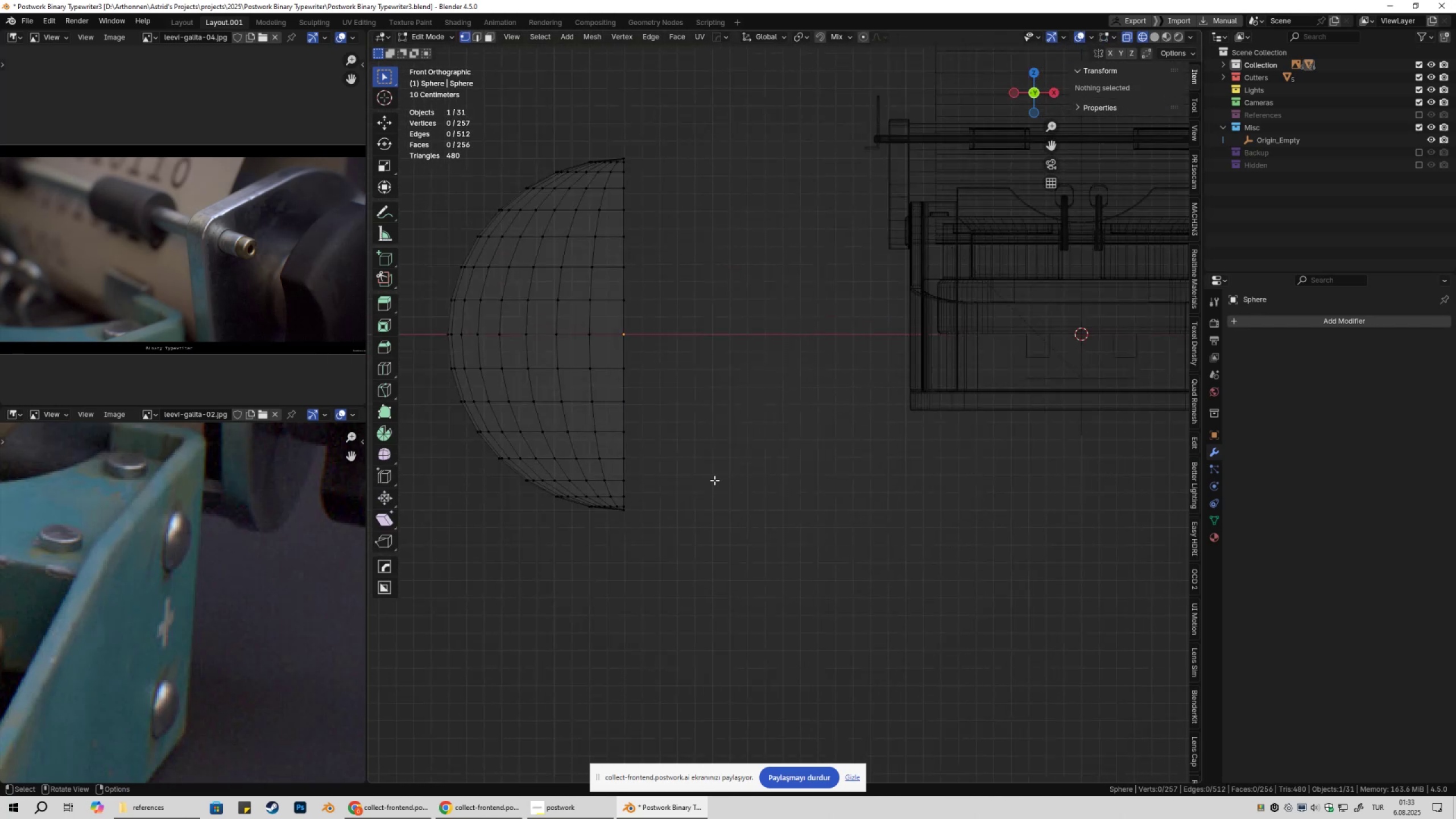 
hold_key(key=ShiftLeft, duration=0.47)
 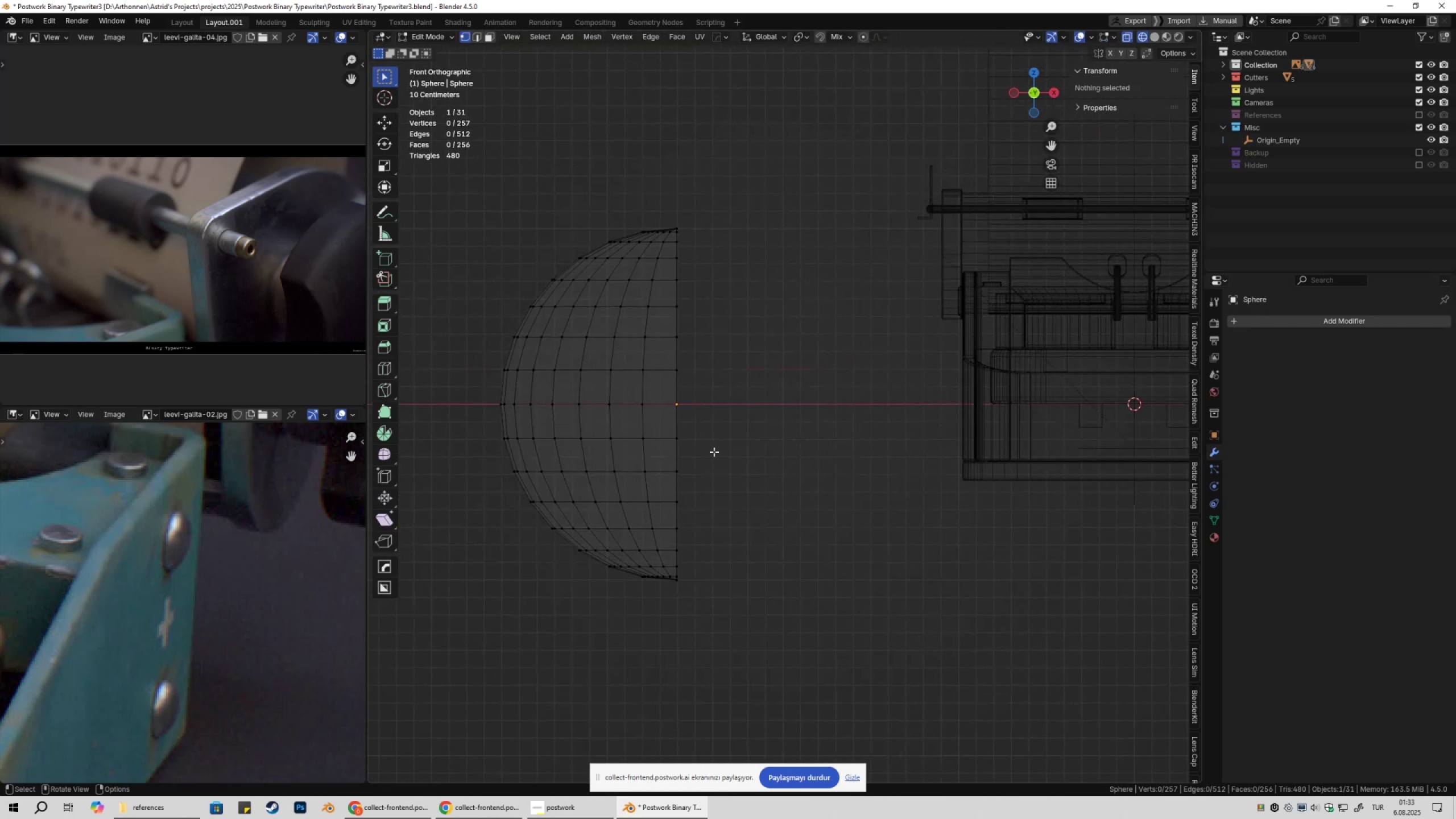 
key(Tab)
 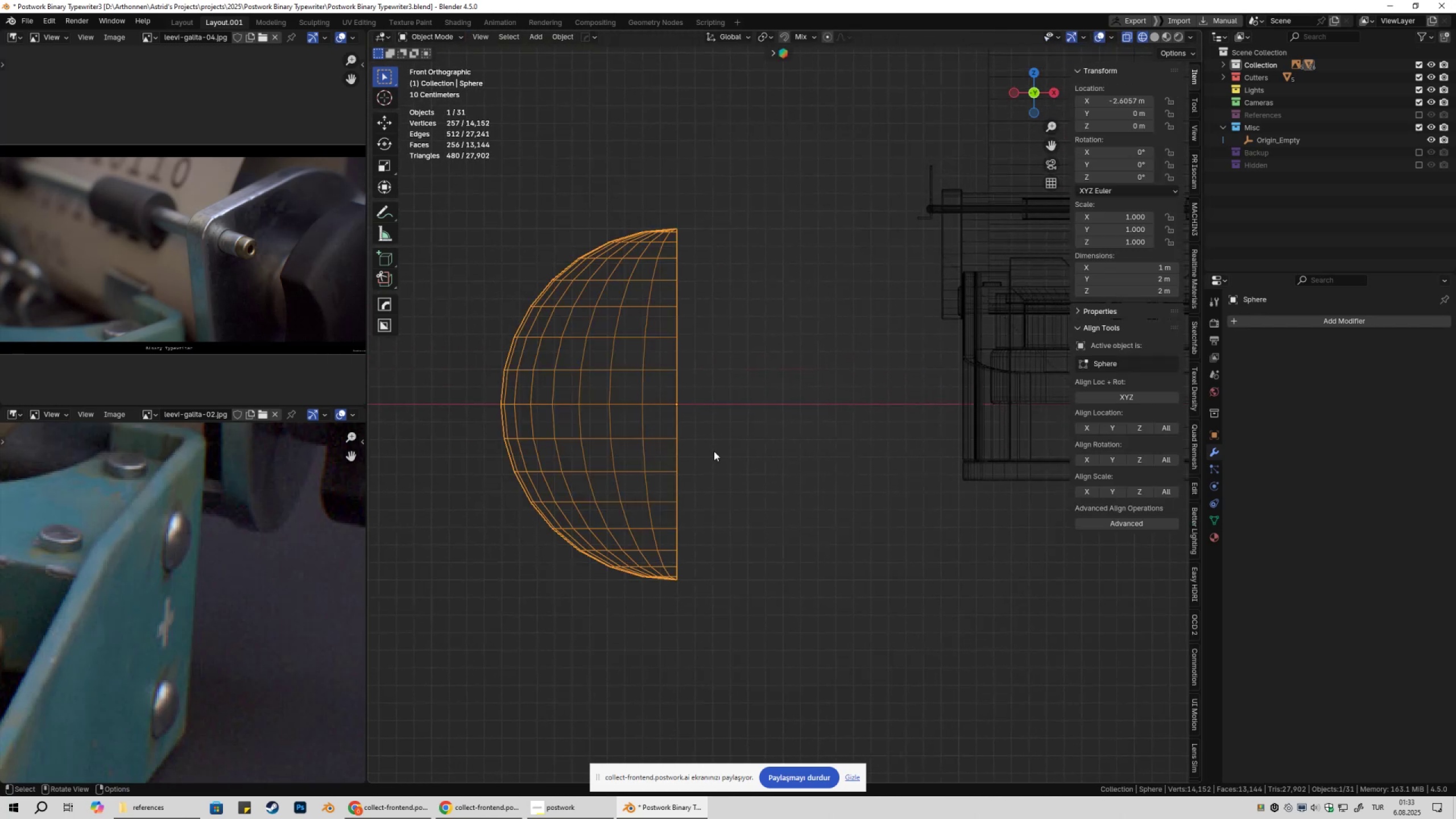 
key(Tab)
 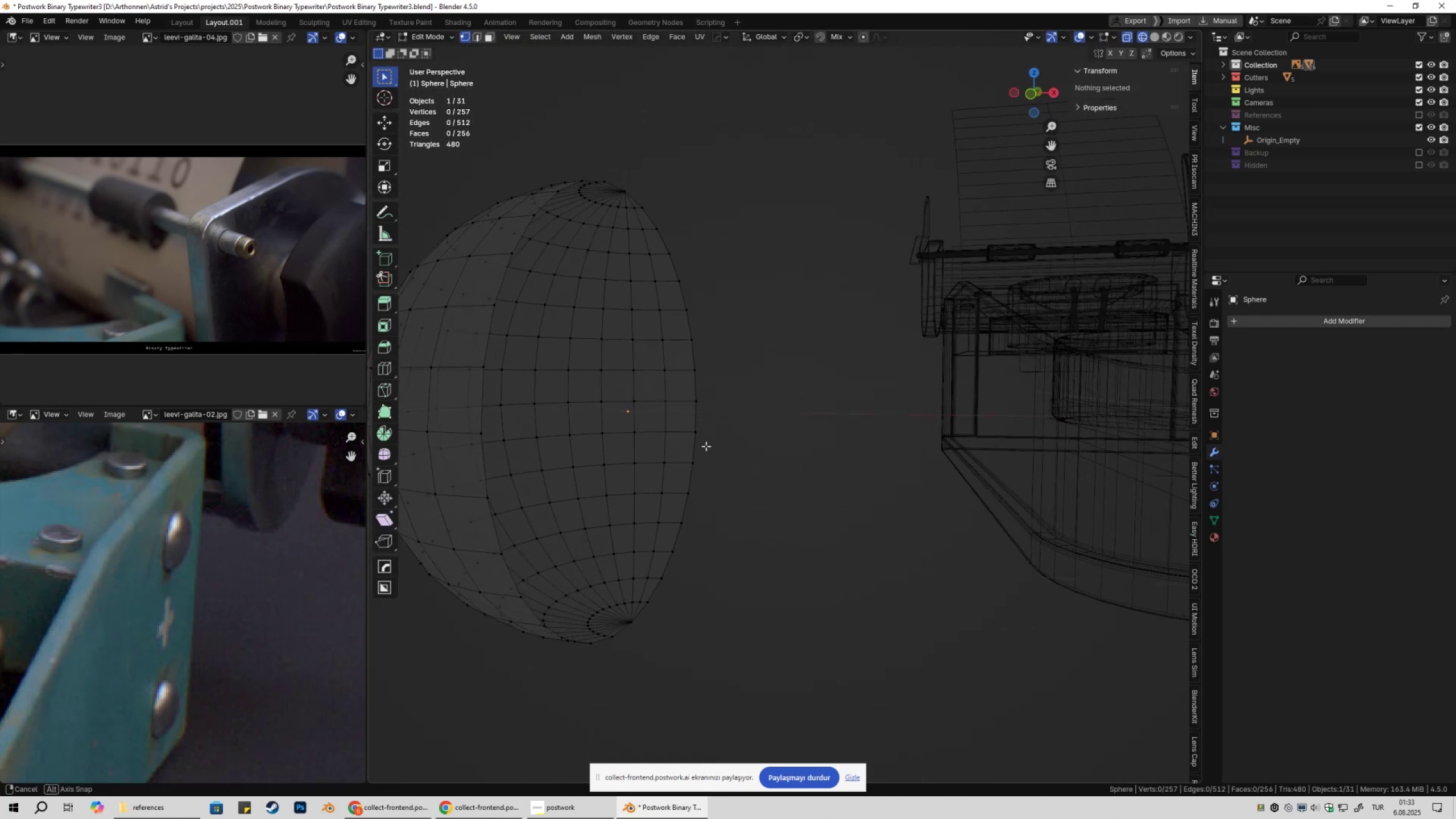 
key(Tab)
 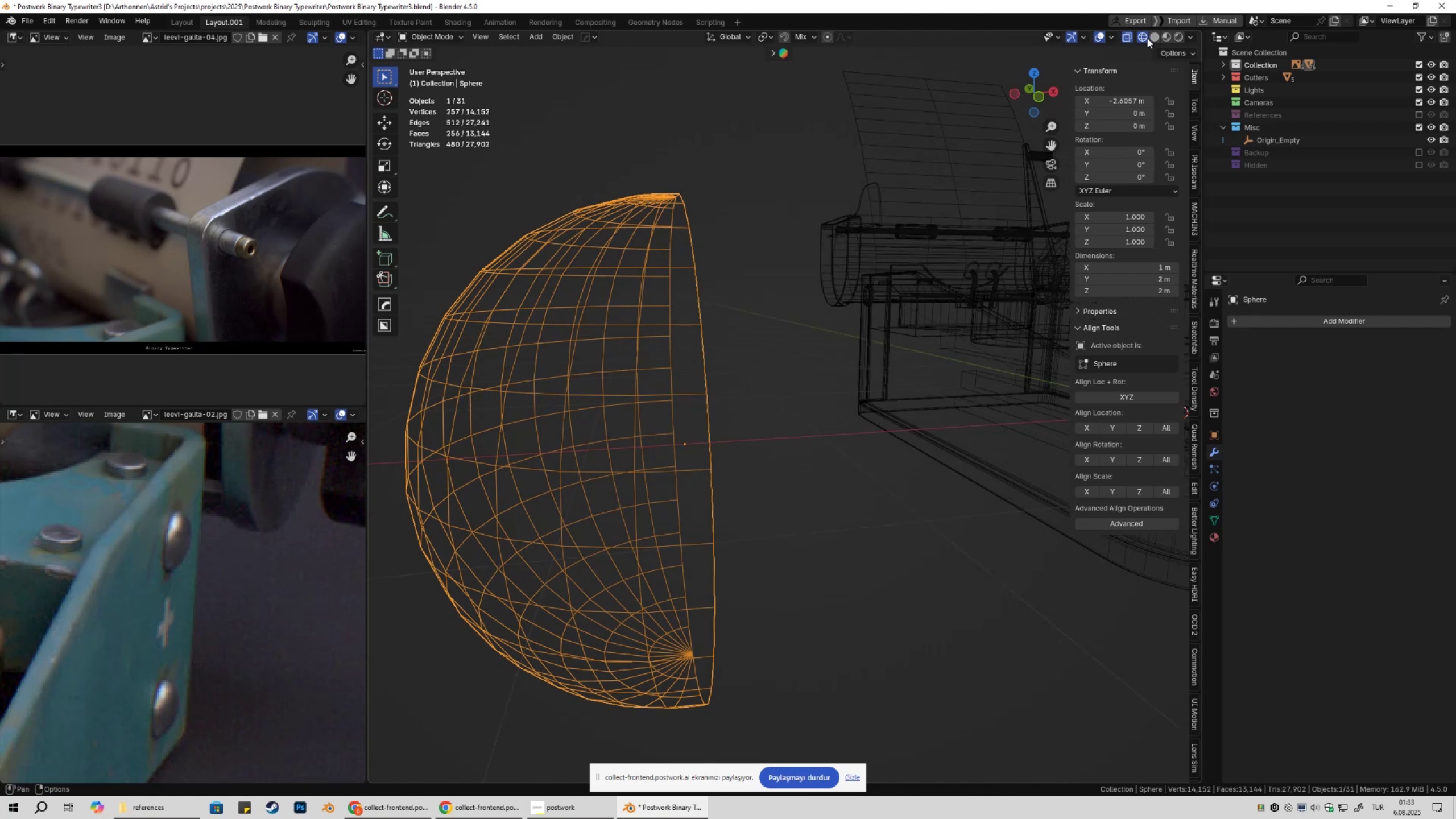 
left_click([1152, 38])
 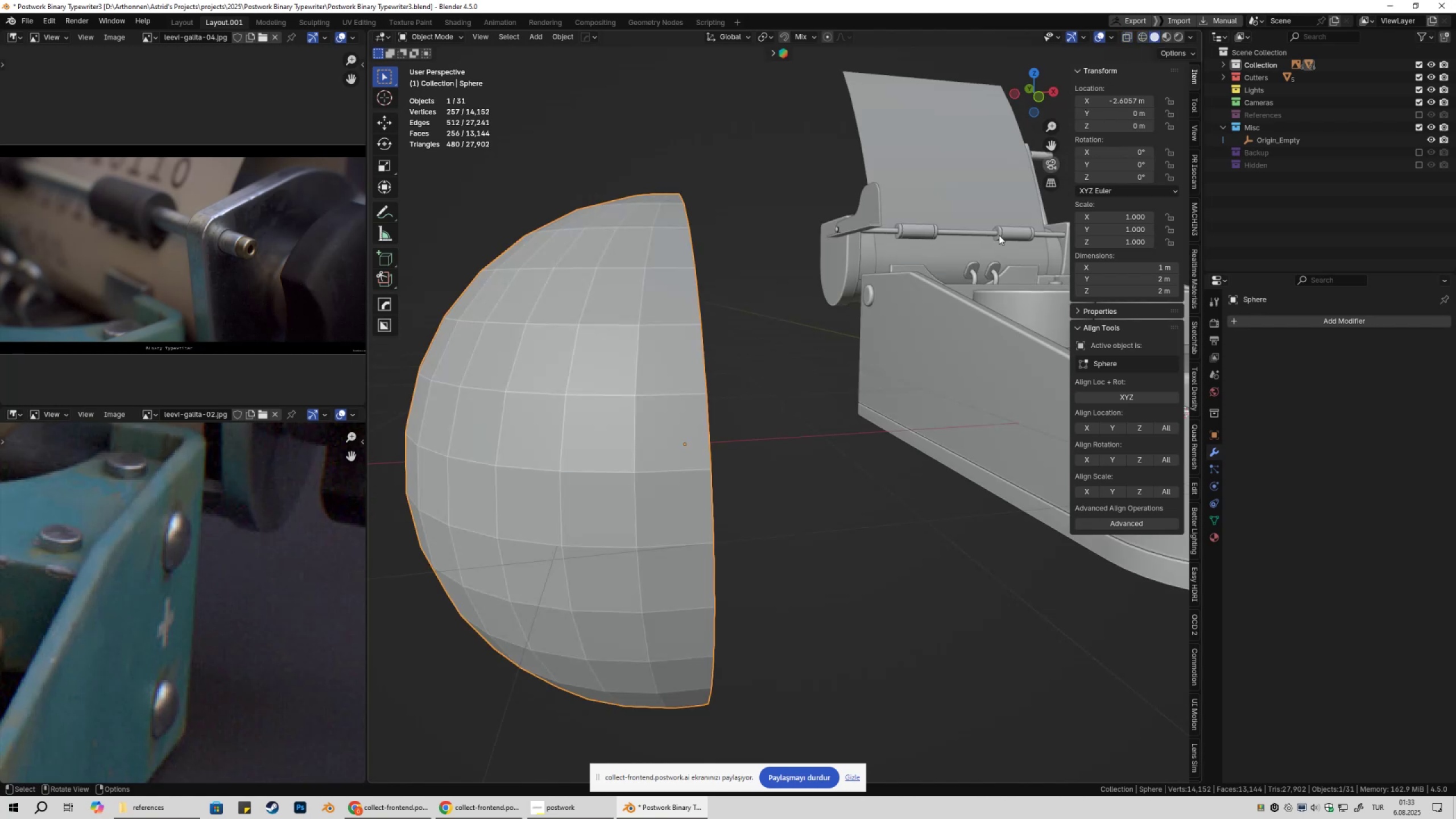 
scroll: coordinate [930, 359], scroll_direction: down, amount: 3.0
 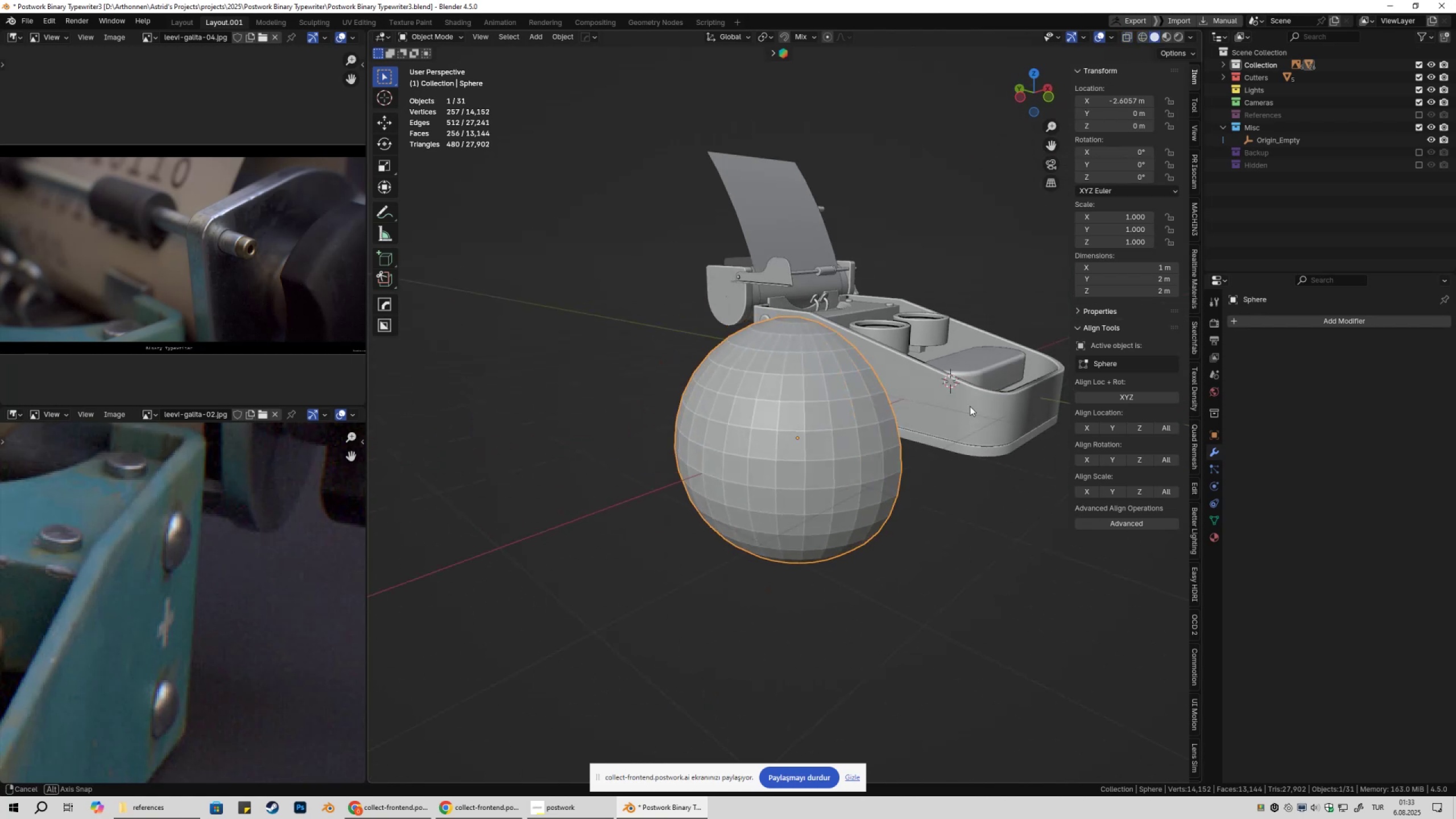 
key(S)
 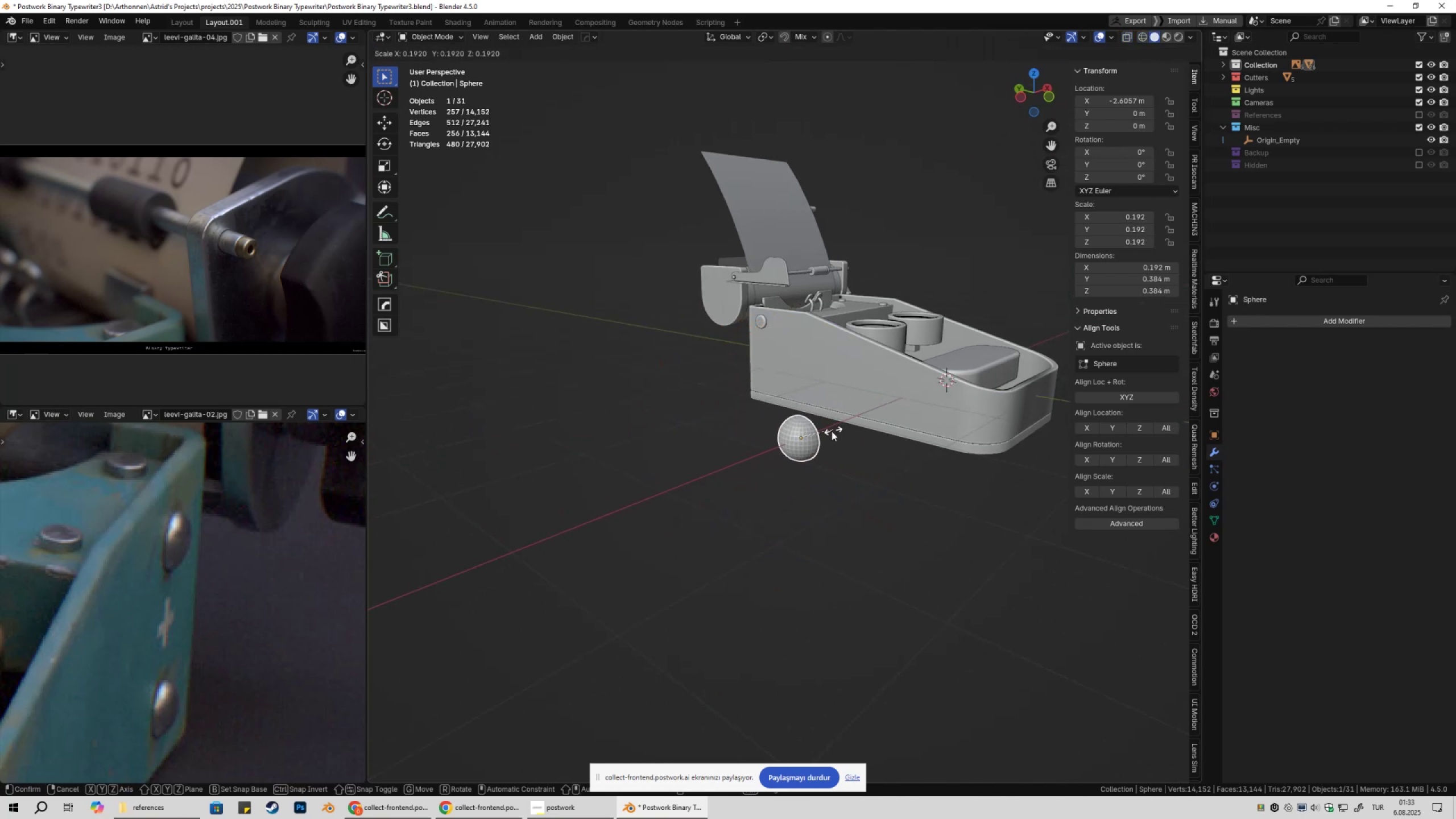 
left_click([825, 435])
 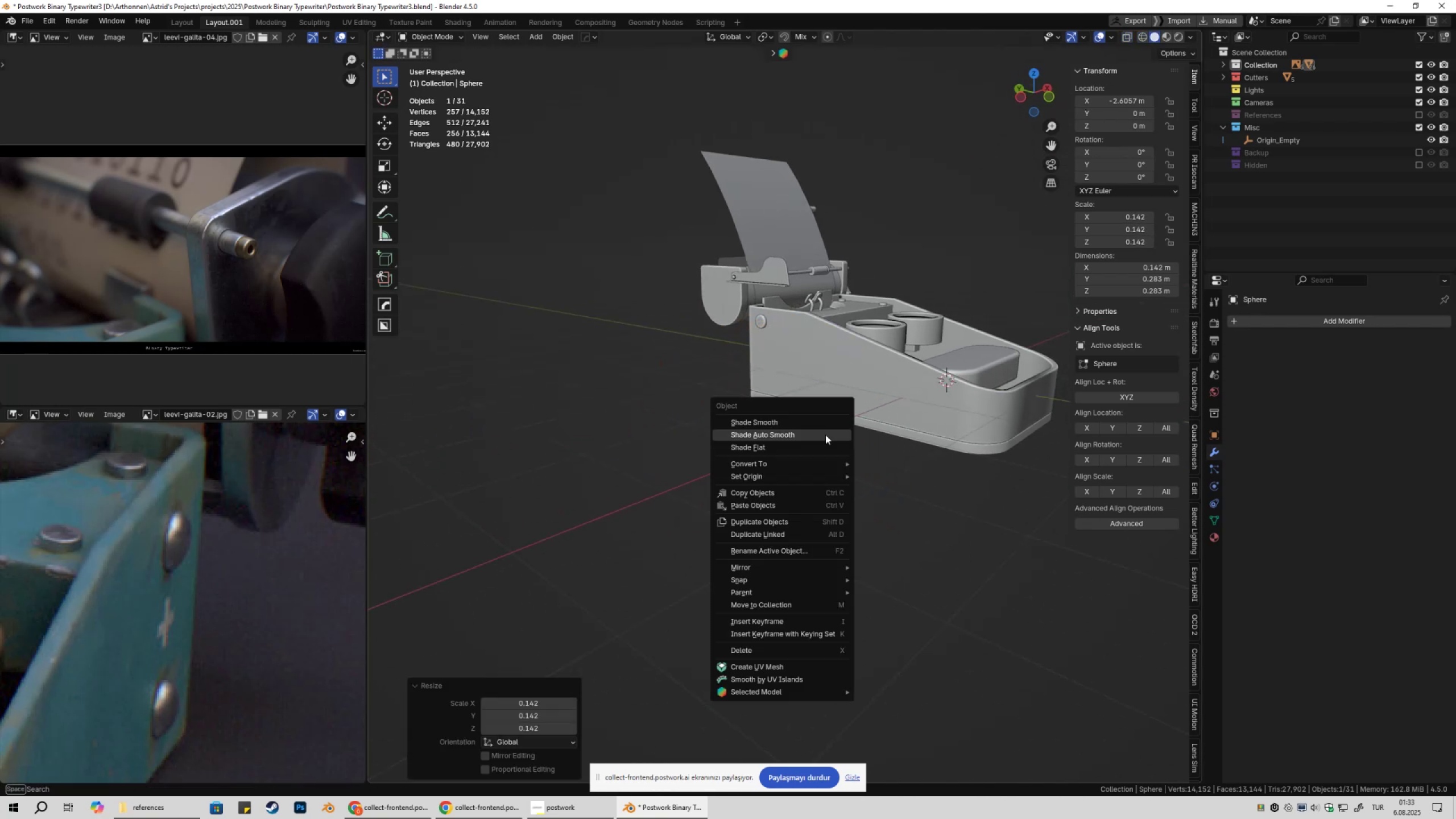 
right_click([825, 435])
 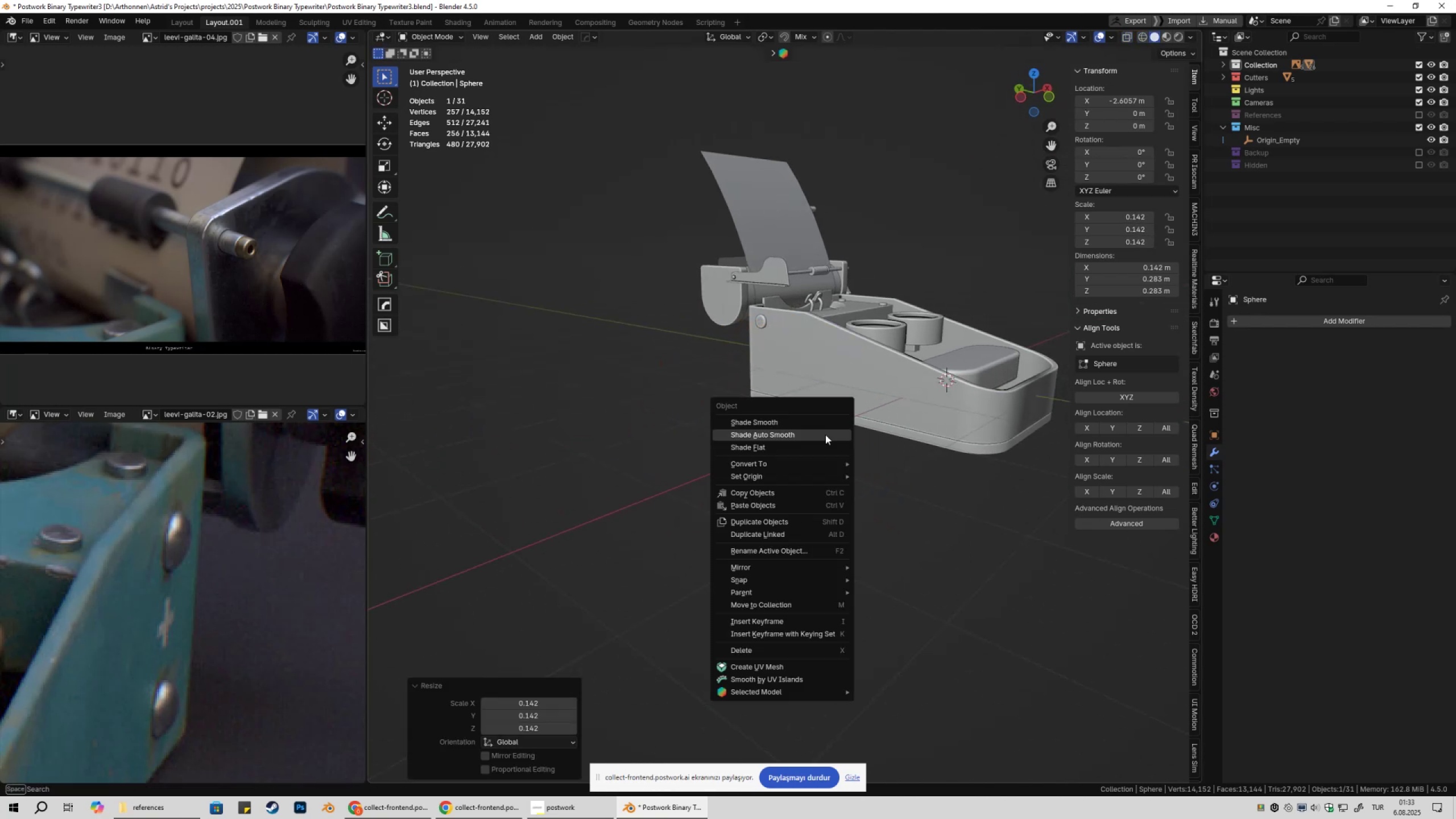 
left_click([825, 435])
 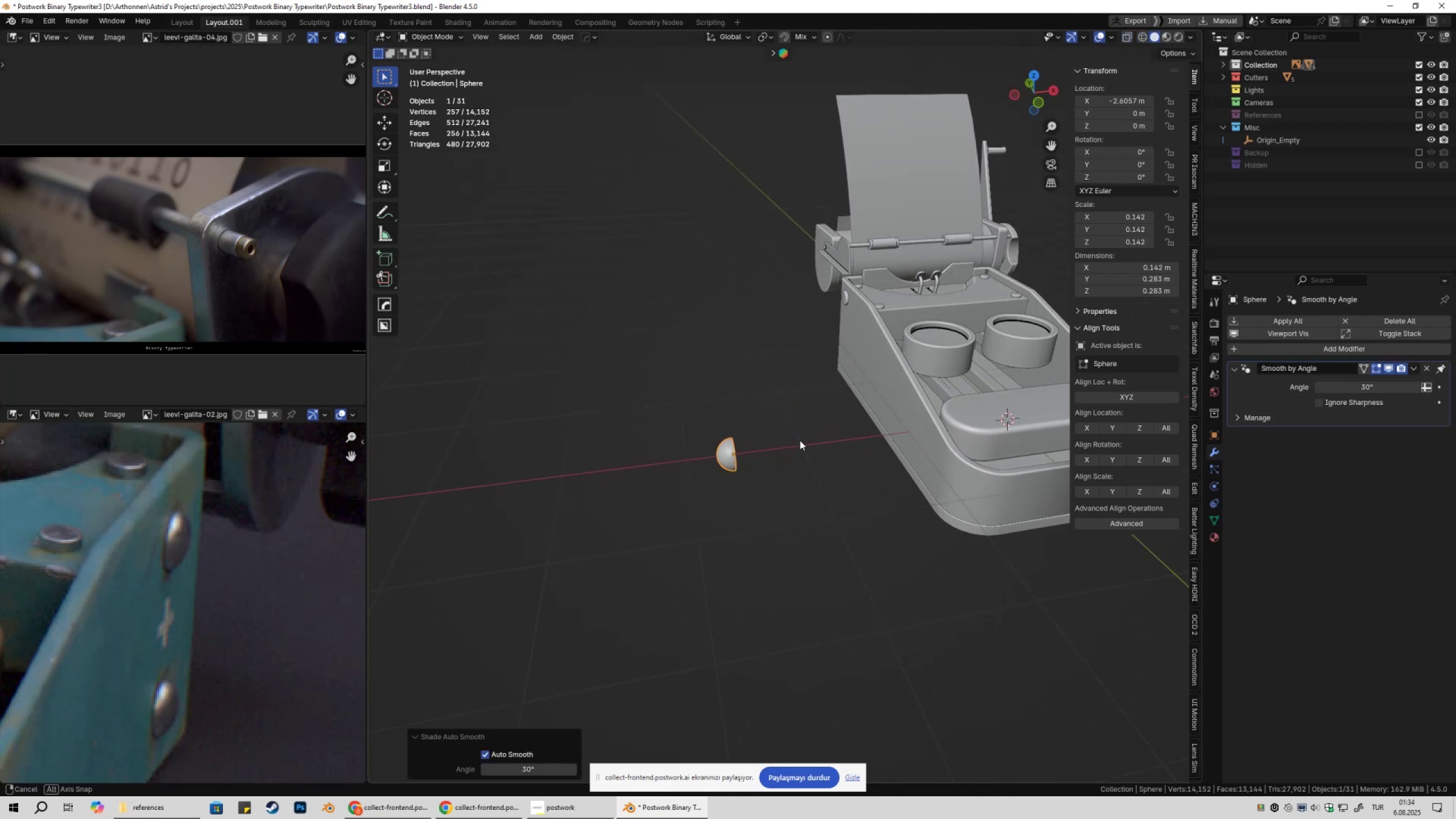 
type(gyx)
 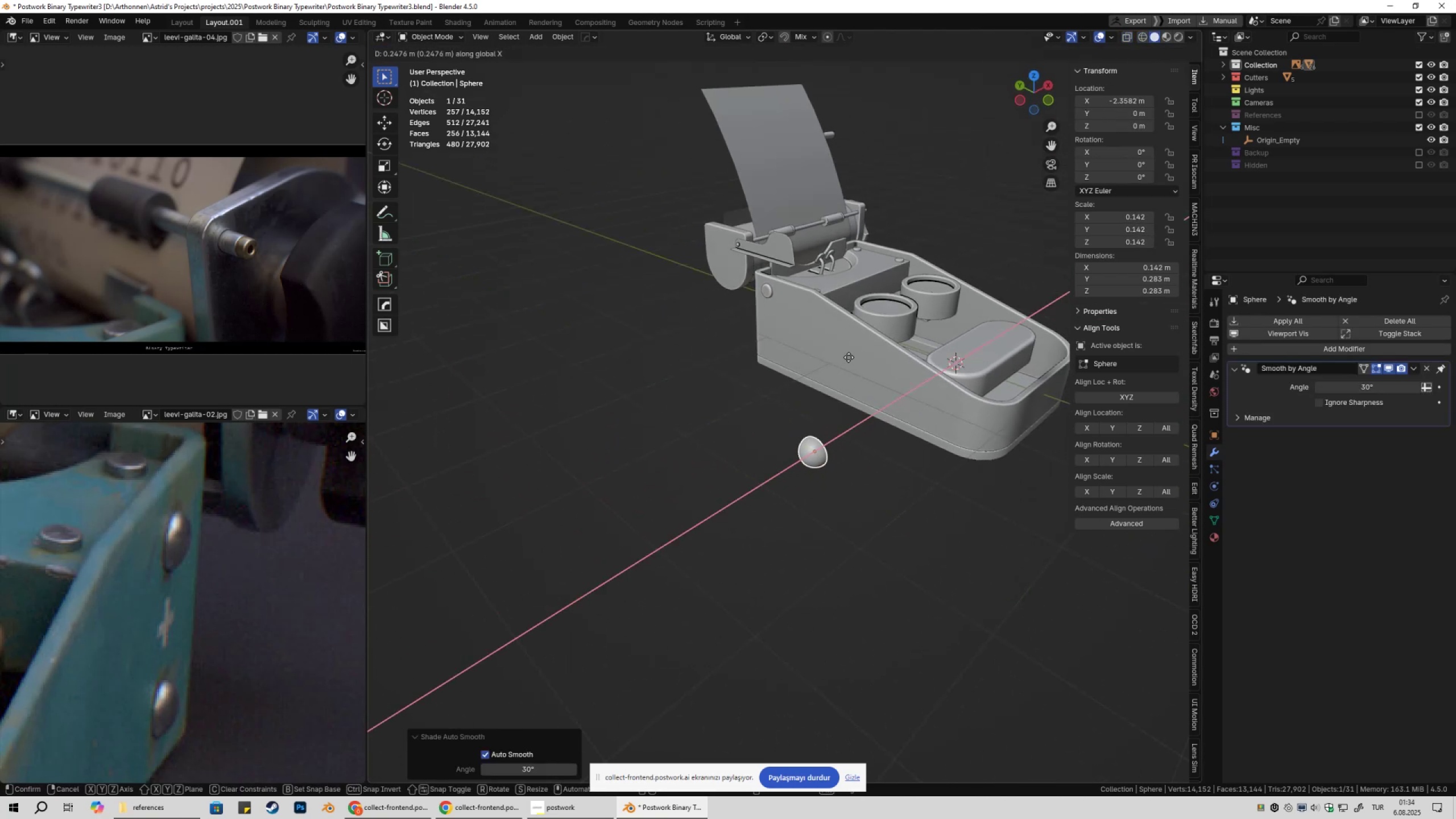 
hold_key(key=ControlLeft, duration=0.45)
left_click([854, 354])
 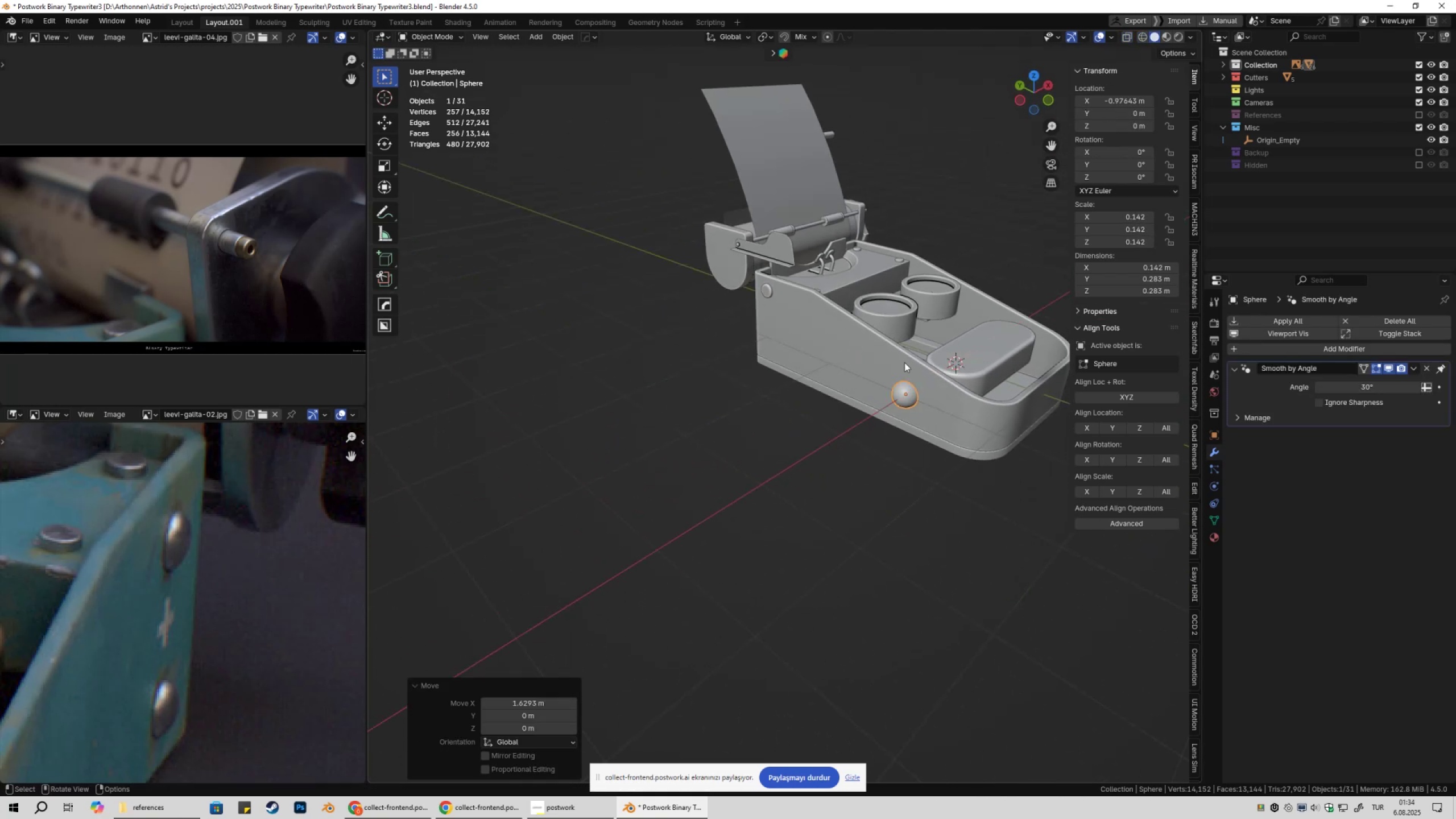 
type(gxy39gzsgxy)
 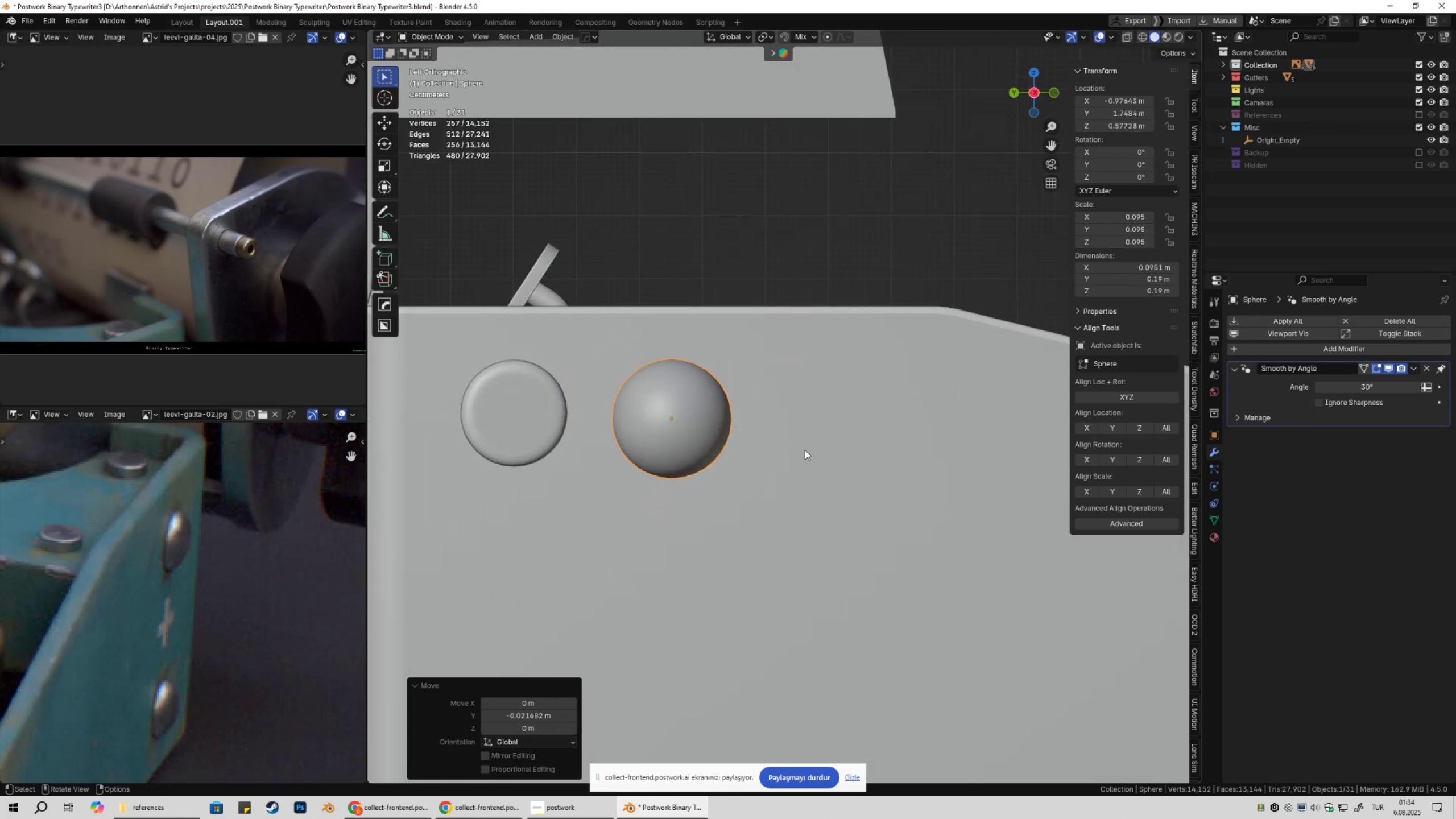 
scroll: coordinate [905, 437], scroll_direction: up, amount: 13.0
 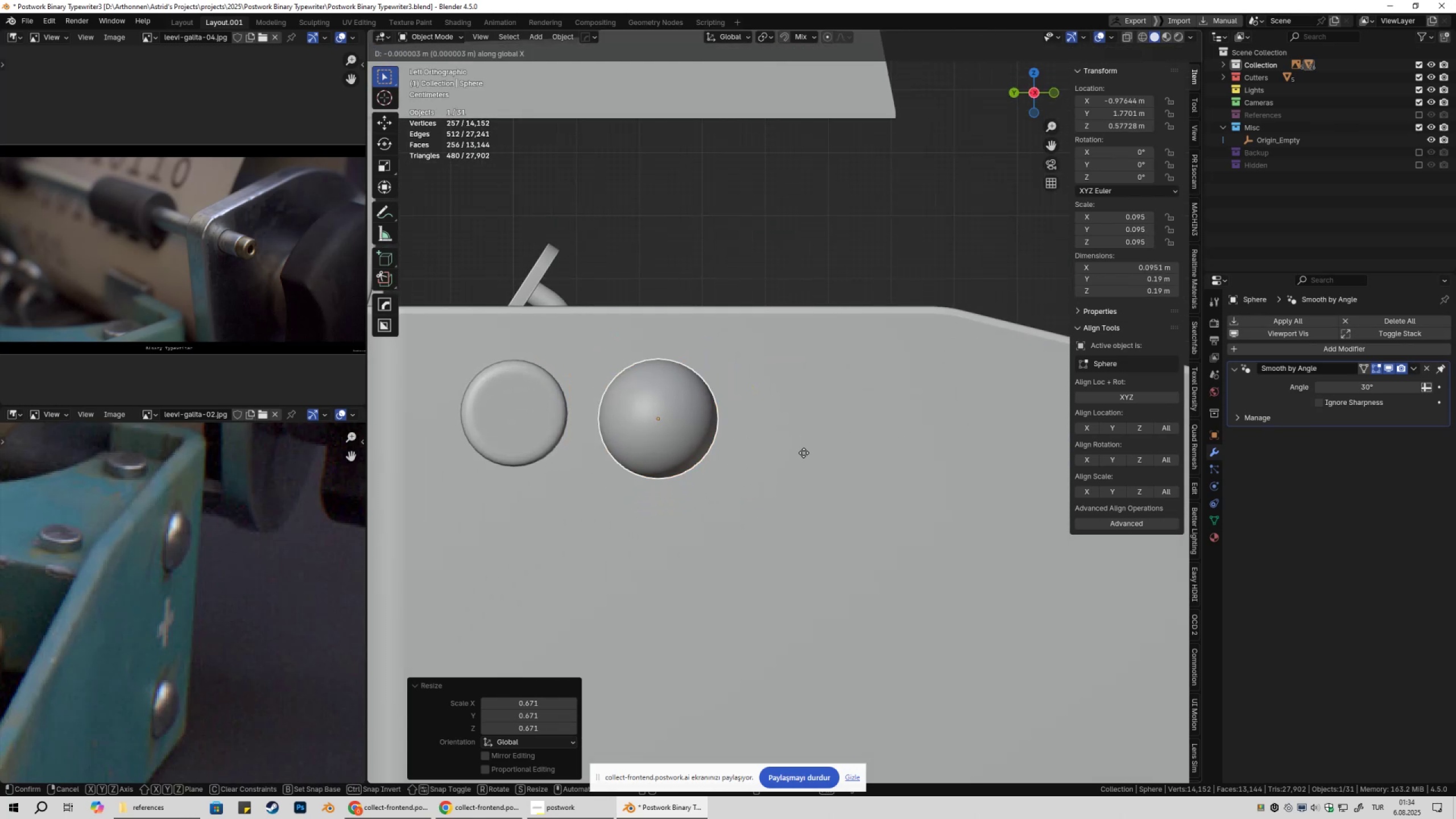 
double_click([809, 222])
 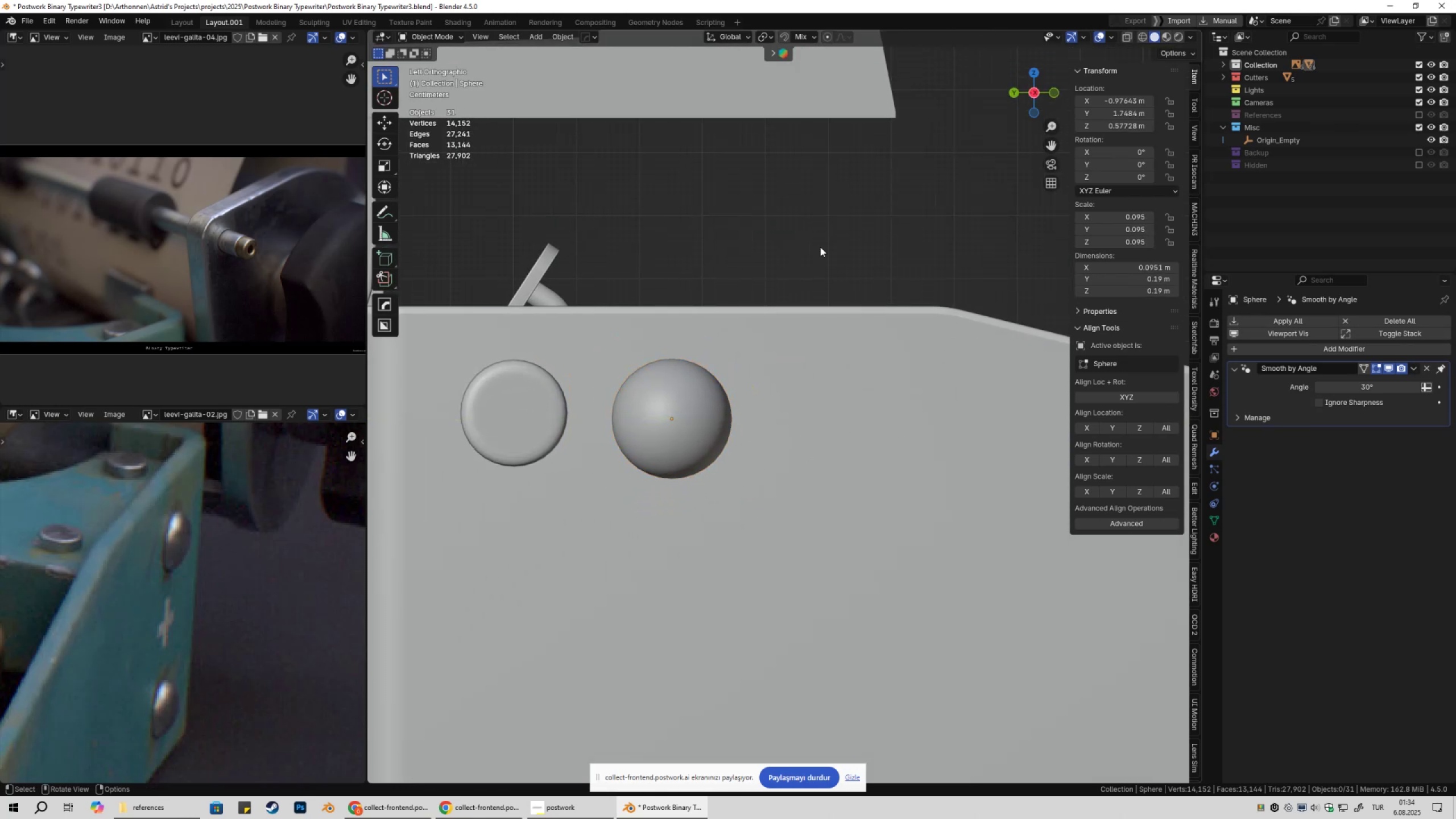 
scroll: coordinate [848, 352], scroll_direction: down, amount: 3.0
 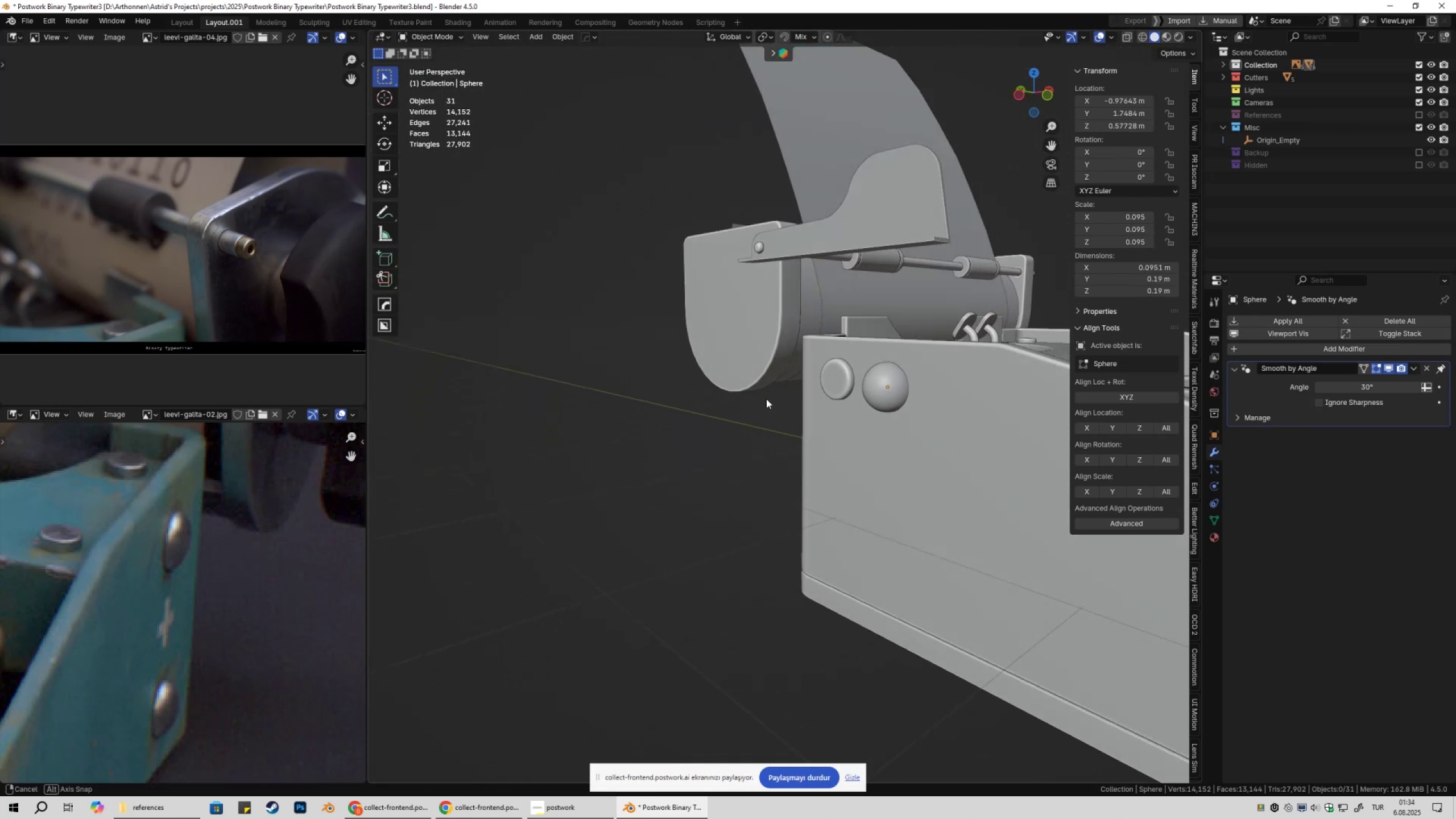 
hold_key(key=ShiftLeft, duration=0.31)
 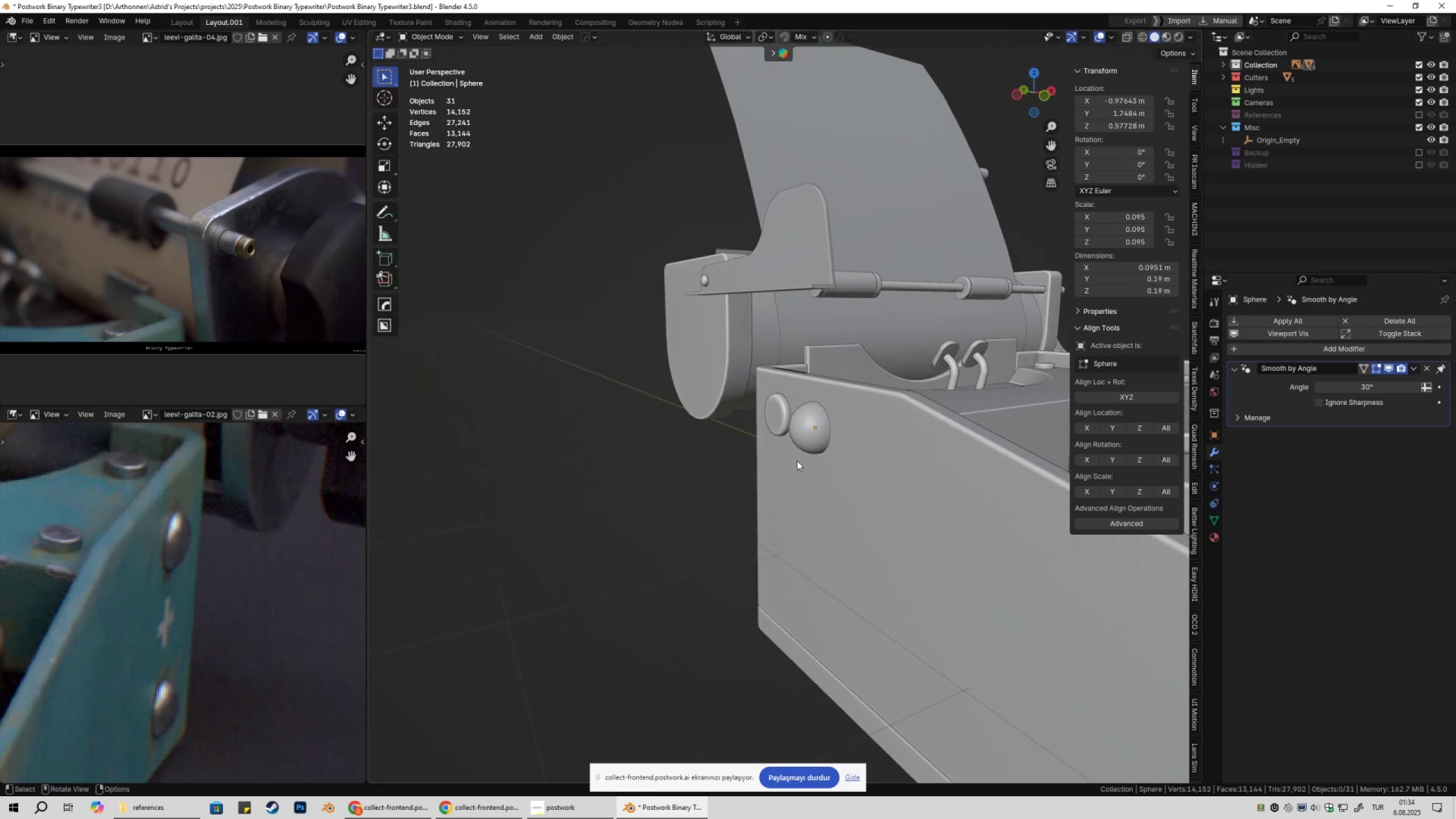 
scroll: coordinate [797, 461], scroll_direction: up, amount: 1.0
 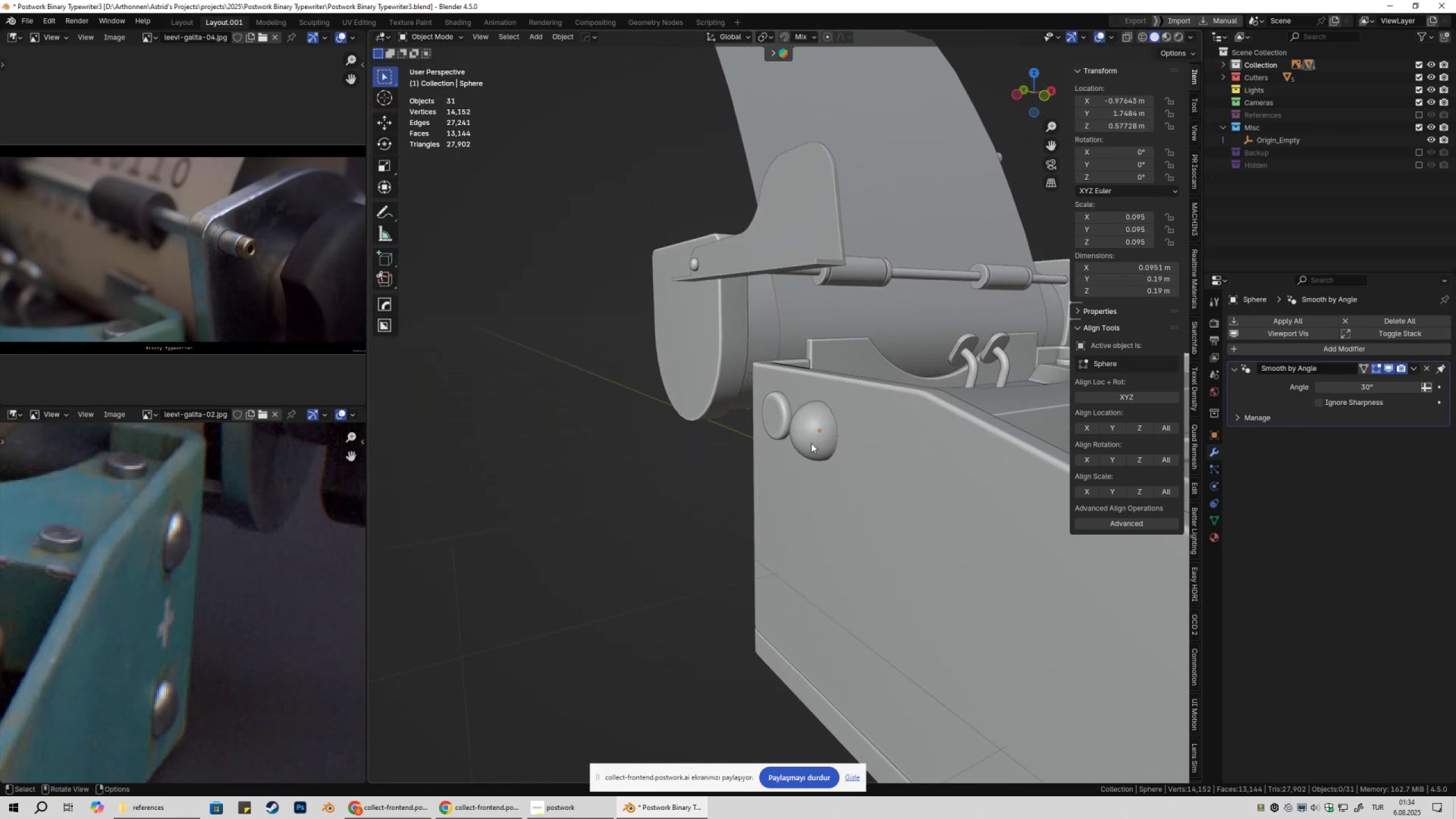 
left_click([811, 443])
 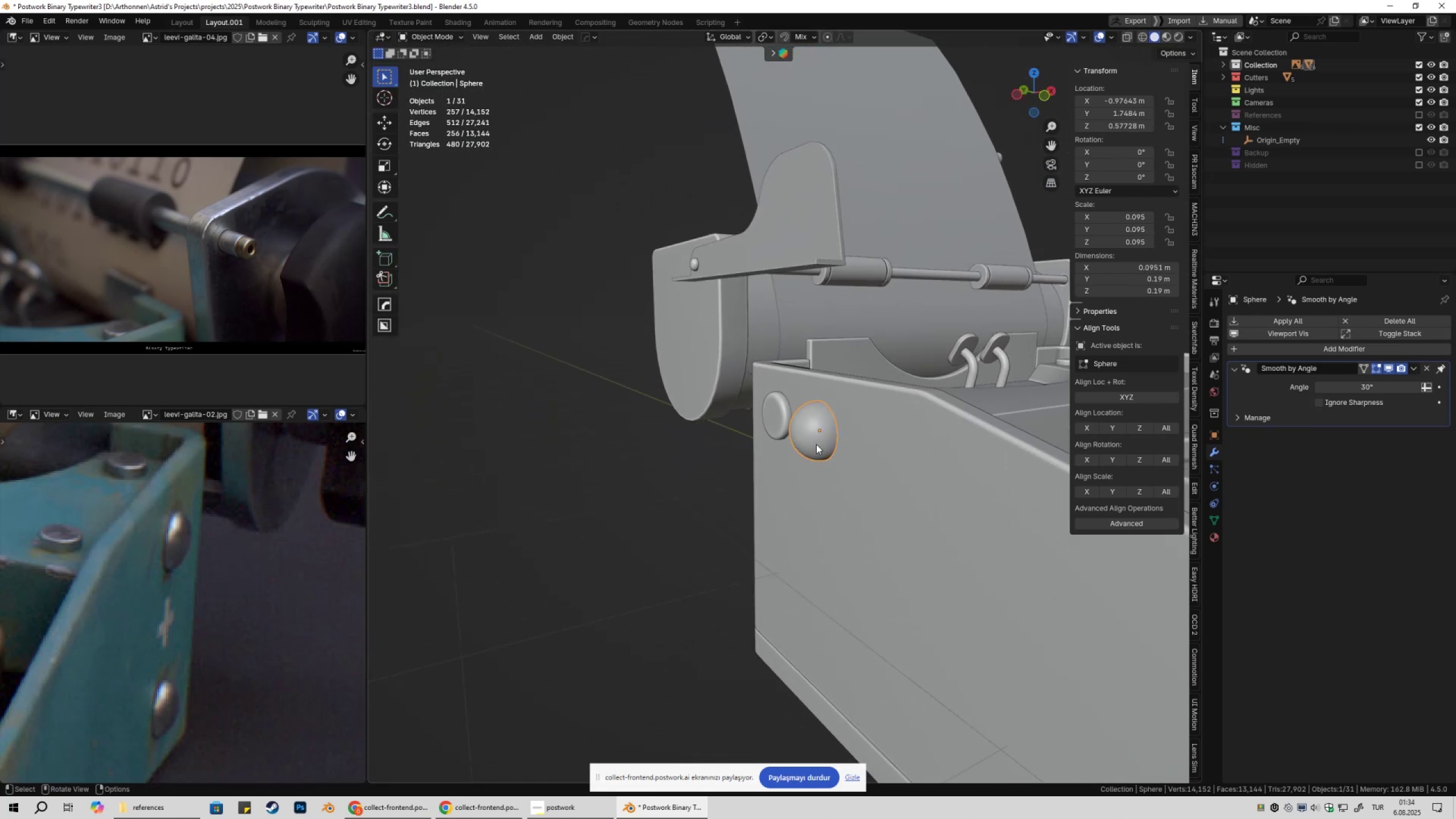 
key(Tab)
 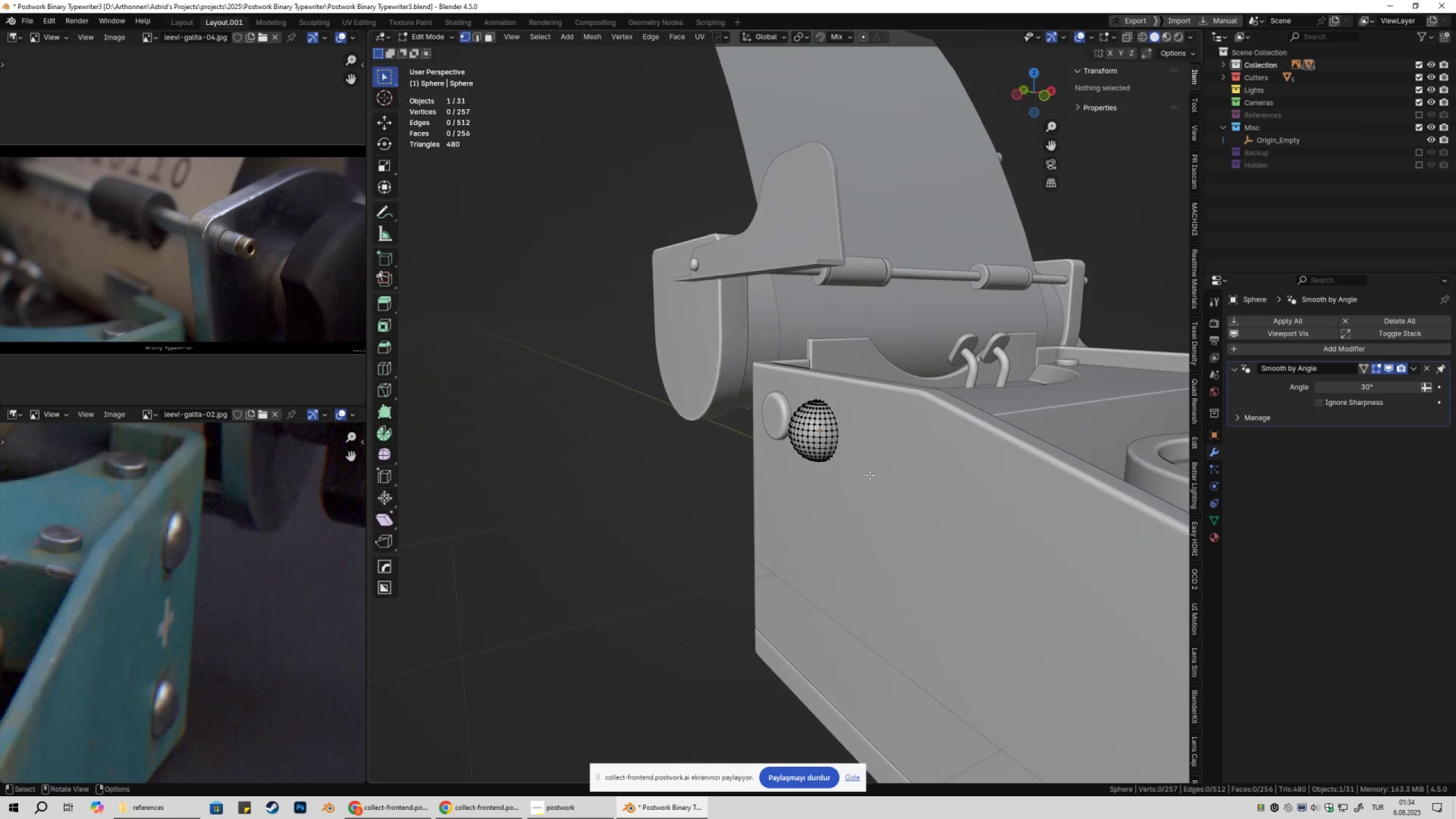 
scroll: coordinate [876, 506], scroll_direction: up, amount: 10.0
 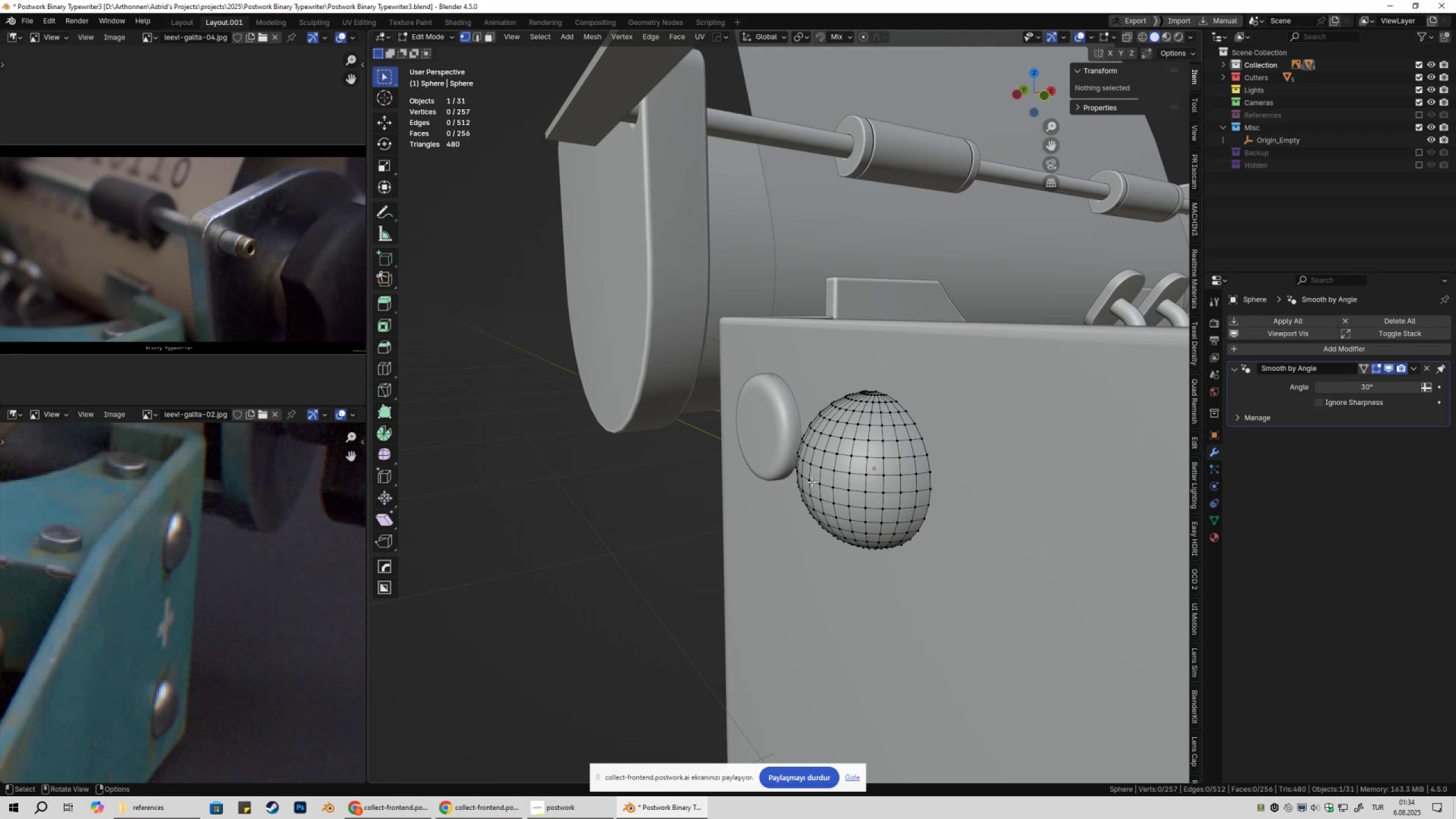 
left_click([809, 480])
 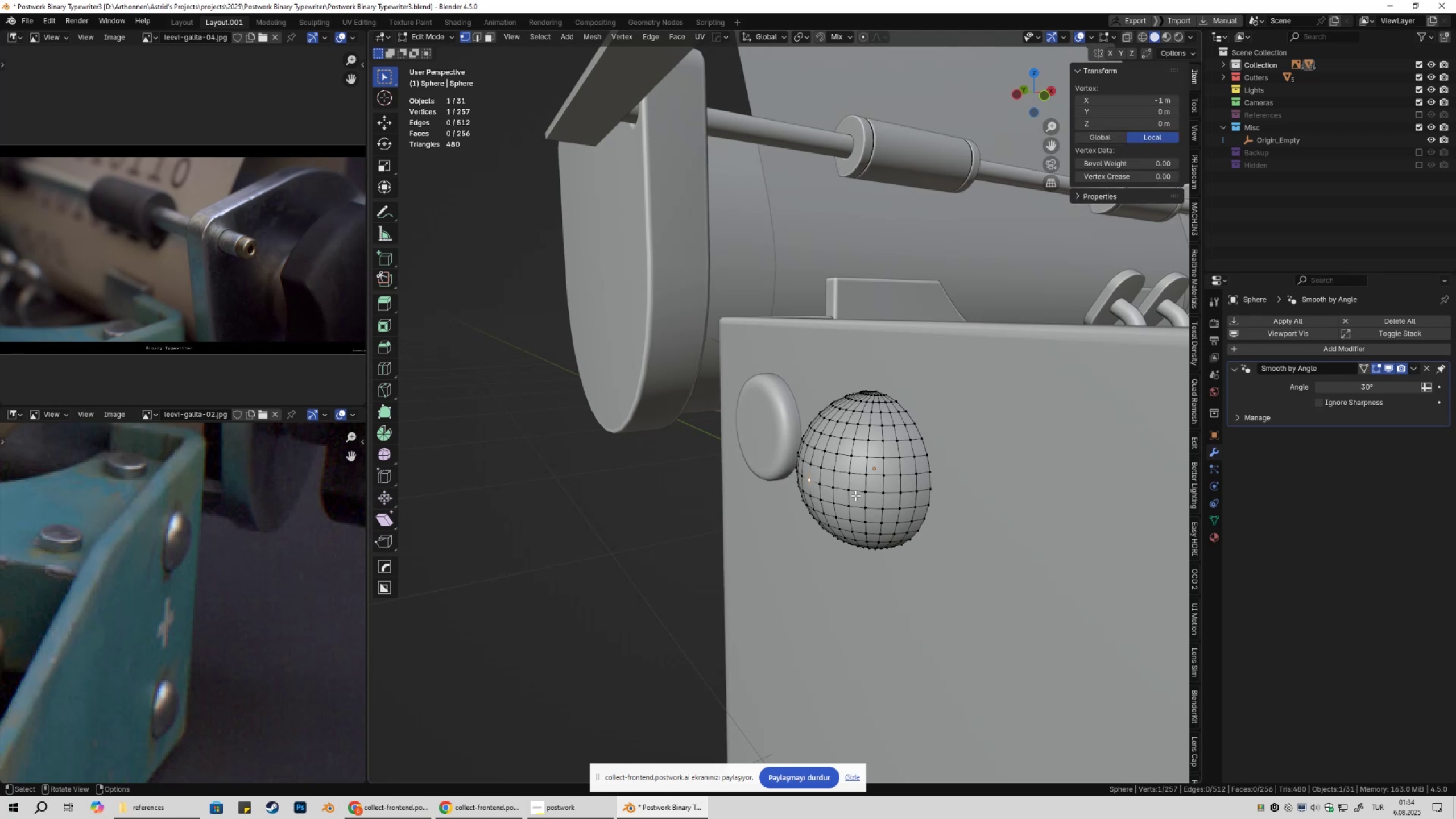 
key(Numpad3)
 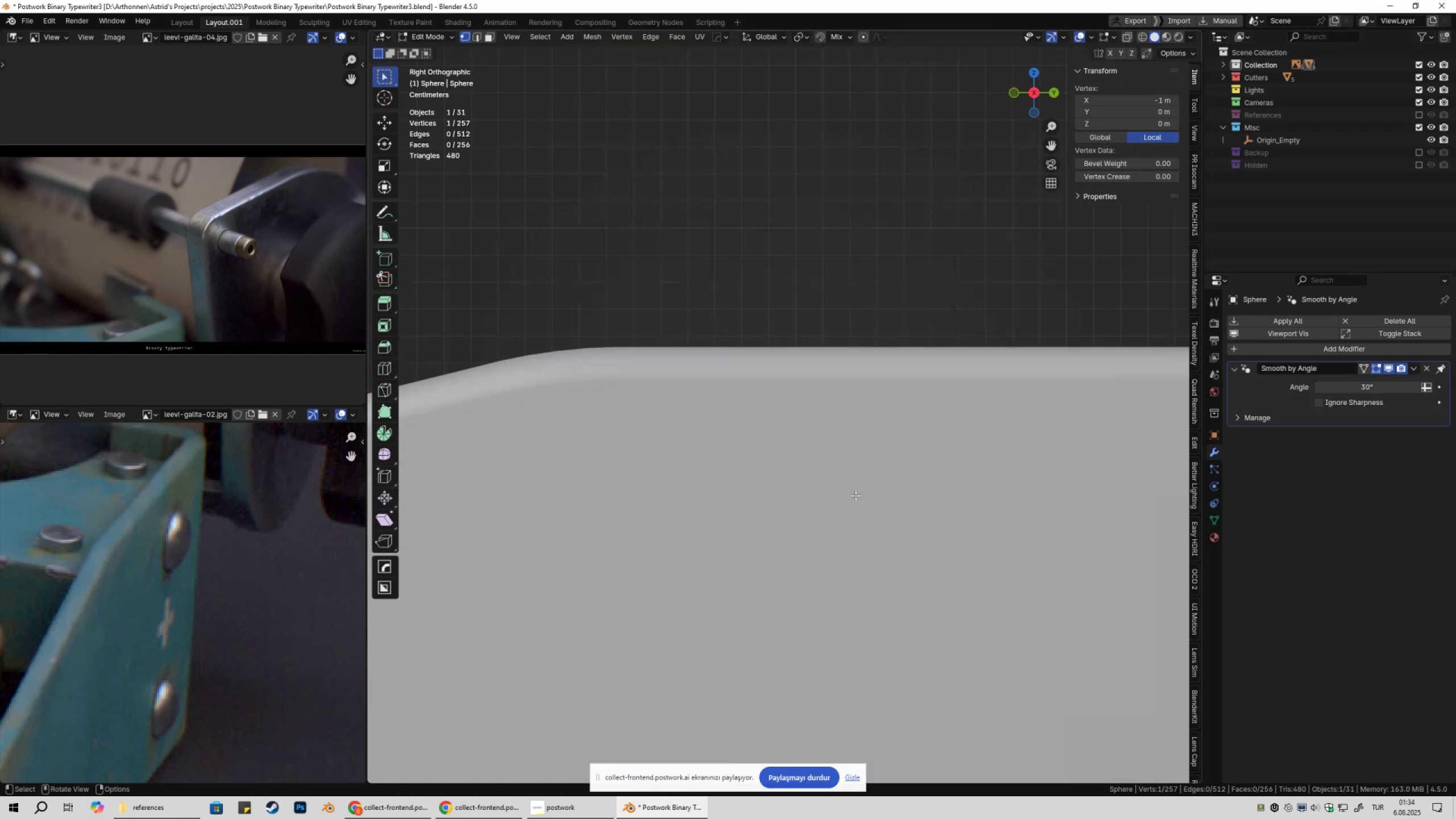 
key(Numpad9)
 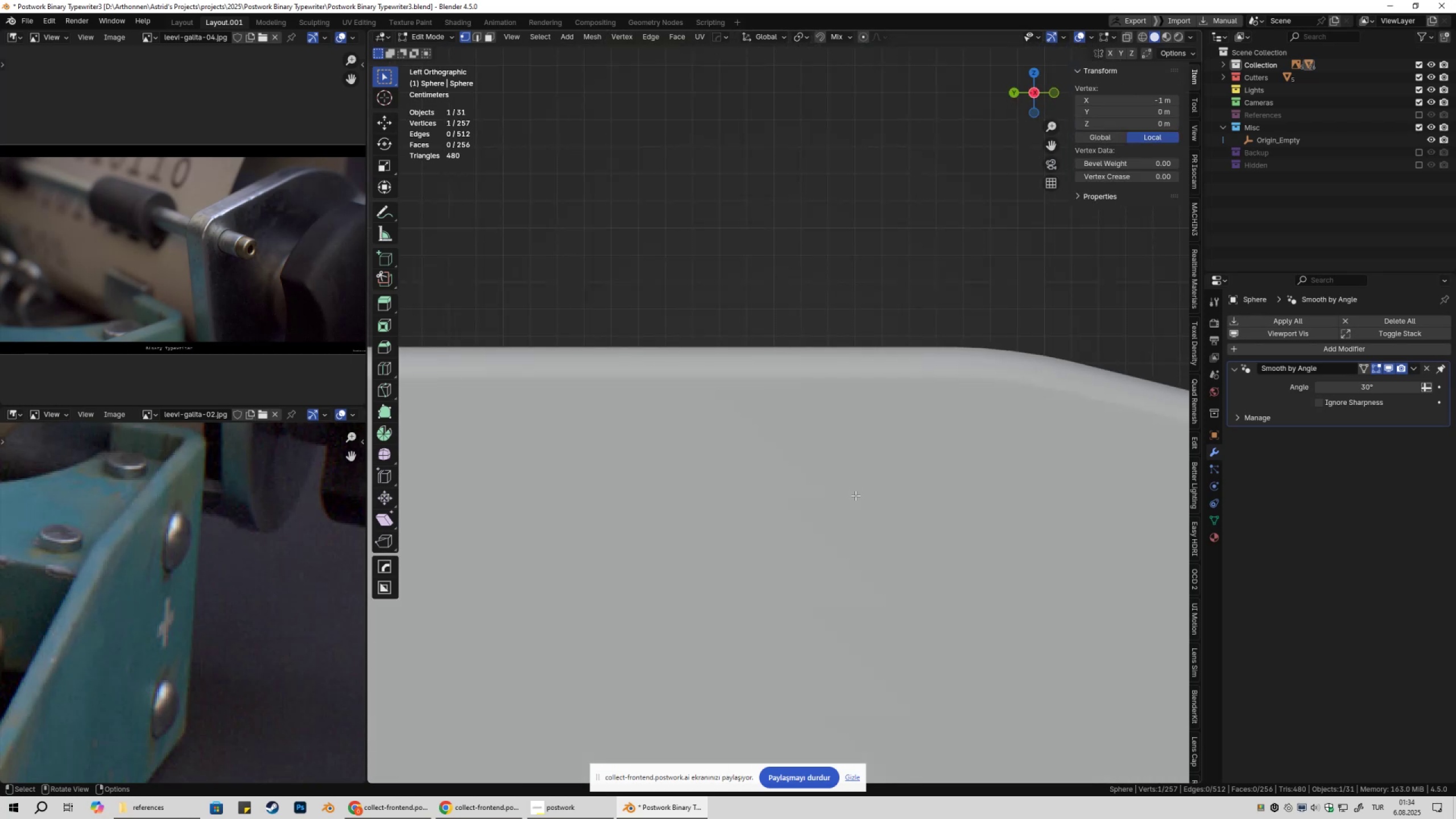 
scroll: coordinate [823, 511], scroll_direction: down, amount: 9.0
 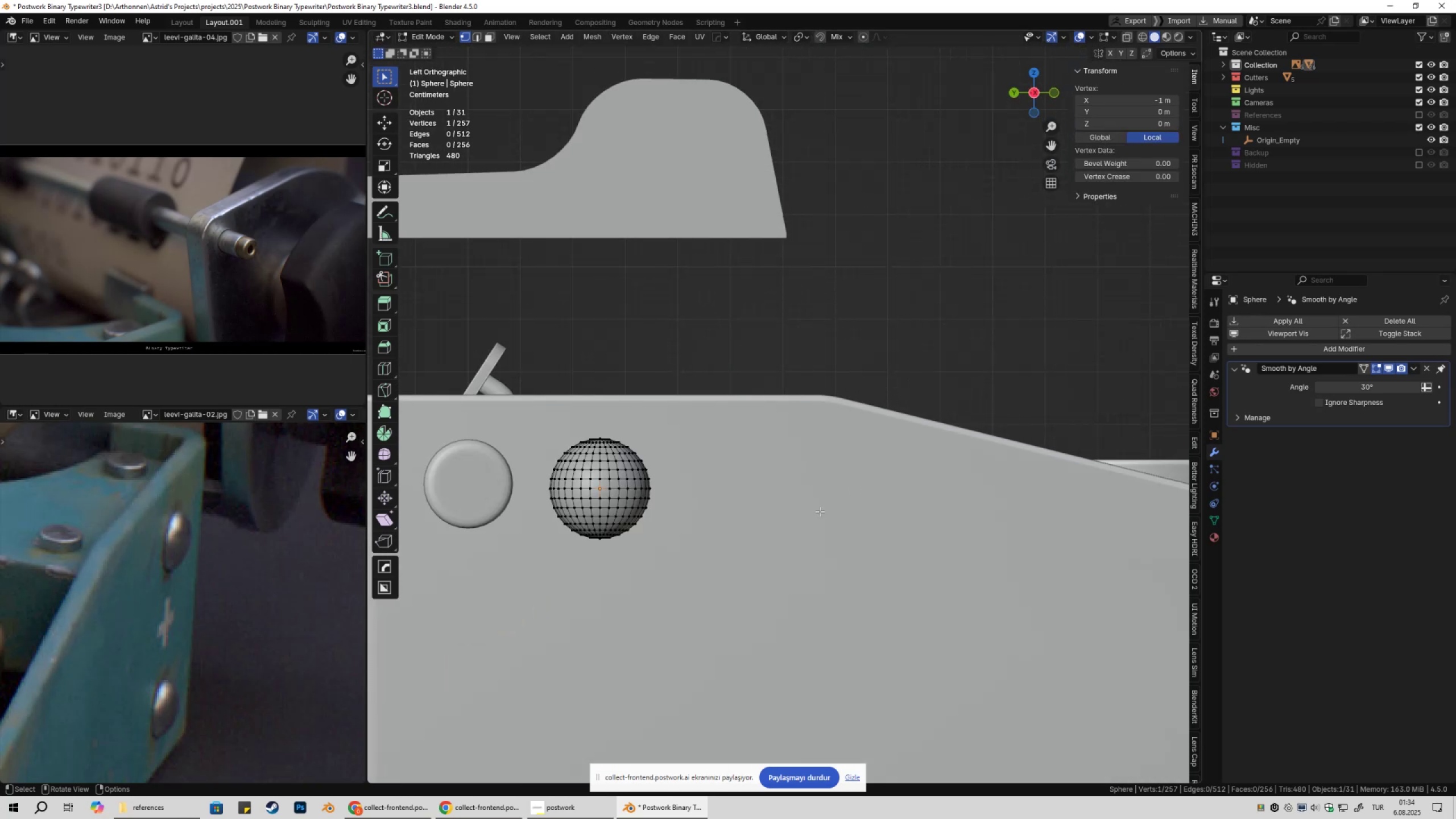 
hold_key(key=ShiftLeft, duration=0.34)
scroll: coordinate [836, 513], scroll_direction: up, amount: 4.0
 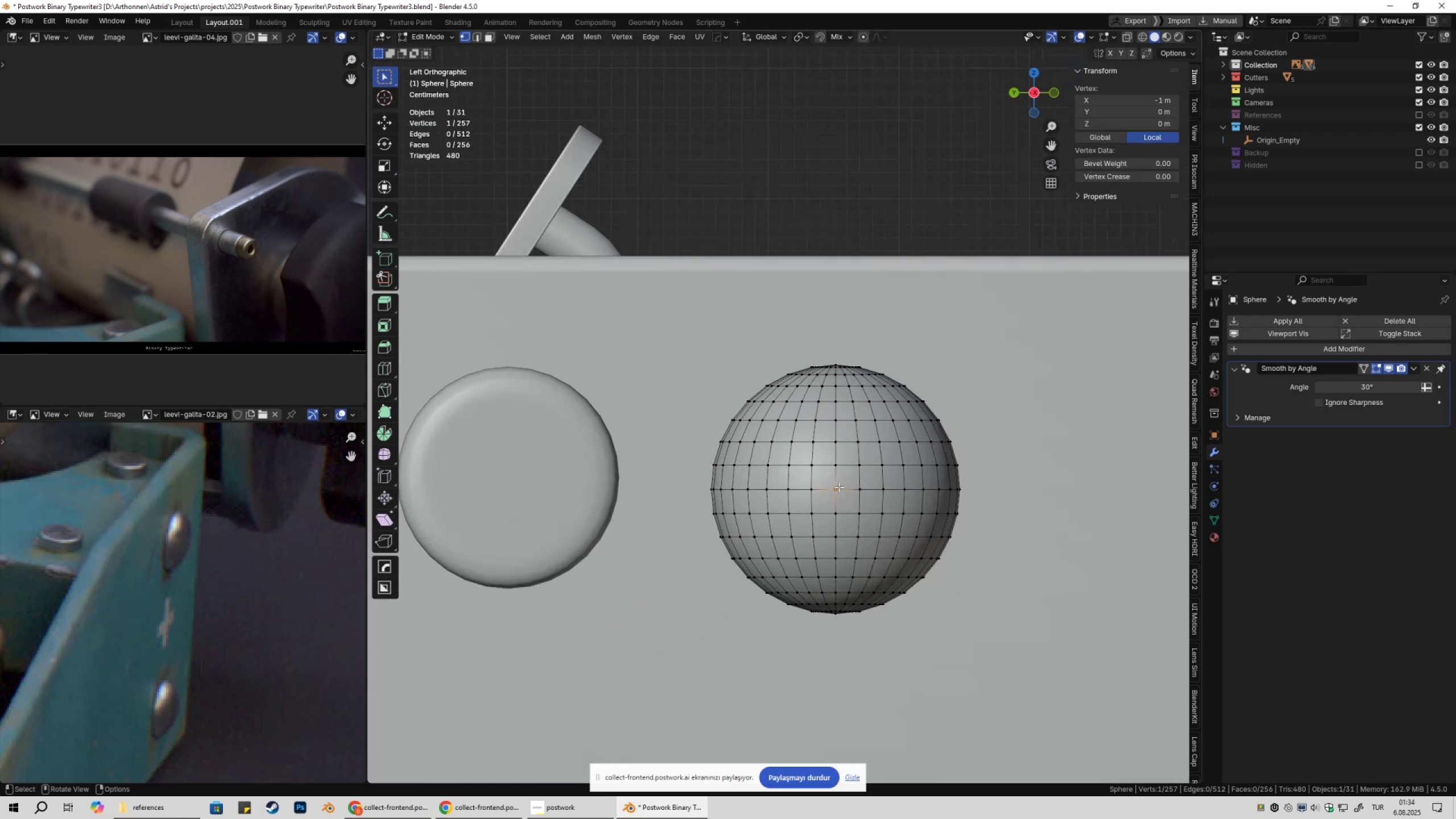 
left_click([839, 487])
 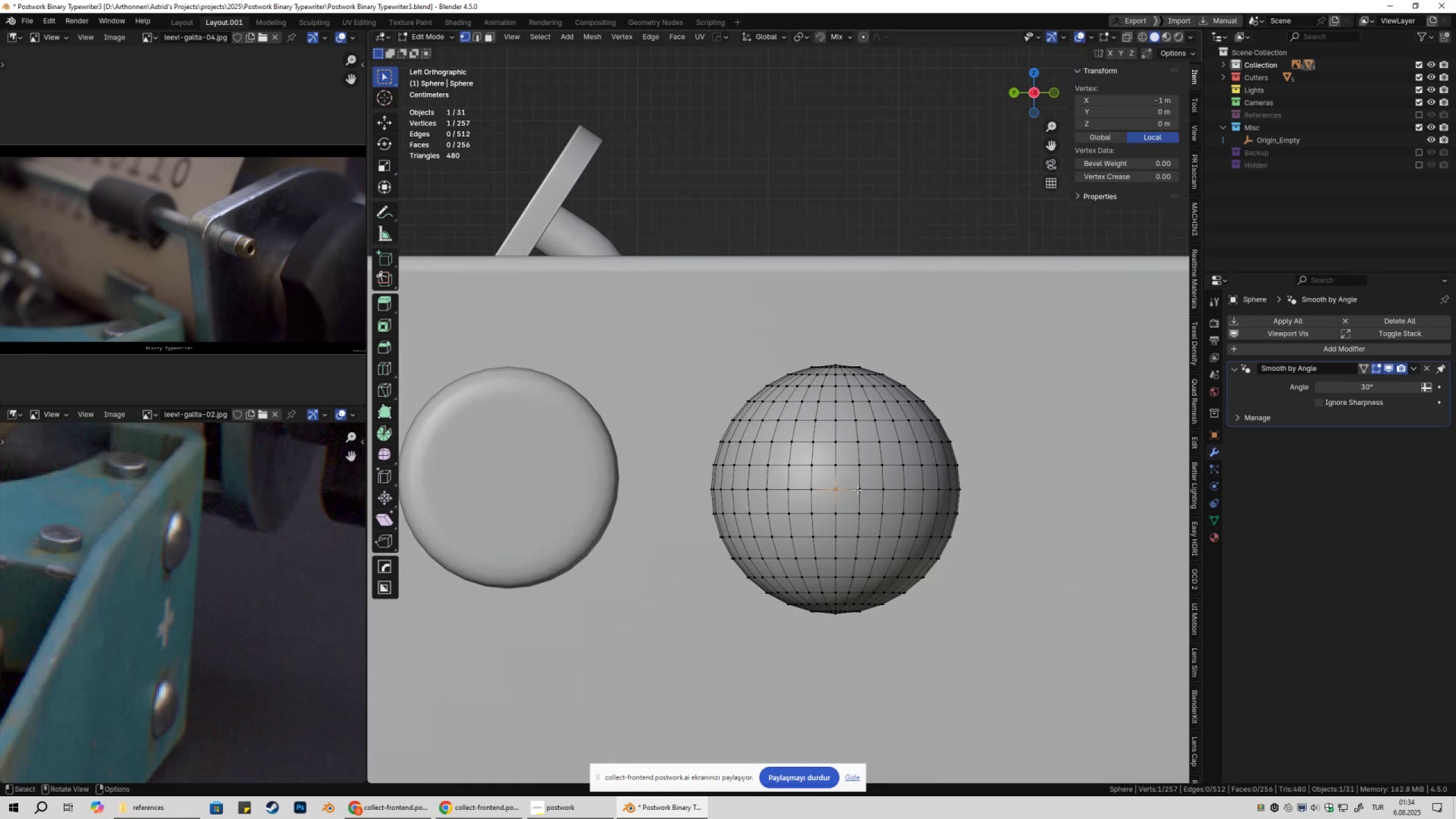 
scroll: coordinate [929, 463], scroll_direction: down, amount: 7.0
 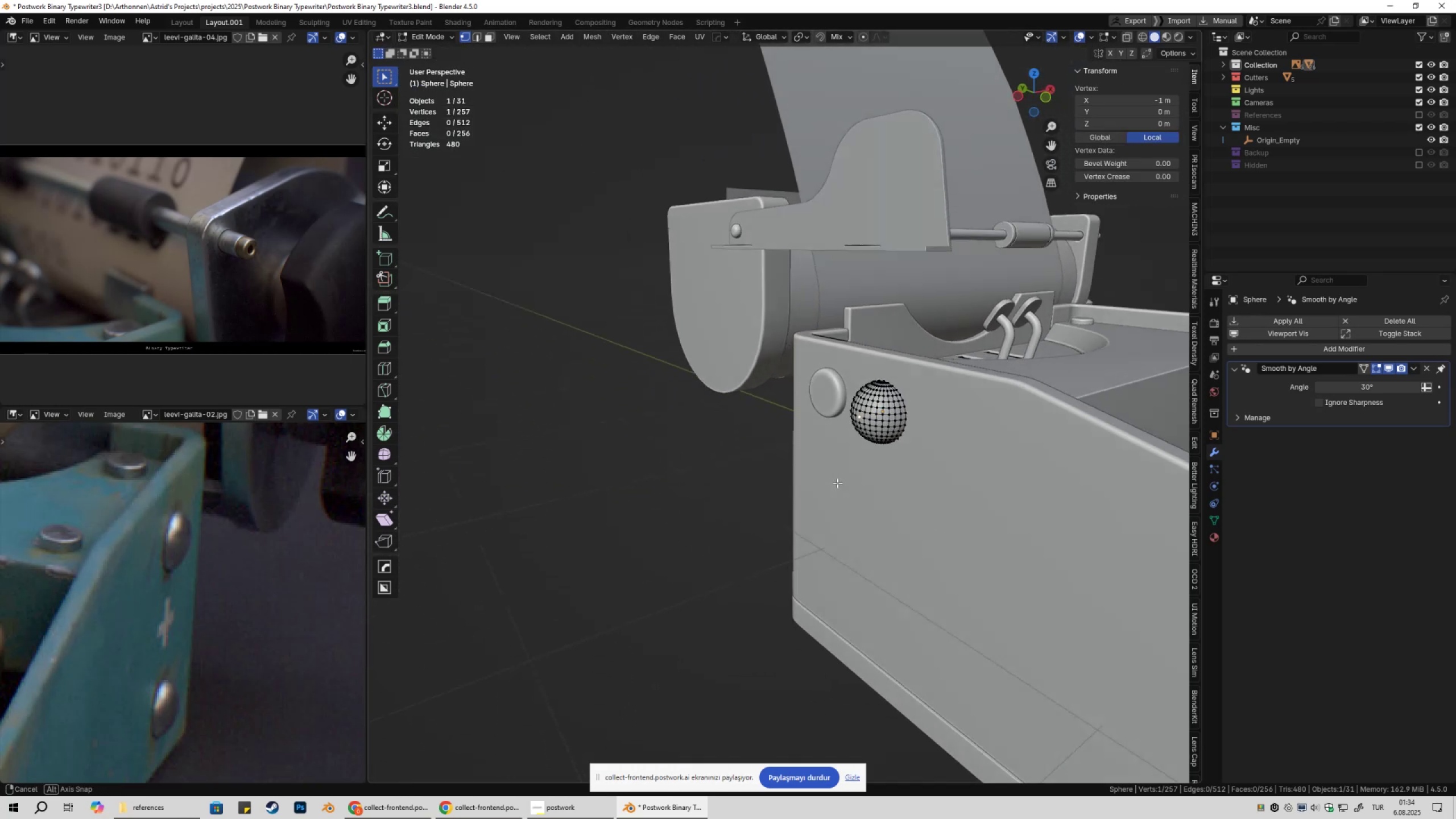 
key(Shift+ShiftLeft)
 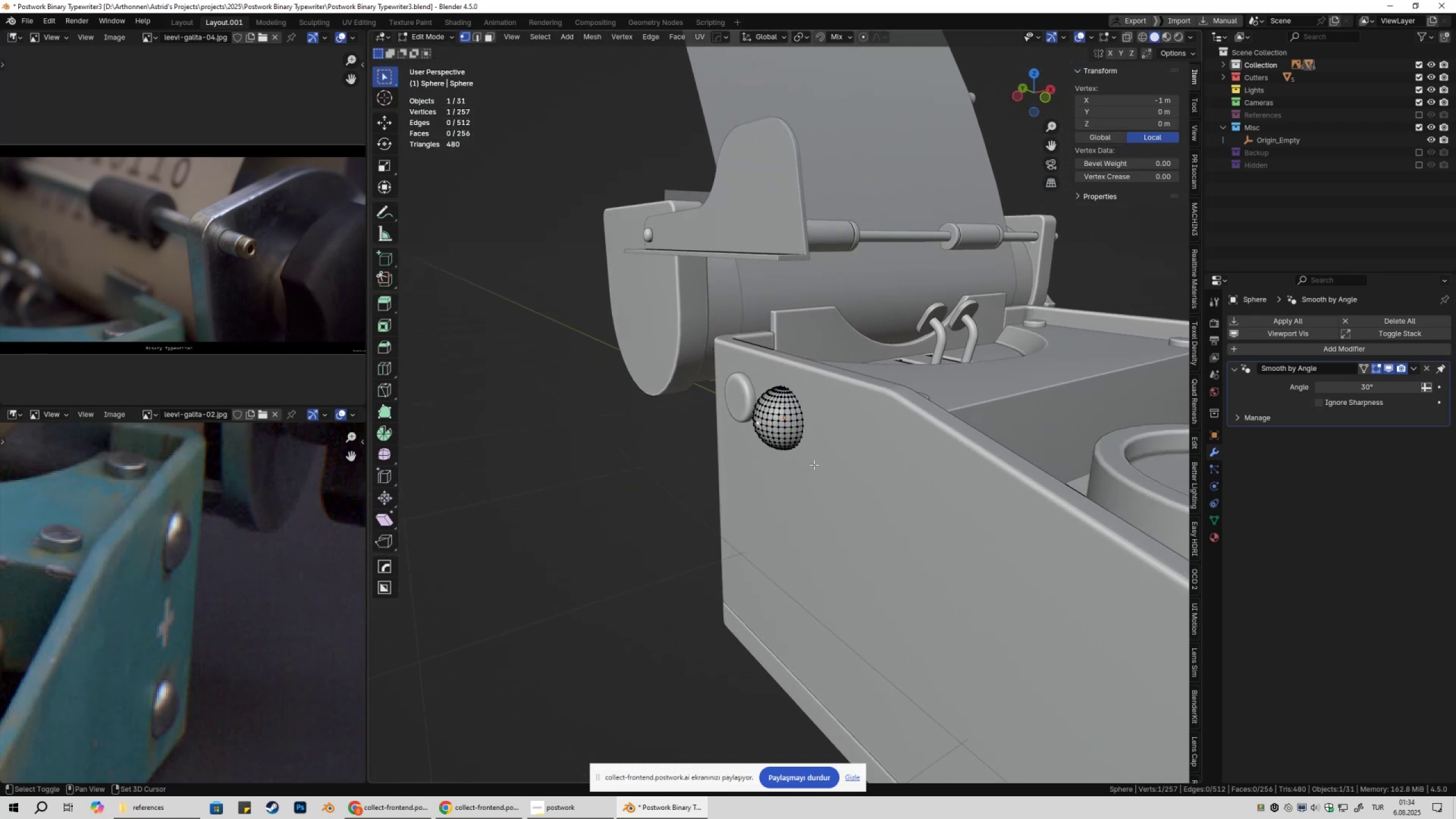 
scroll: coordinate [804, 473], scroll_direction: up, amount: 7.0
 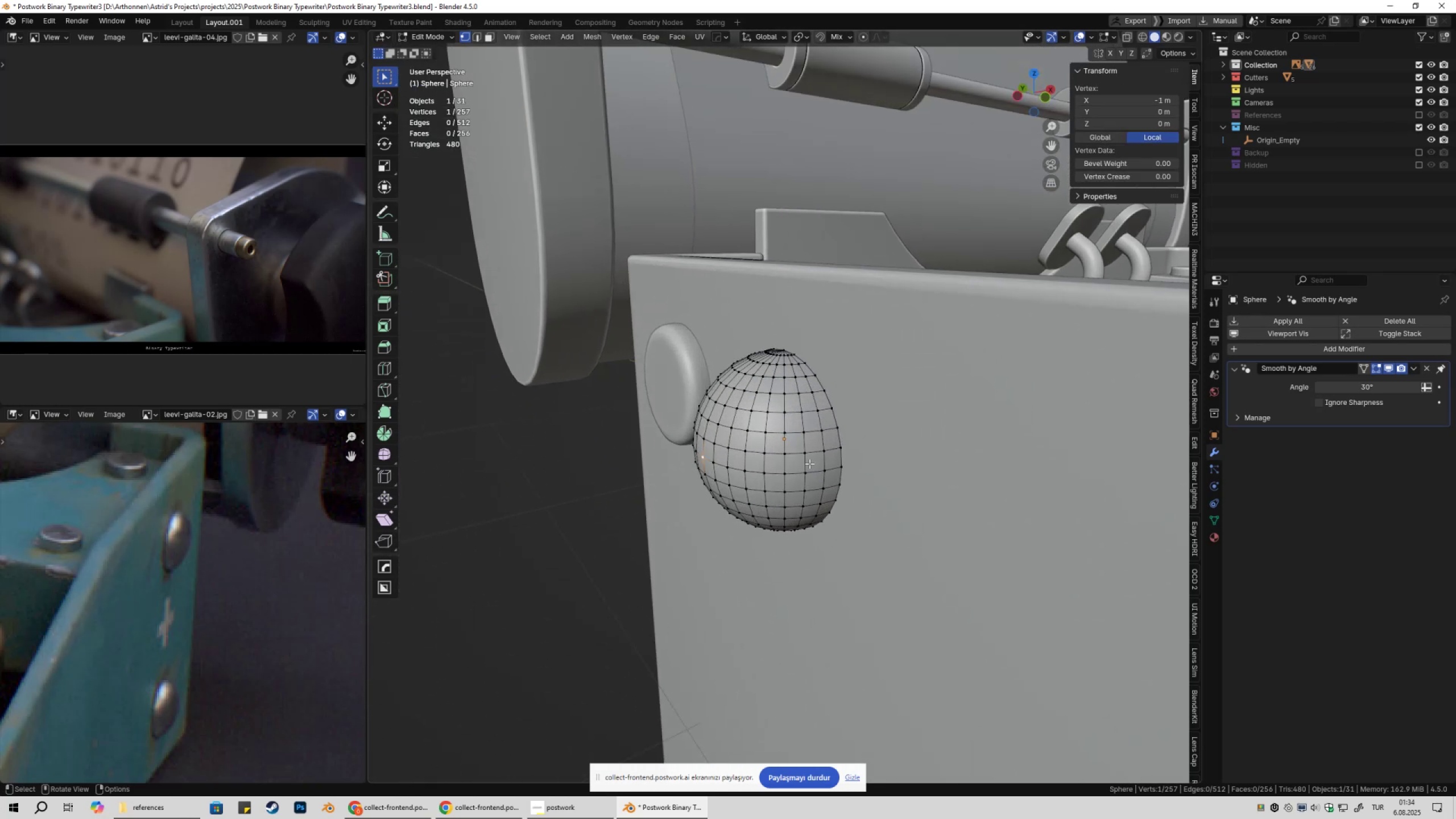 
hold_key(key=ShiftLeft, duration=0.38)
 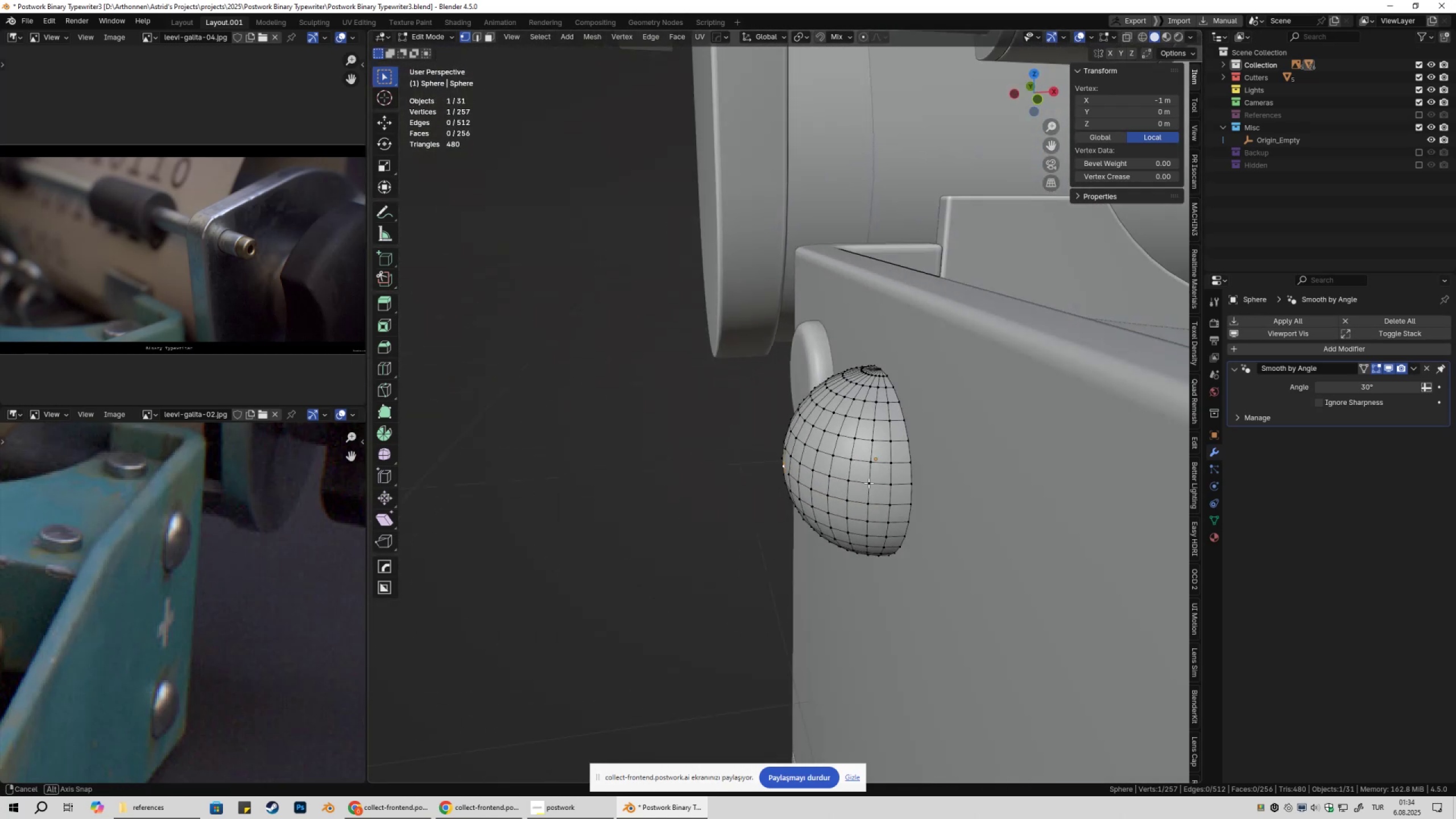 
wait(6.82)
 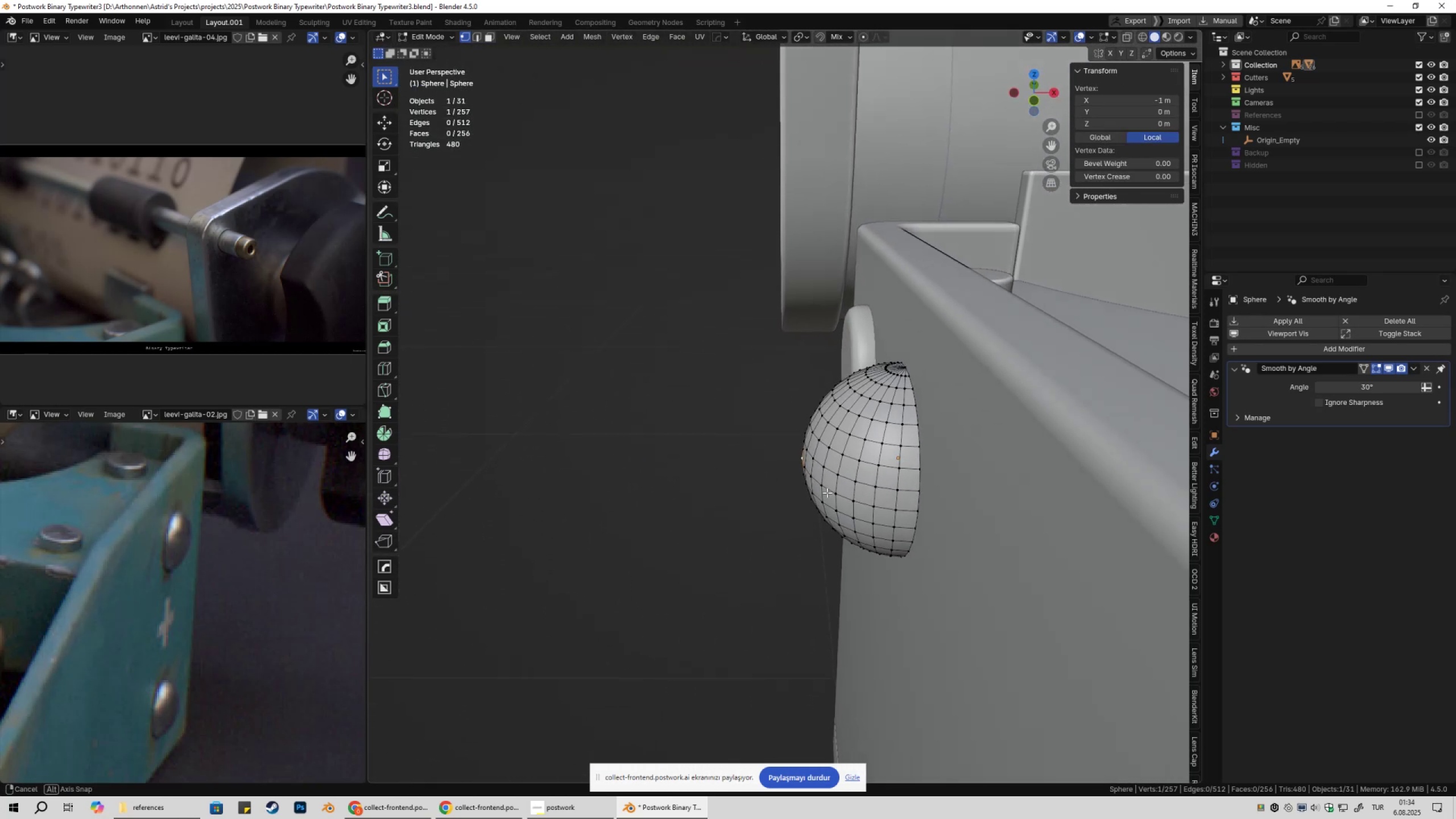 
left_click([863, 38])
 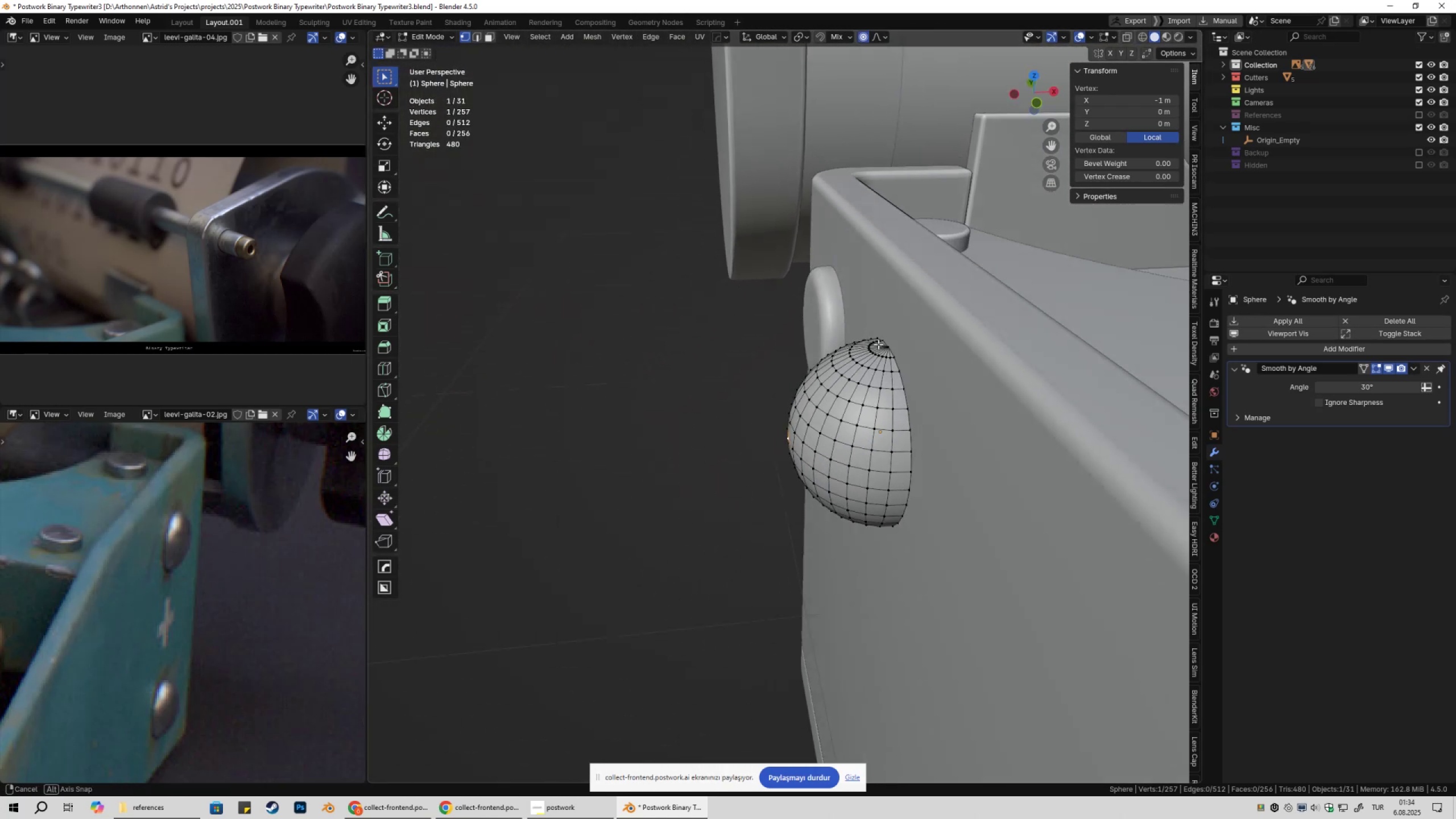 
type(gyx)
 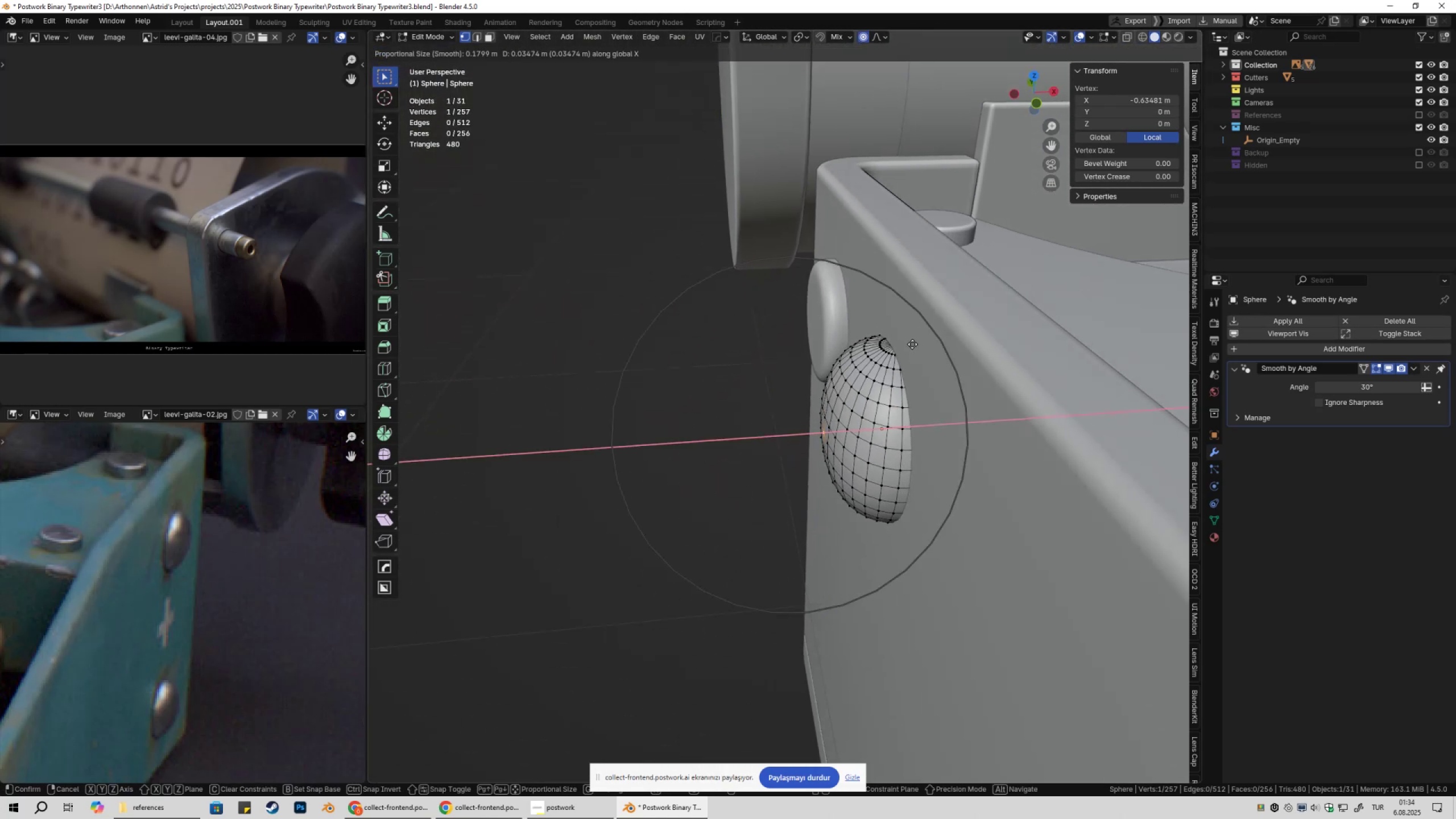 
left_click([917, 344])
 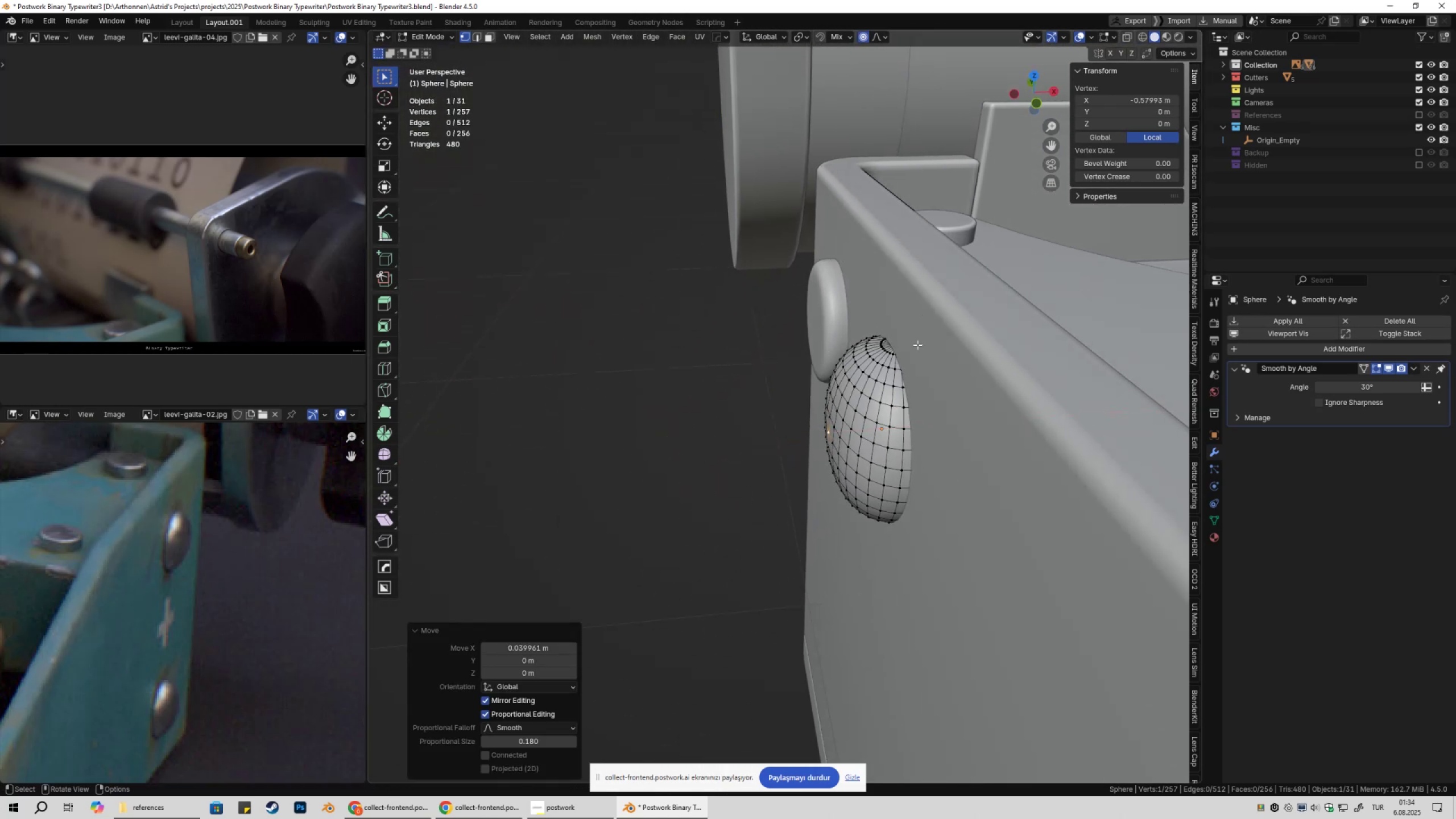 
key(Tab)
 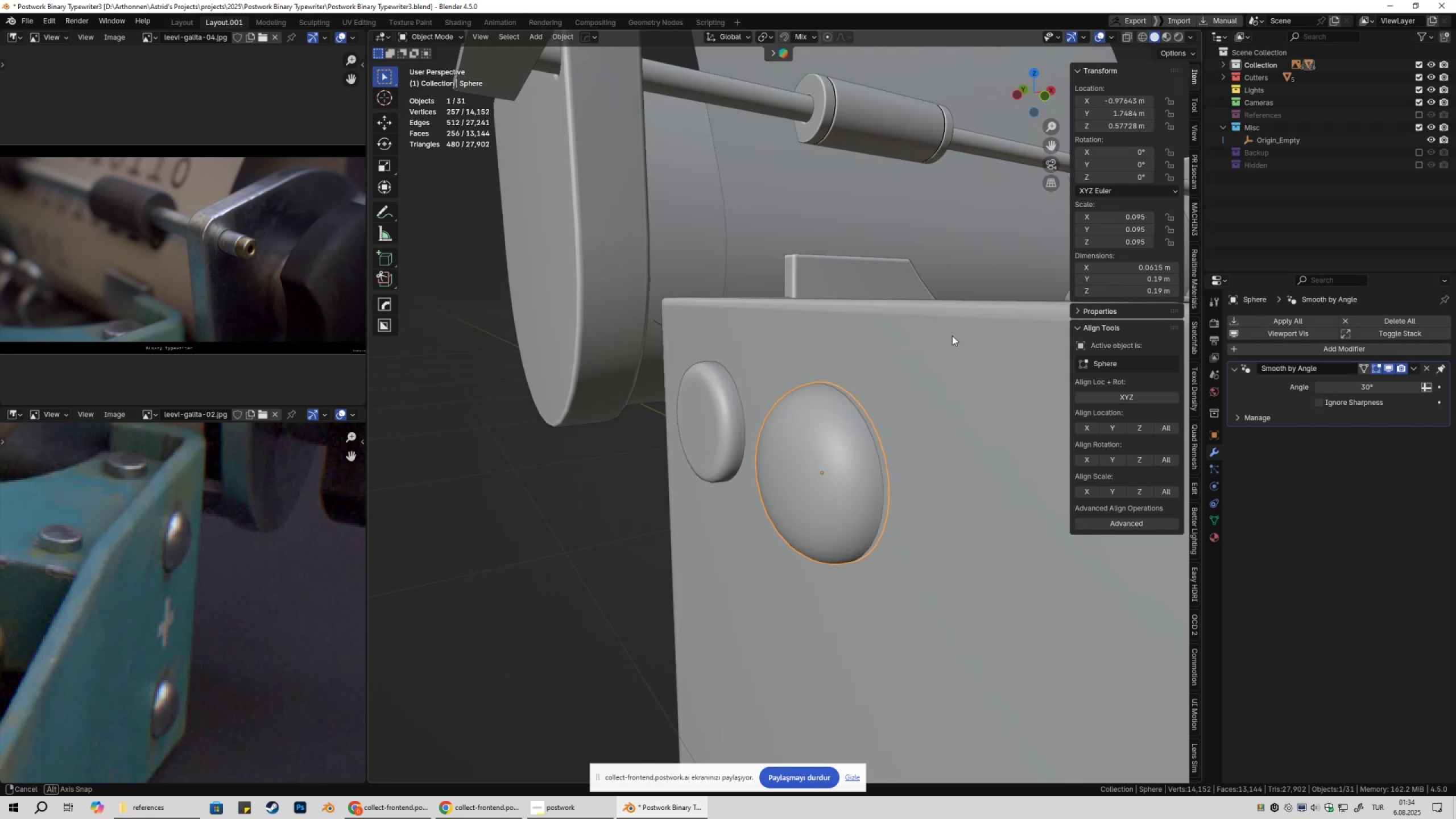 
key(Tab)
type(gx)
 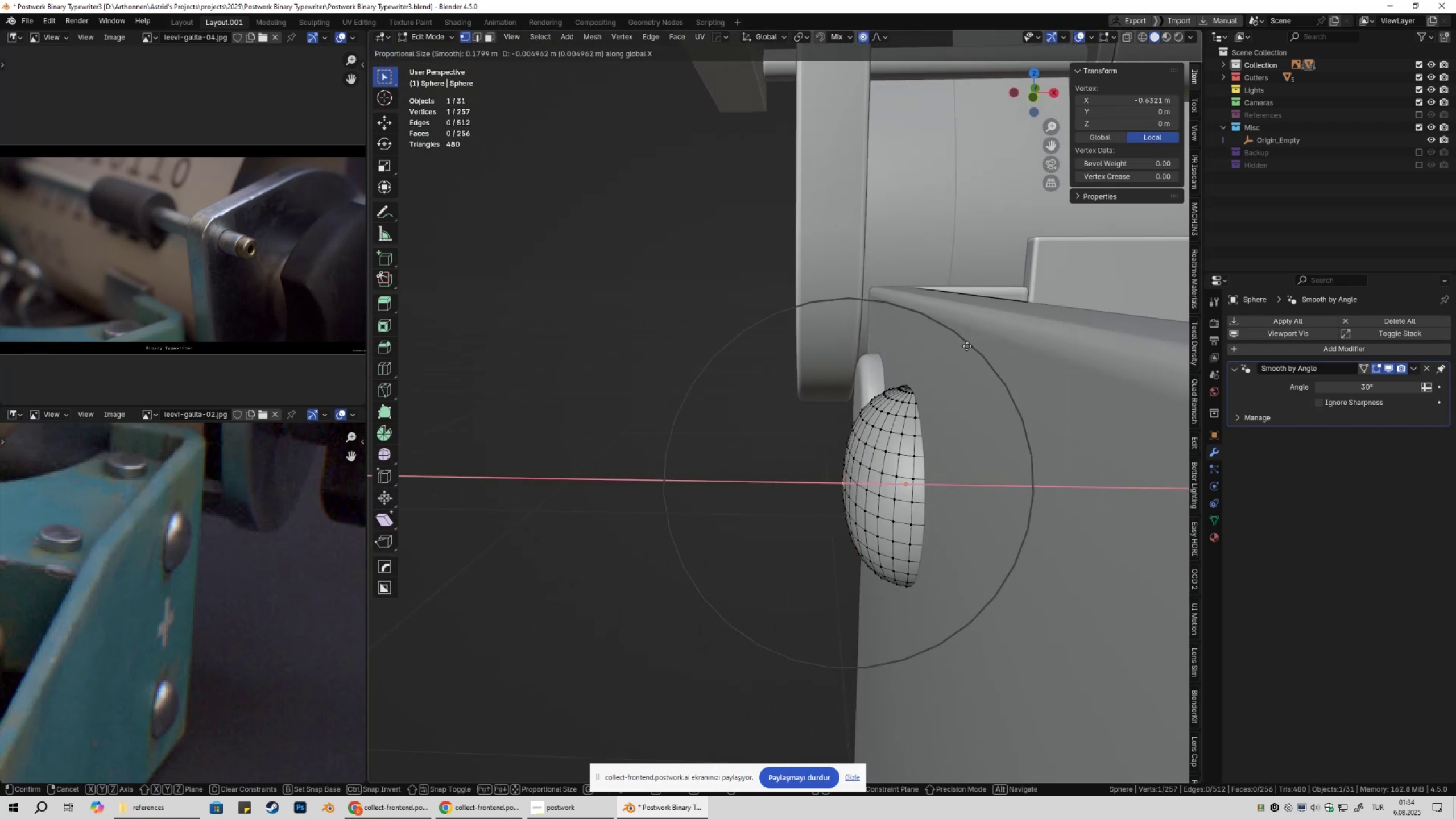 
hold_key(key=ShiftLeft, duration=1.54)
 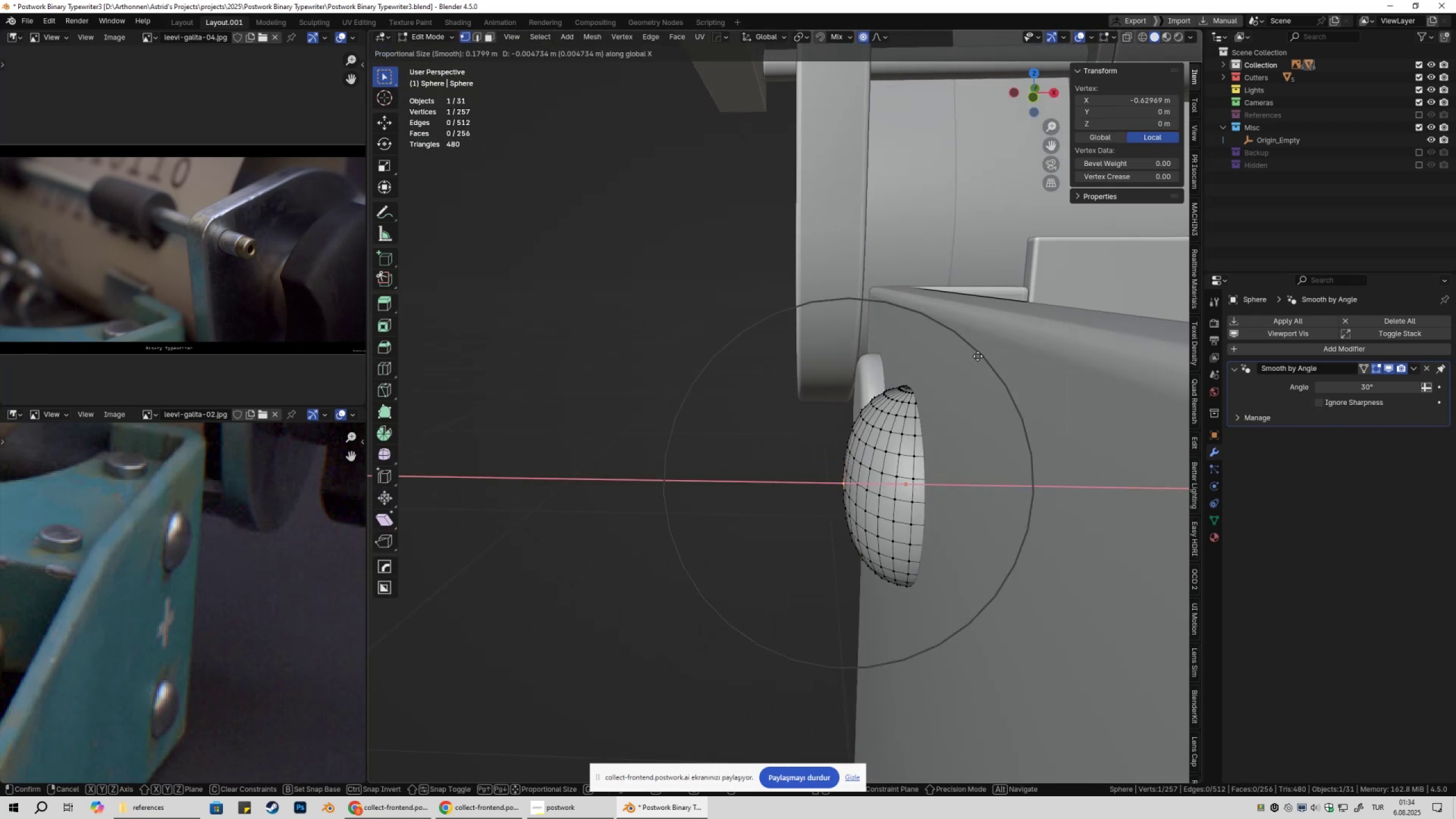 
hold_key(key=ShiftLeft, duration=1.44)
 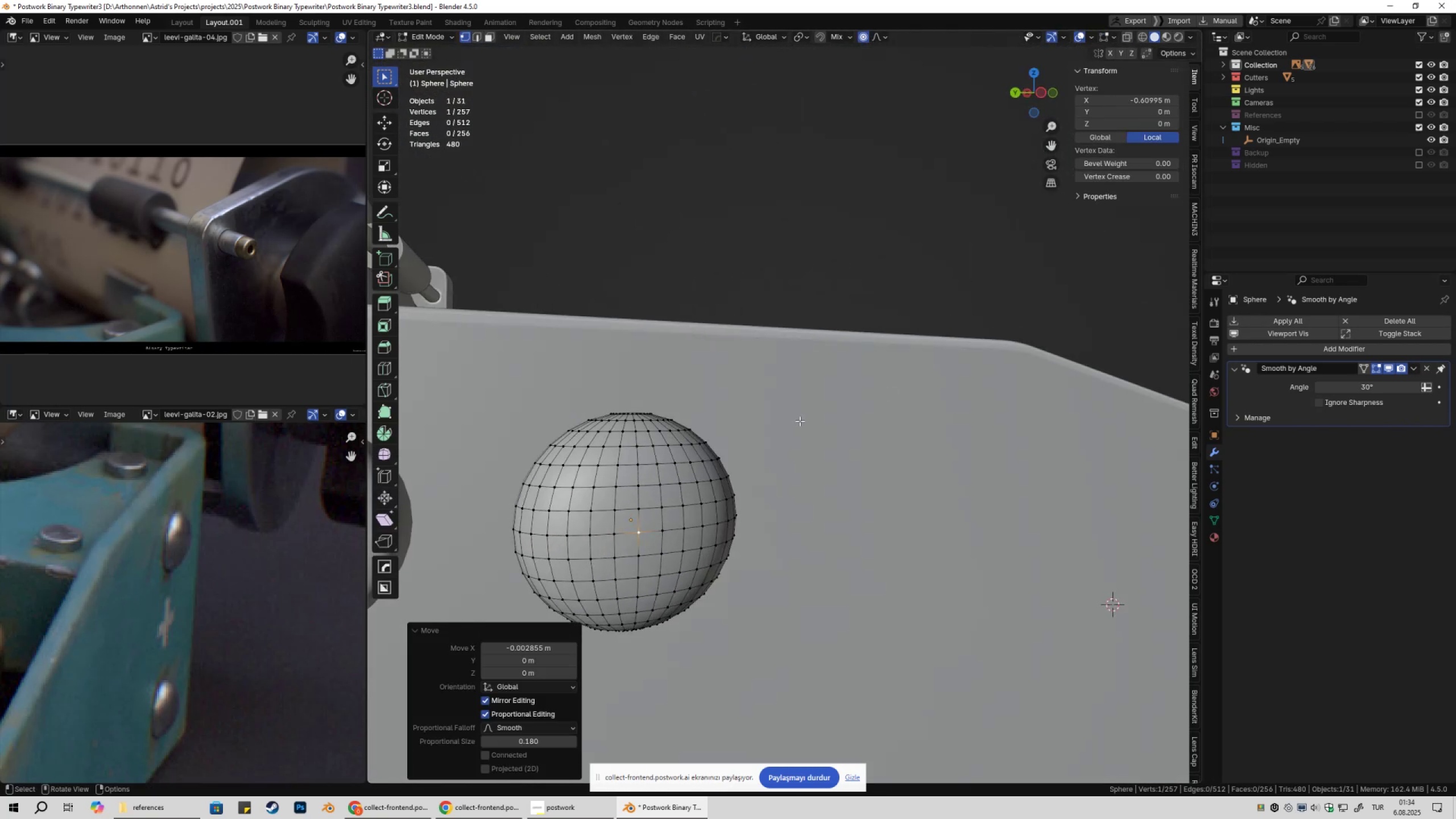 
key(Tab)
 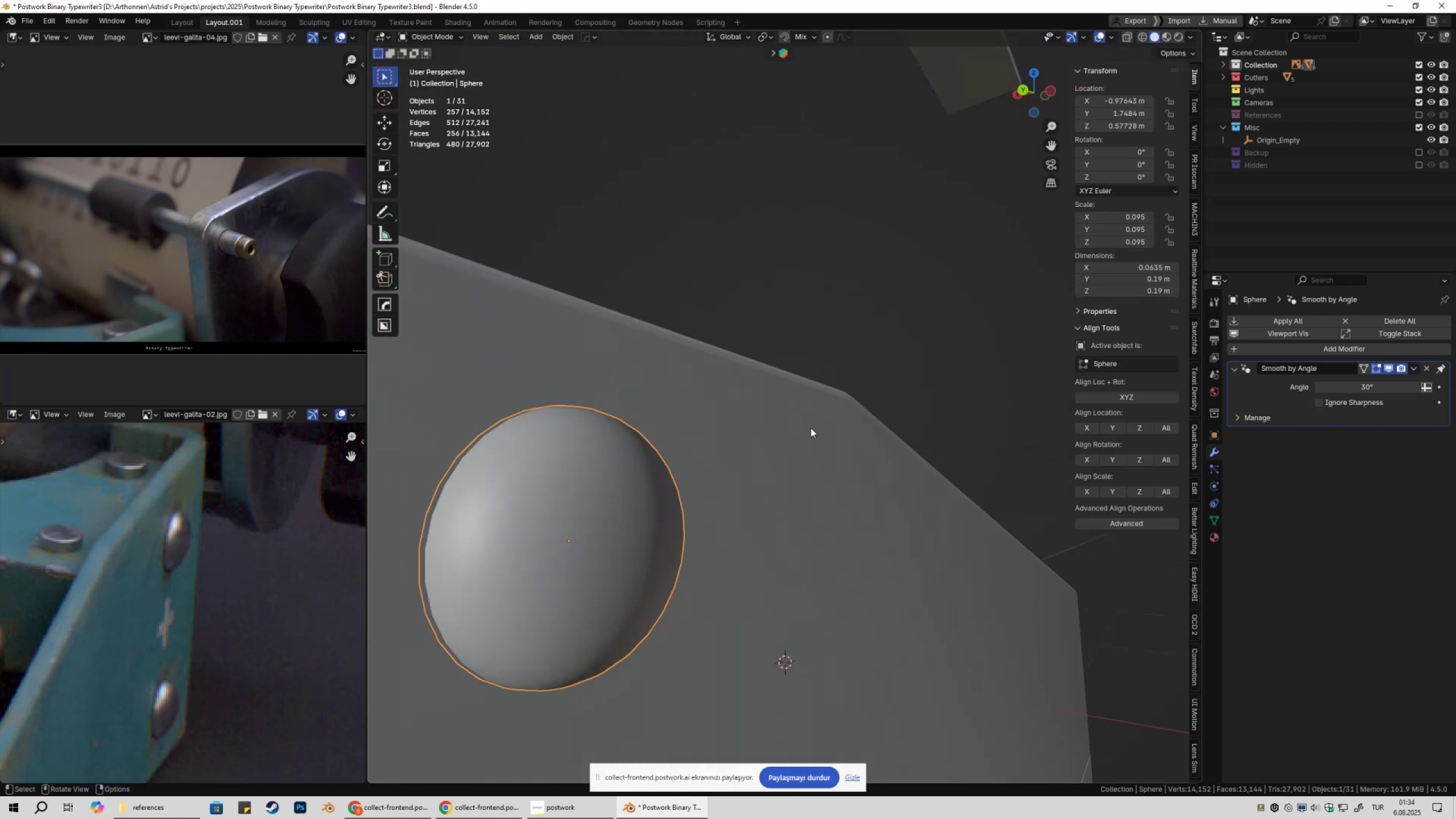 
scroll: coordinate [804, 450], scroll_direction: down, amount: 3.0
 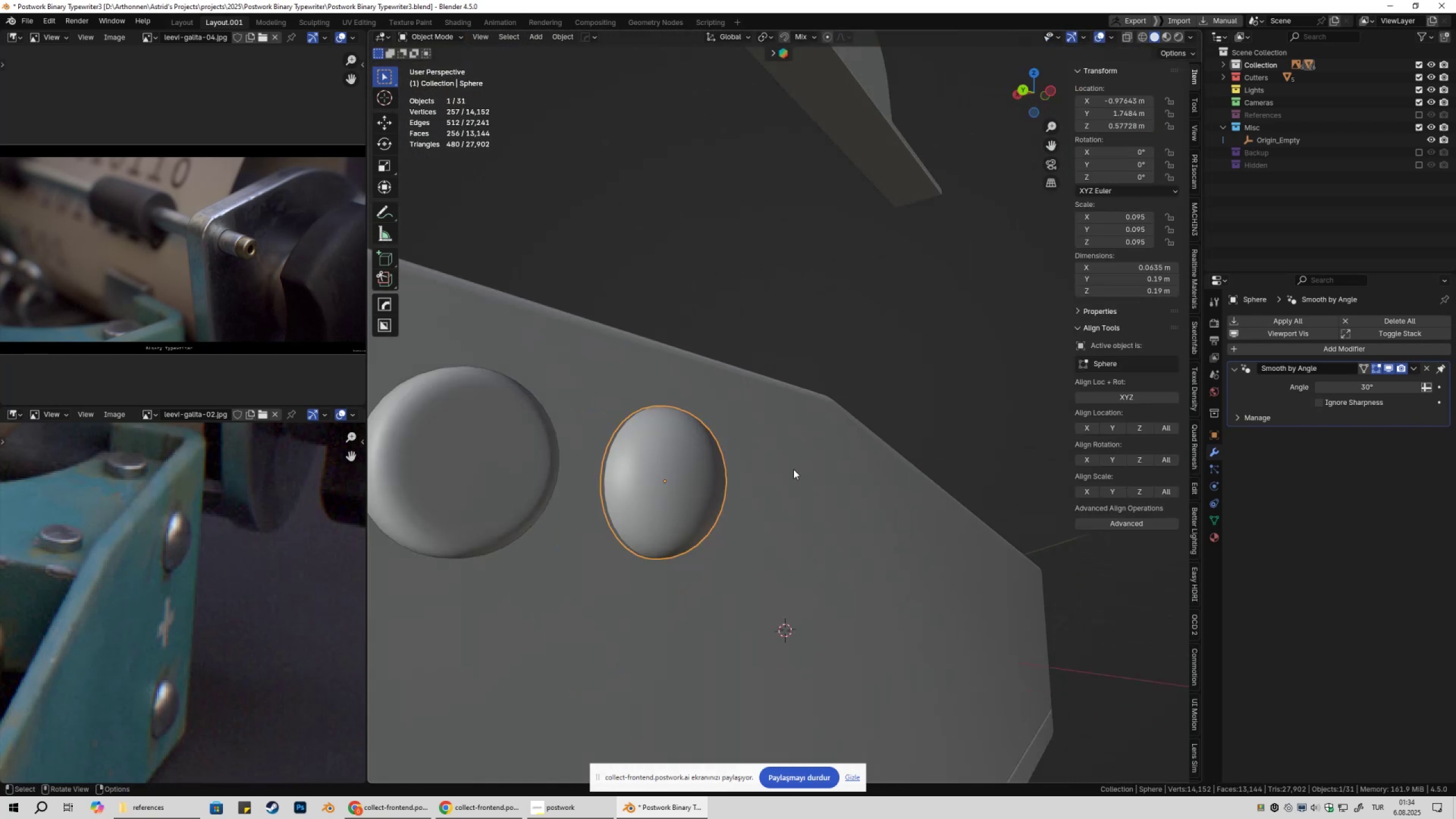 
key(Shift+ShiftLeft)
 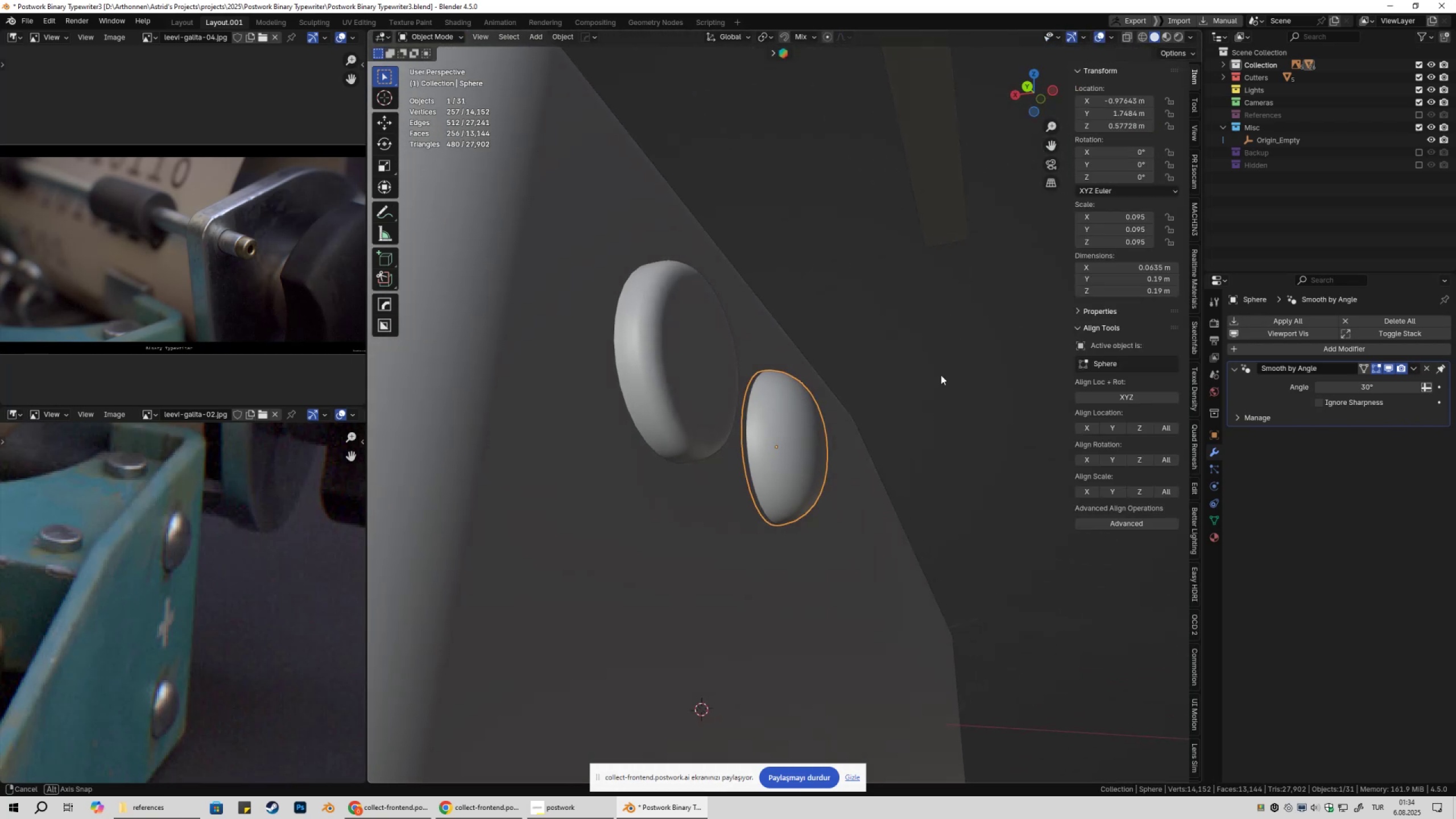 
left_click([945, 331])
 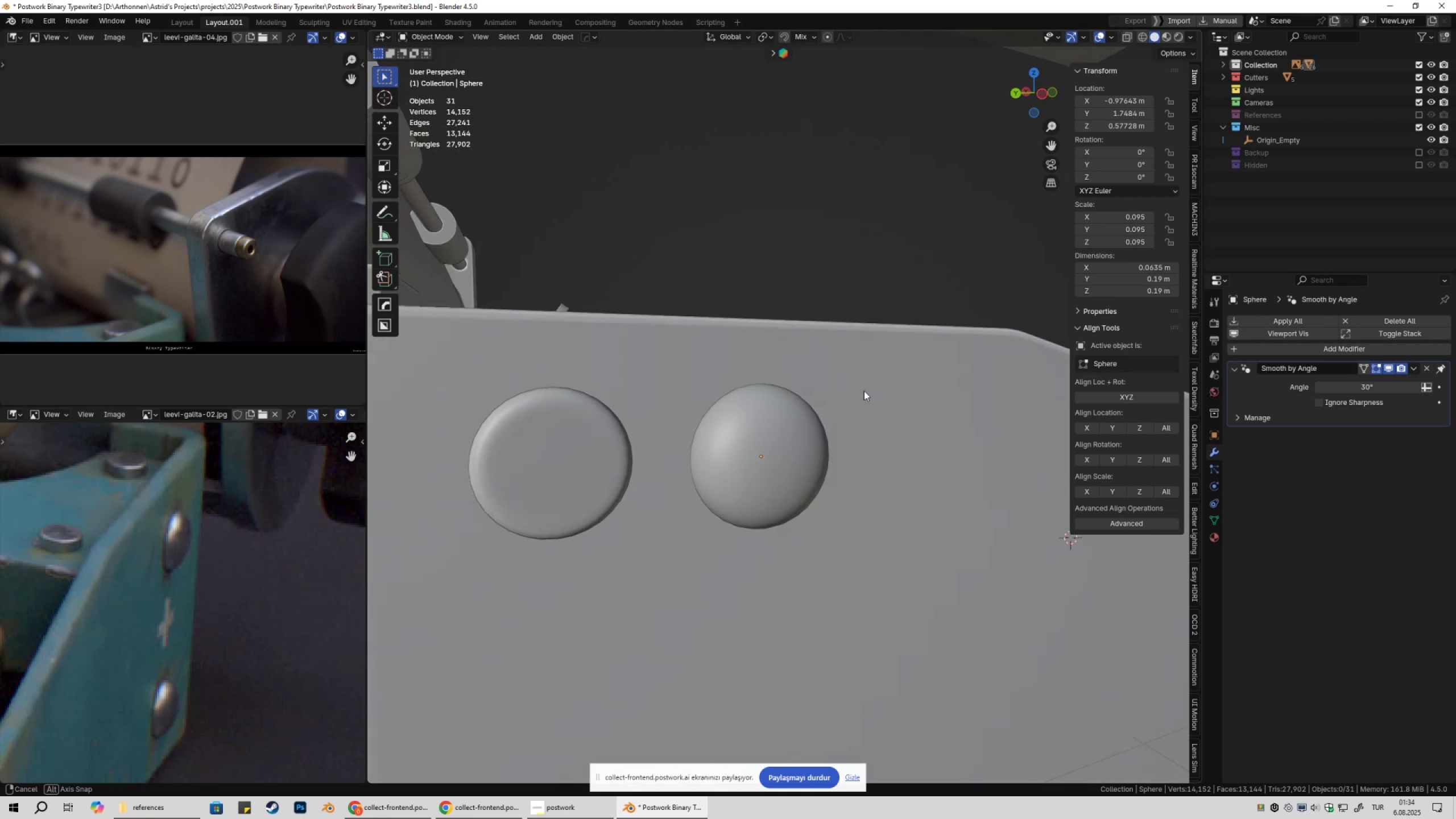 
left_click([750, 437])
 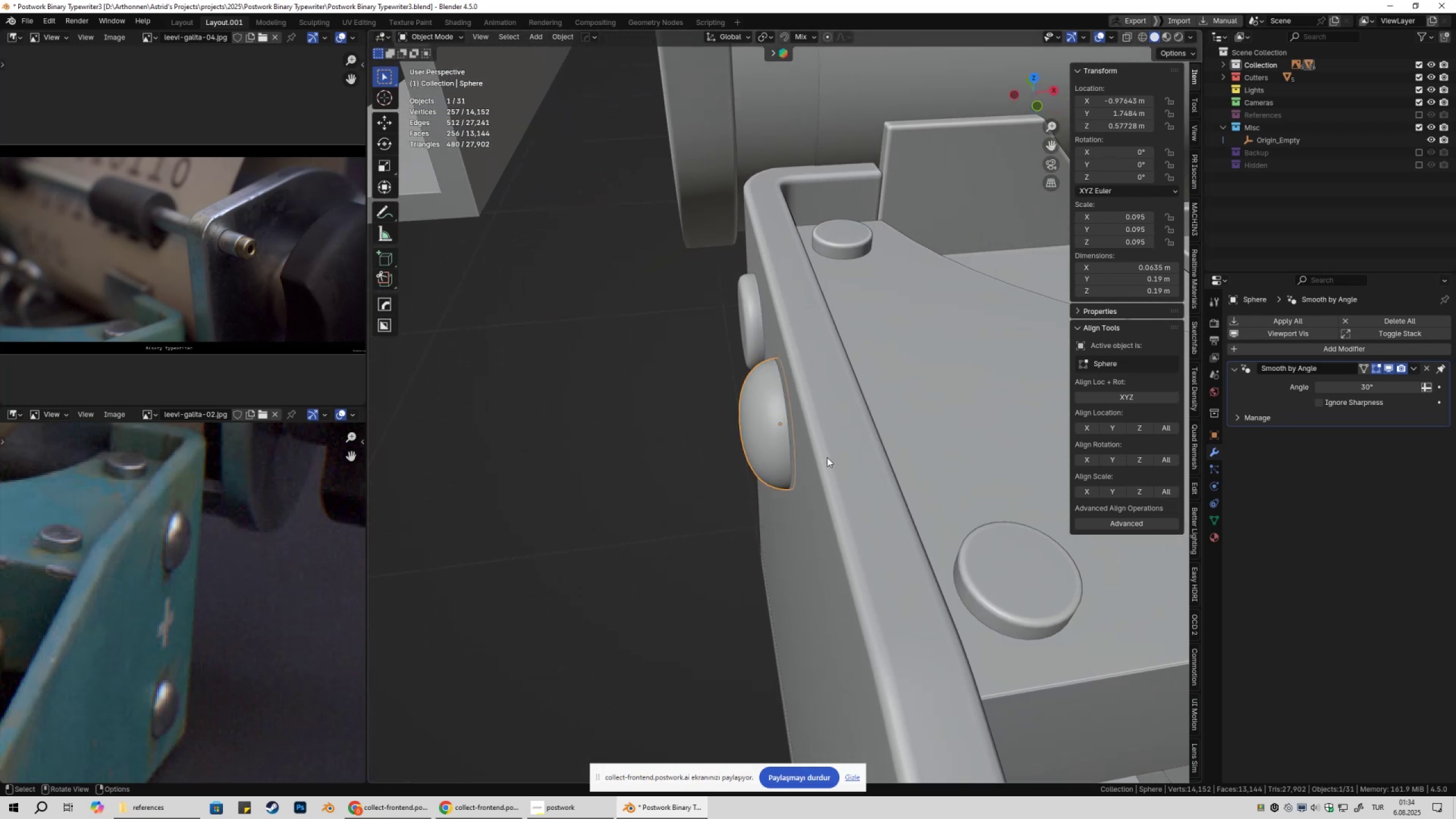 
type(gyx)
 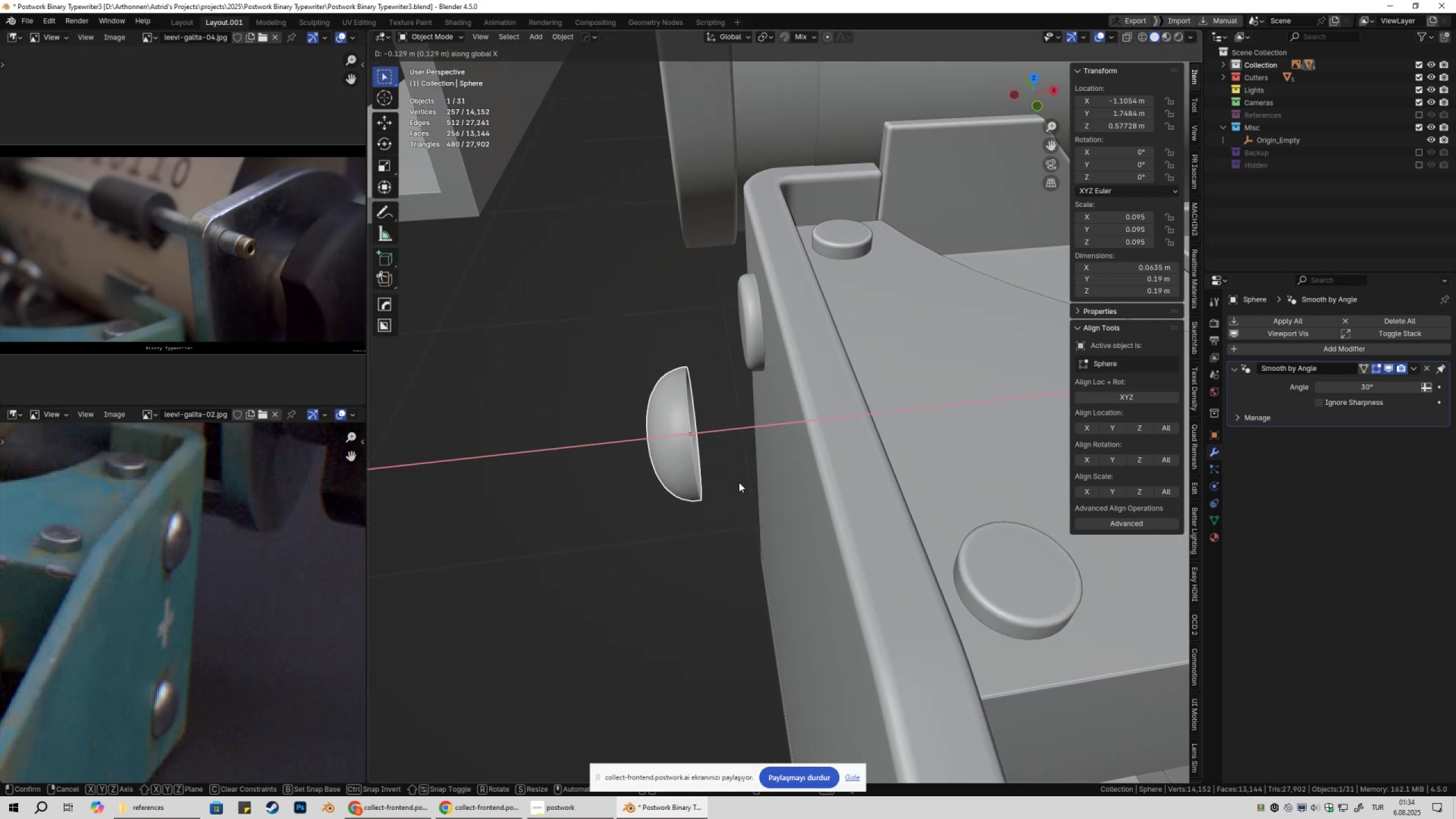 
left_click([739, 482])
 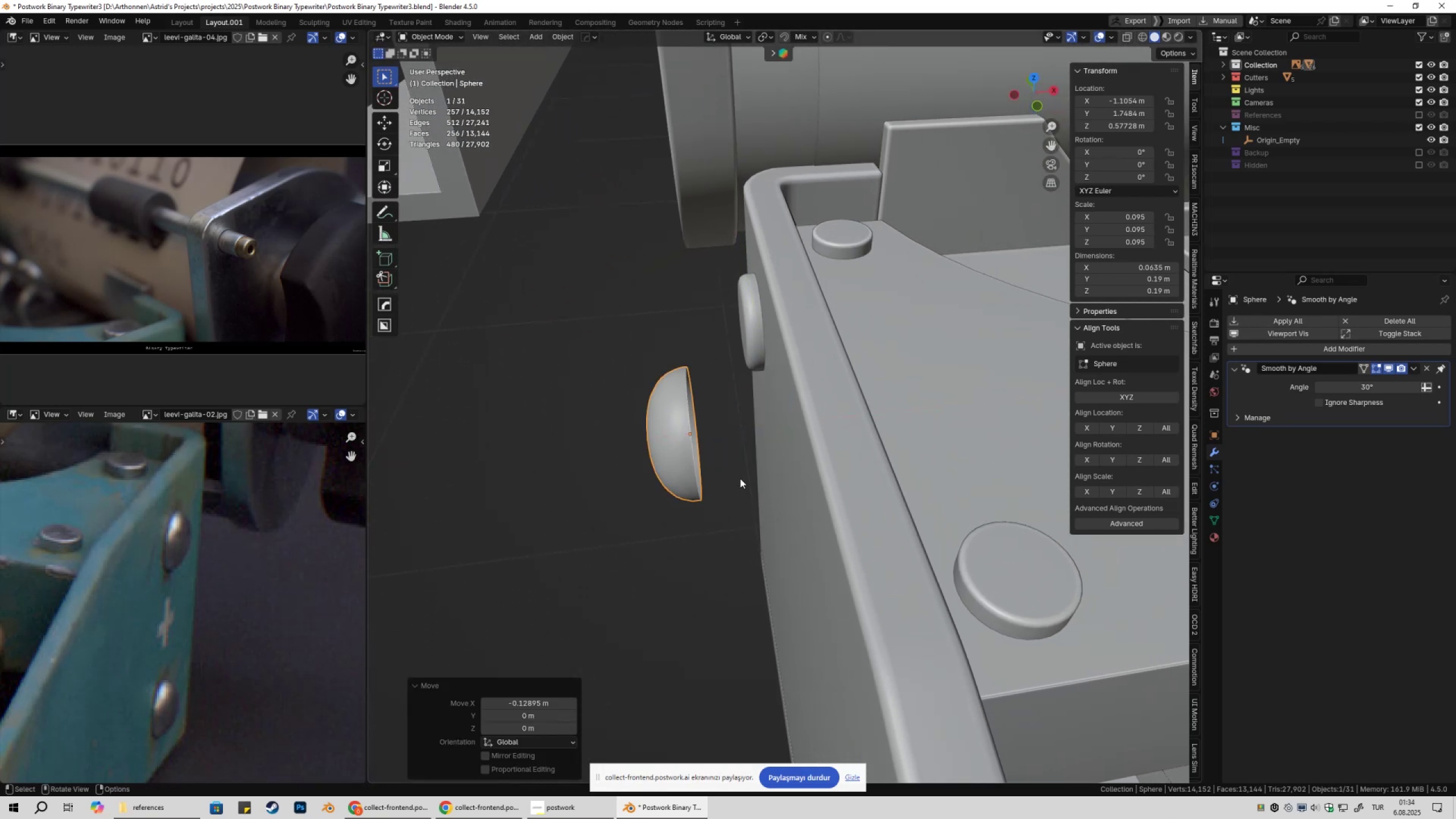 
type(1)
key(Tab)
type(1z2)
 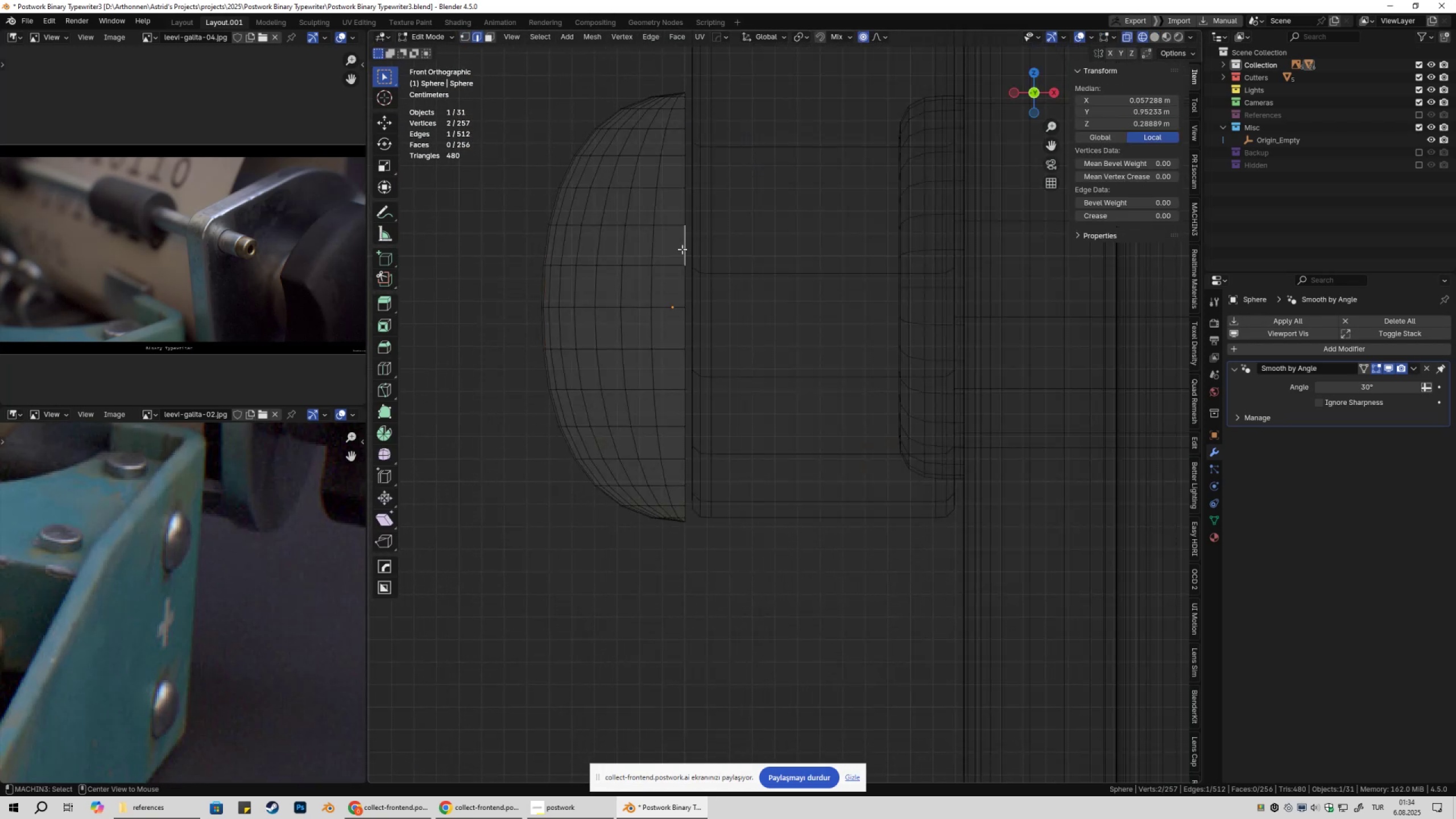 
scroll: coordinate [736, 439], scroll_direction: up, amount: 6.0
 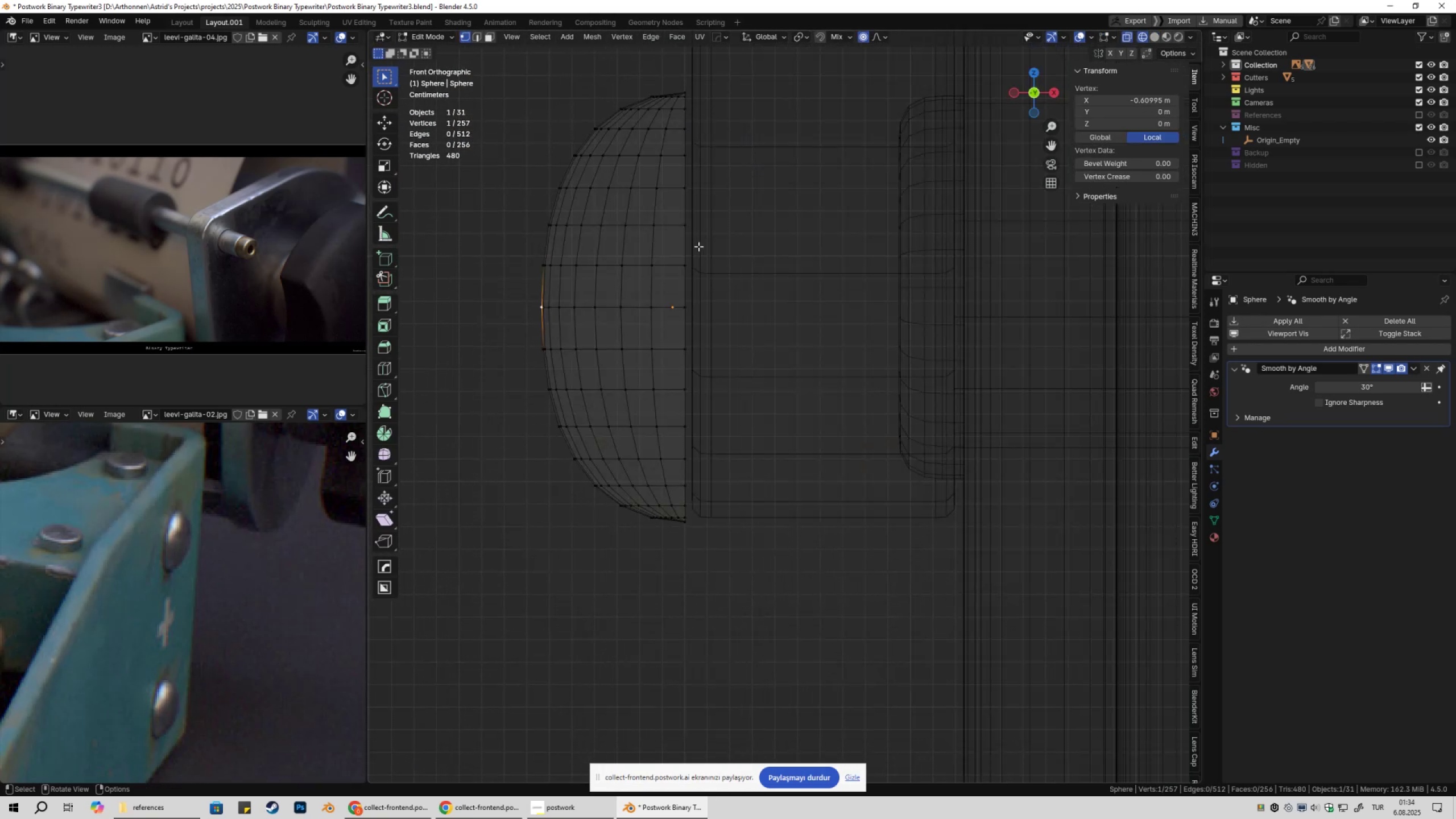 
hold_key(key=AltLeft, duration=0.44)
double_click([682, 249])
 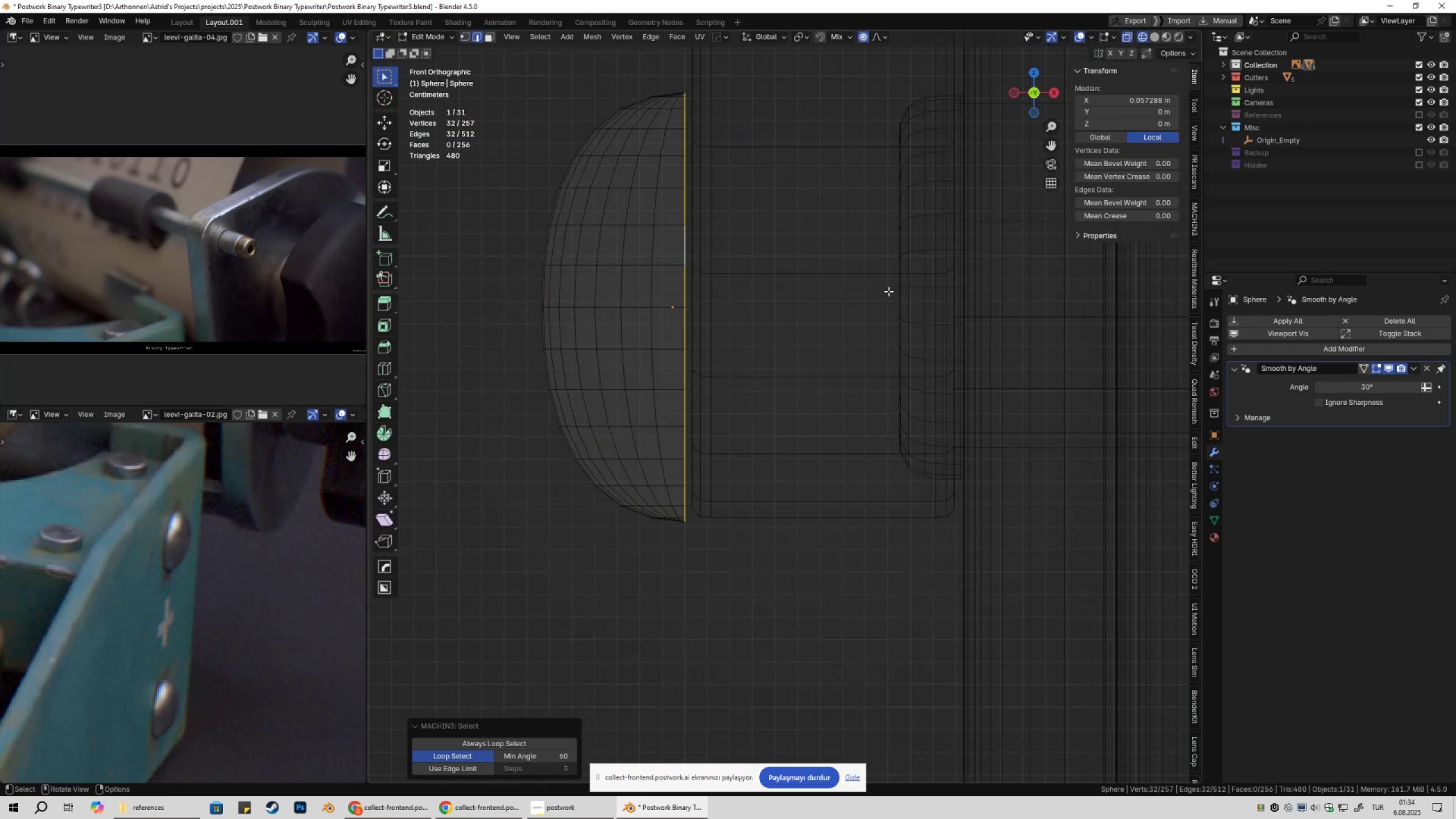 
type(sz)
key(Escape)
type(sx0)
key(Escape)
type(sy0)
key(NumpadEnter)
key(Tab)
key(Tab)
type(gyx)
key(Escape)
 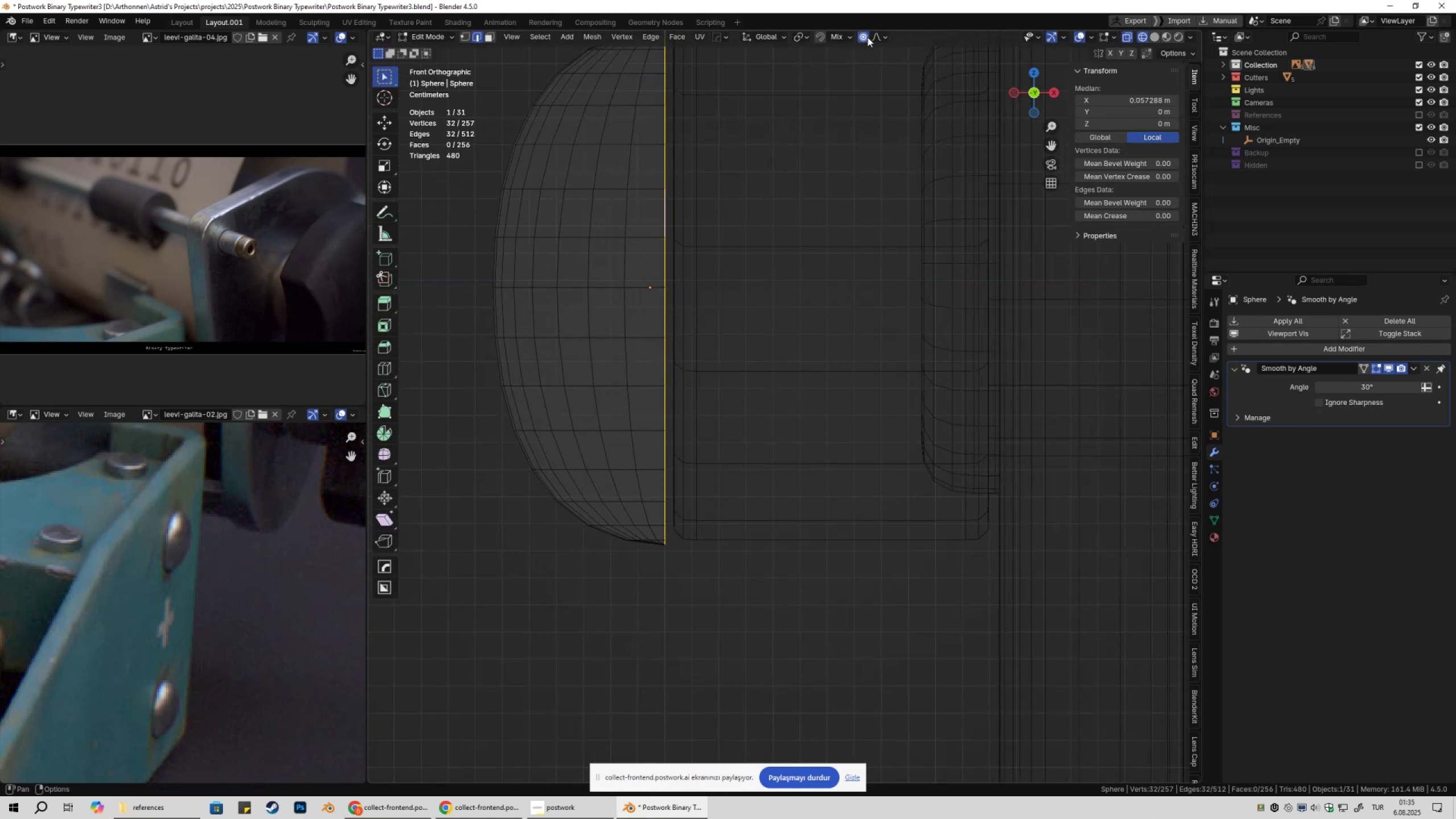 
scroll: coordinate [799, 301], scroll_direction: up, amount: 1.0
 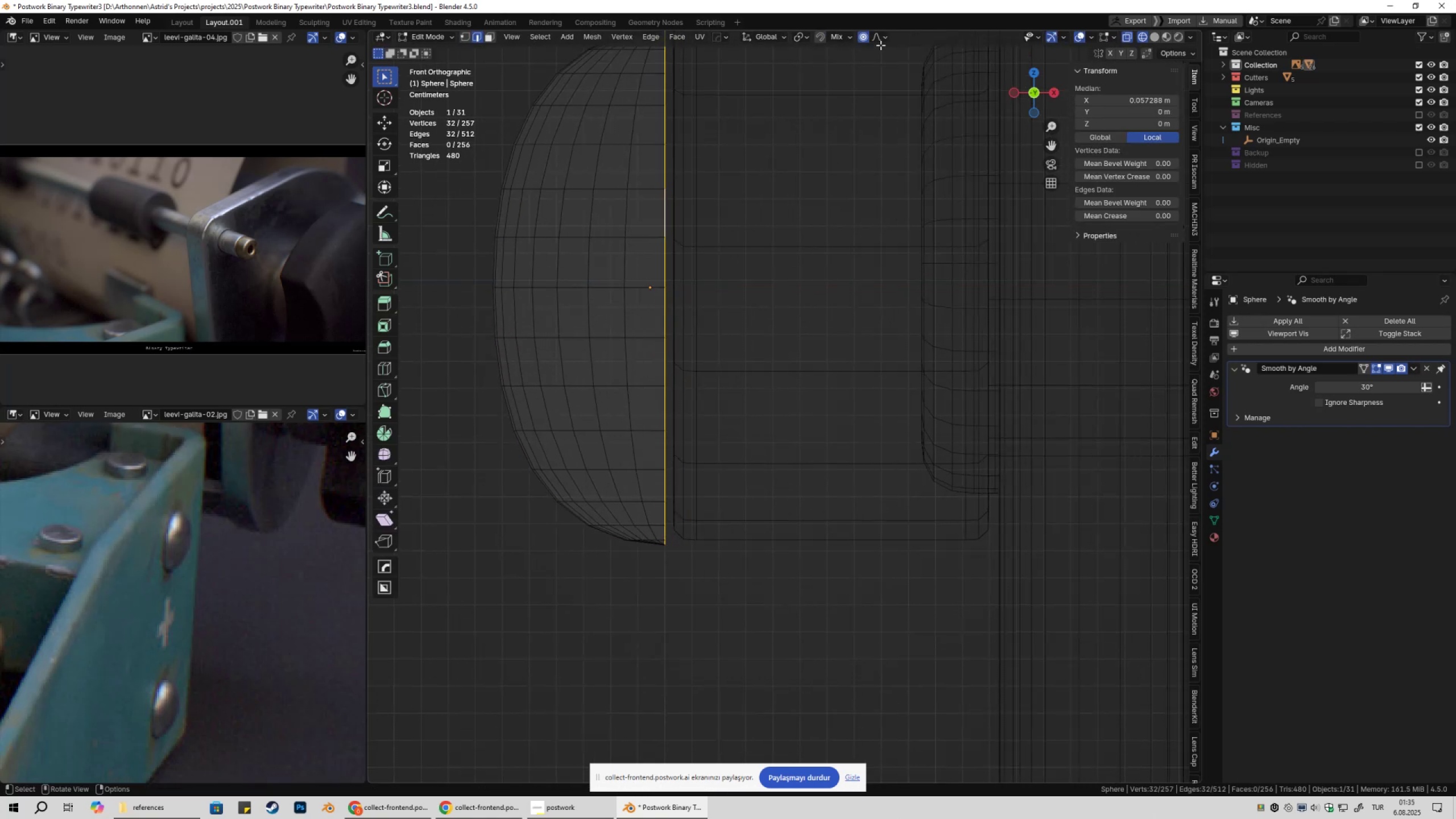 
left_click([864, 38])
 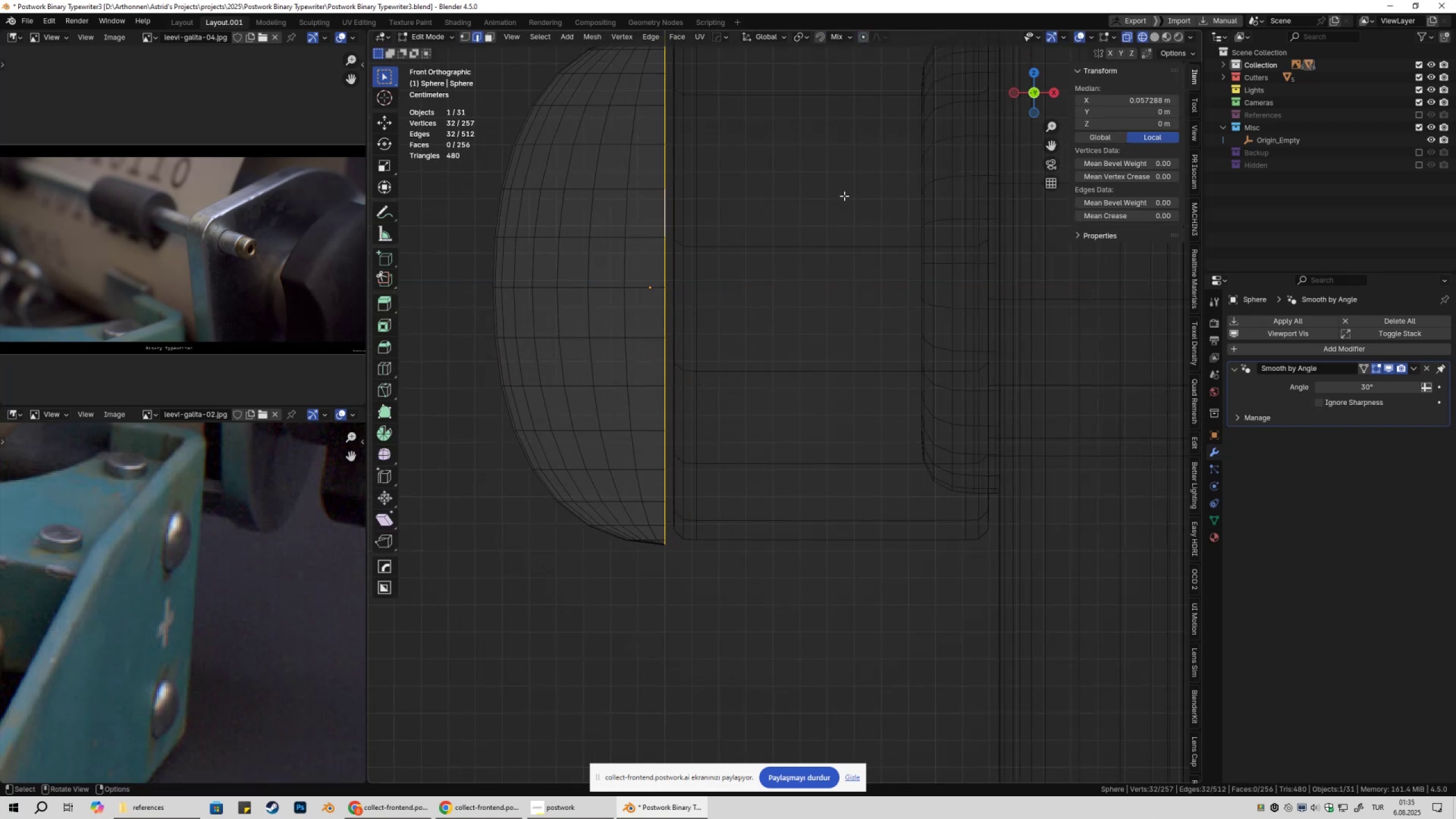 
type(gx)
key(Escape)
key(Tab)
 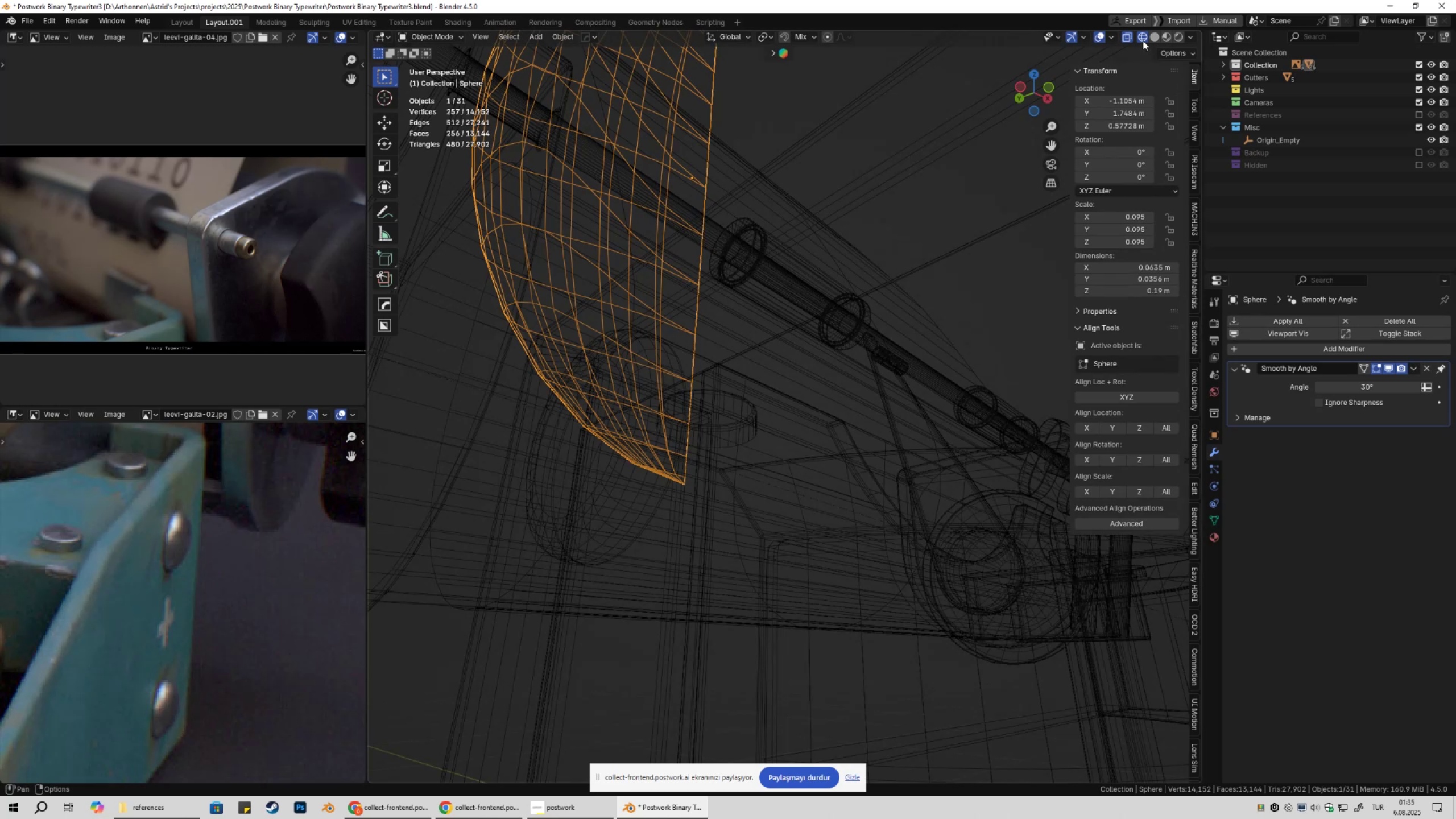 
scroll: coordinate [841, 345], scroll_direction: up, amount: 3.0
 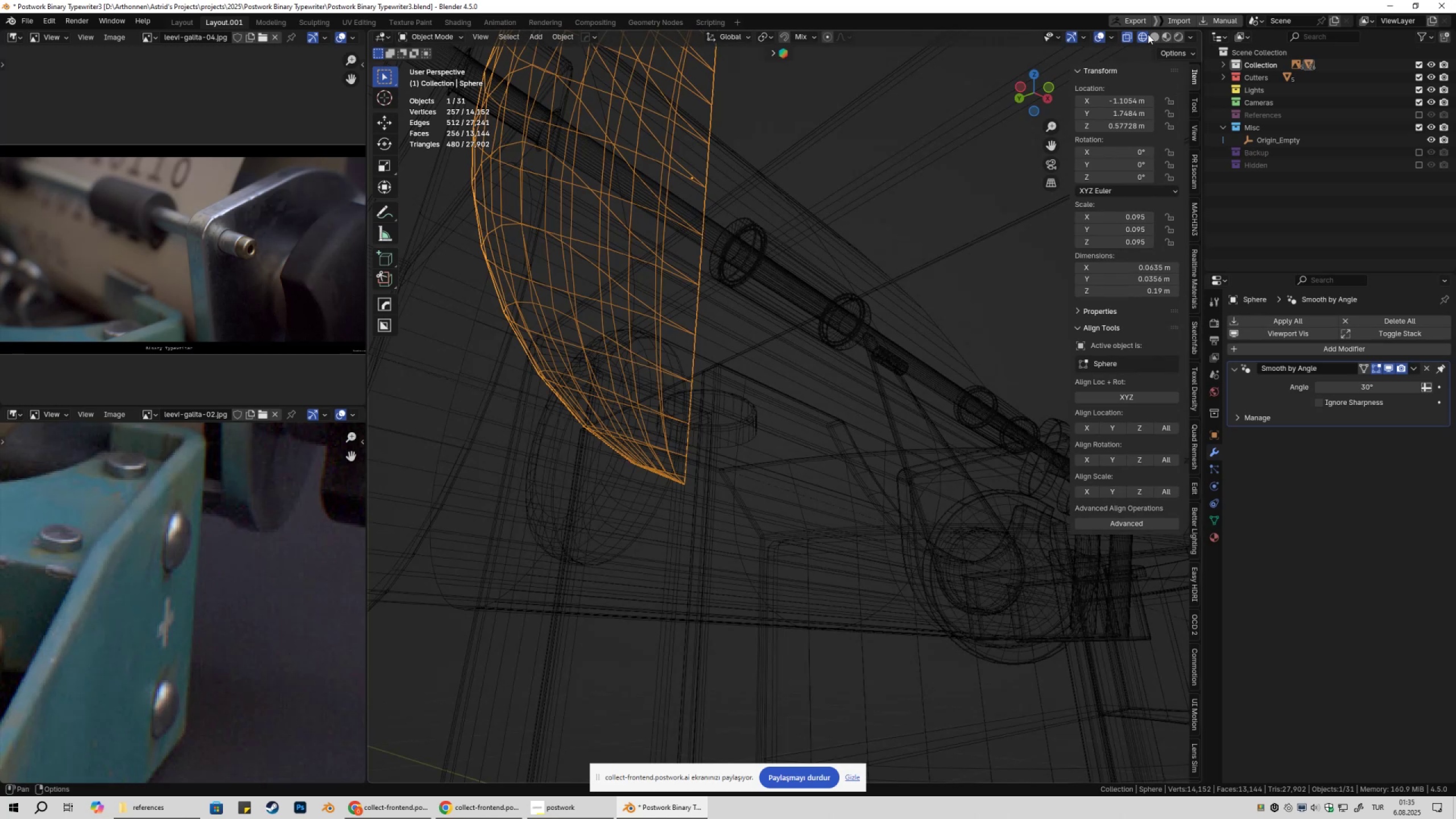 
scroll: coordinate [897, 345], scroll_direction: down, amount: 8.0
 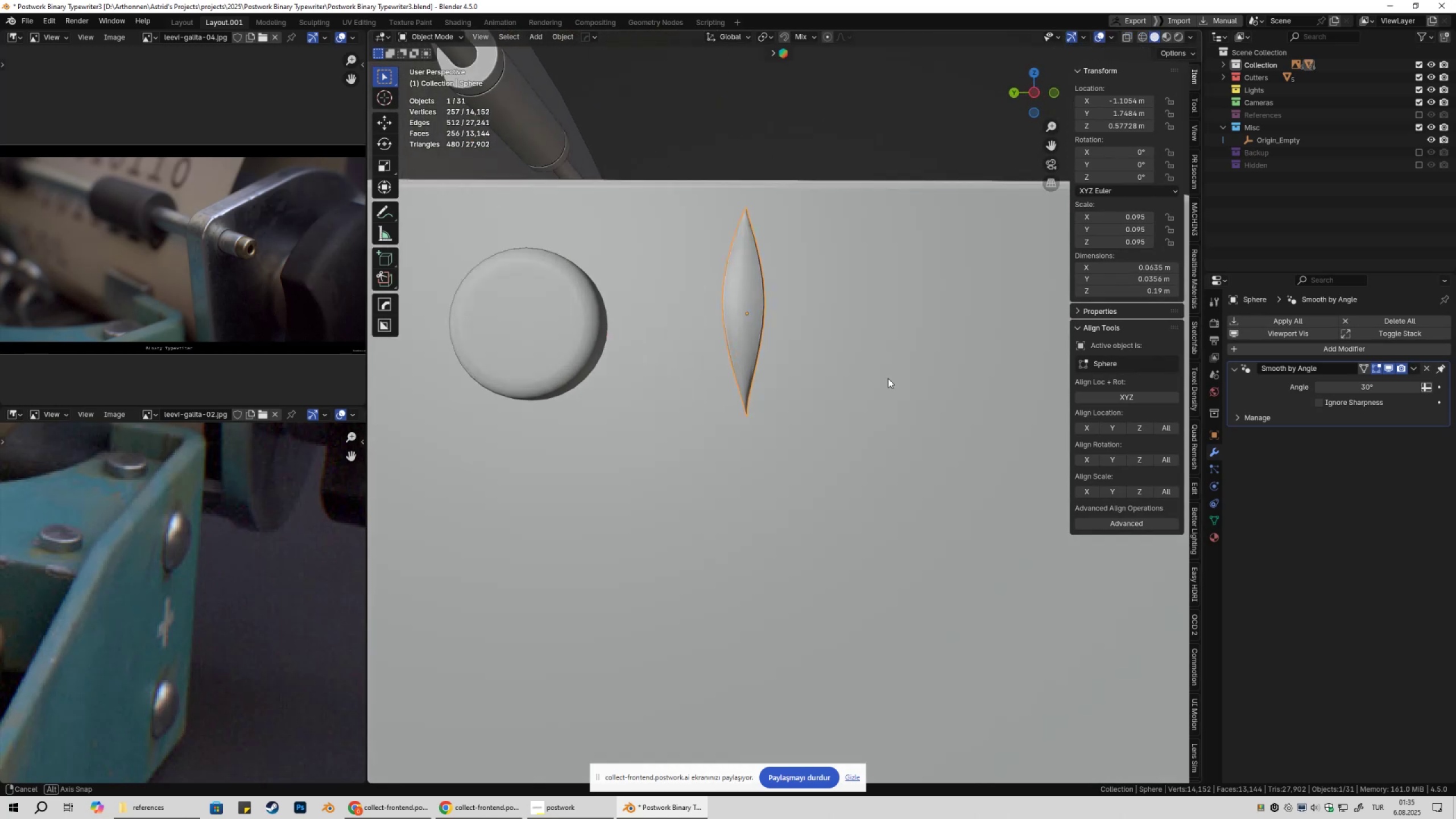 
key(Control+Z)
 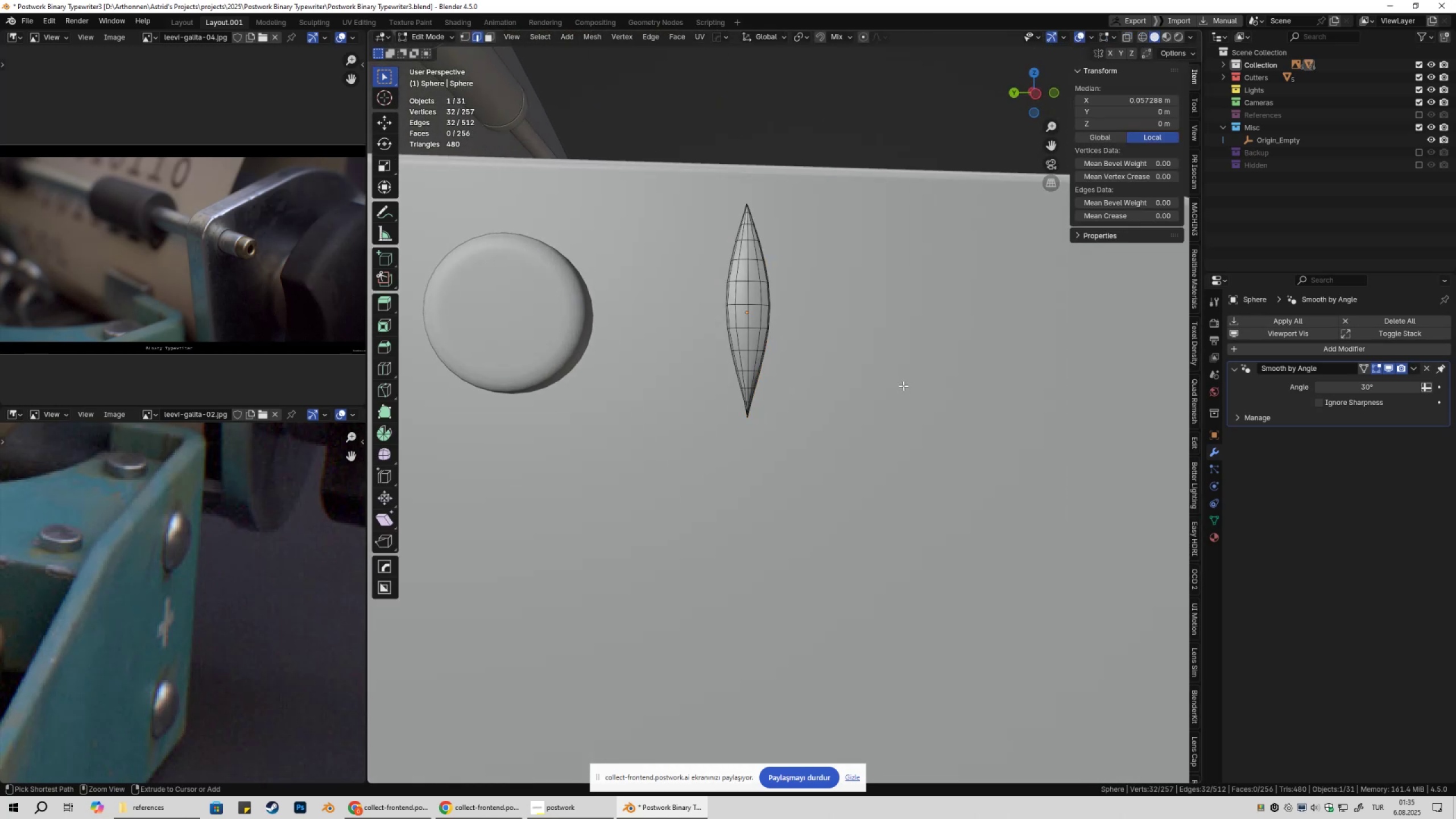 
key(Control+Z)
 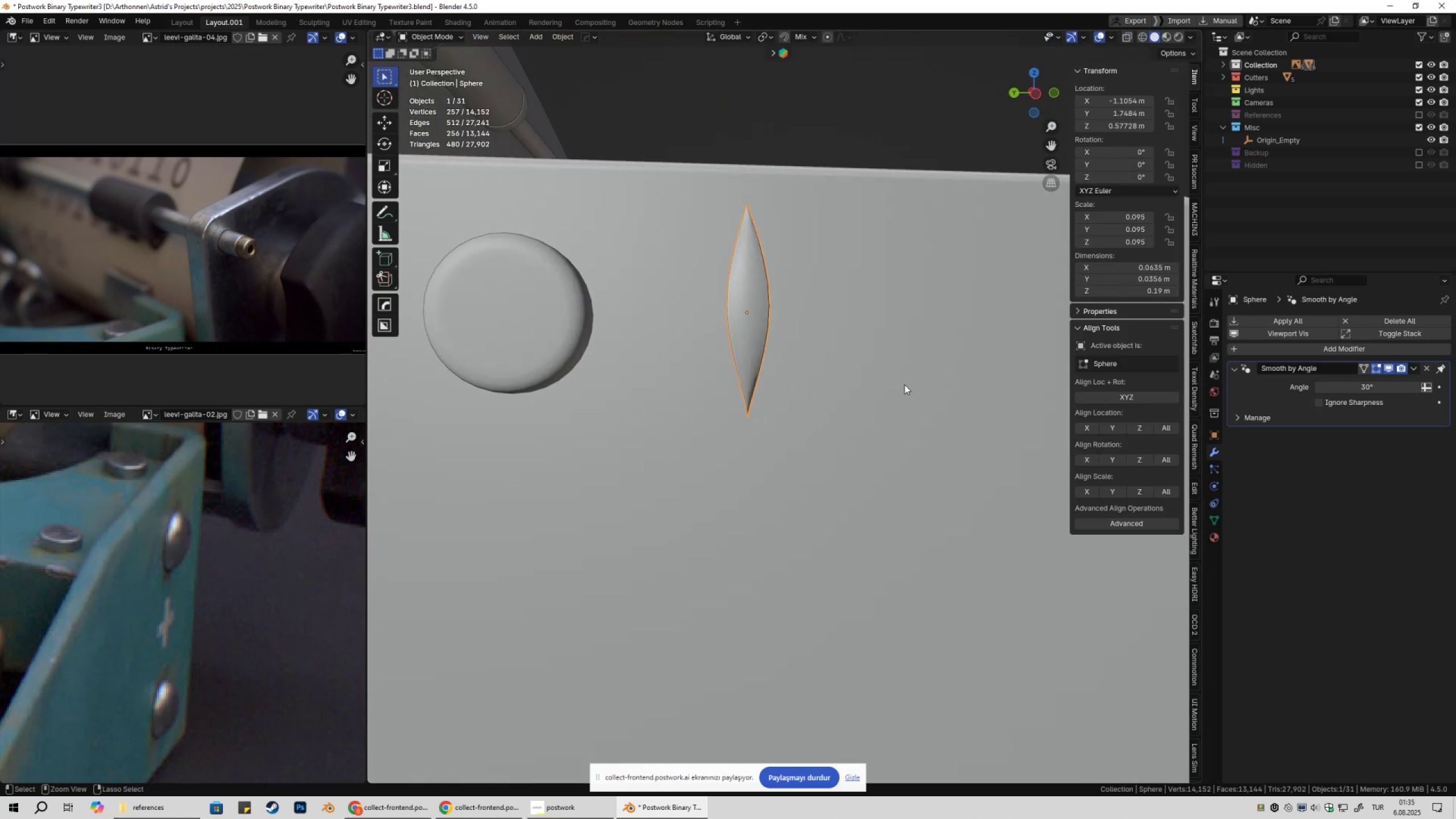 
key(Control+Z)
 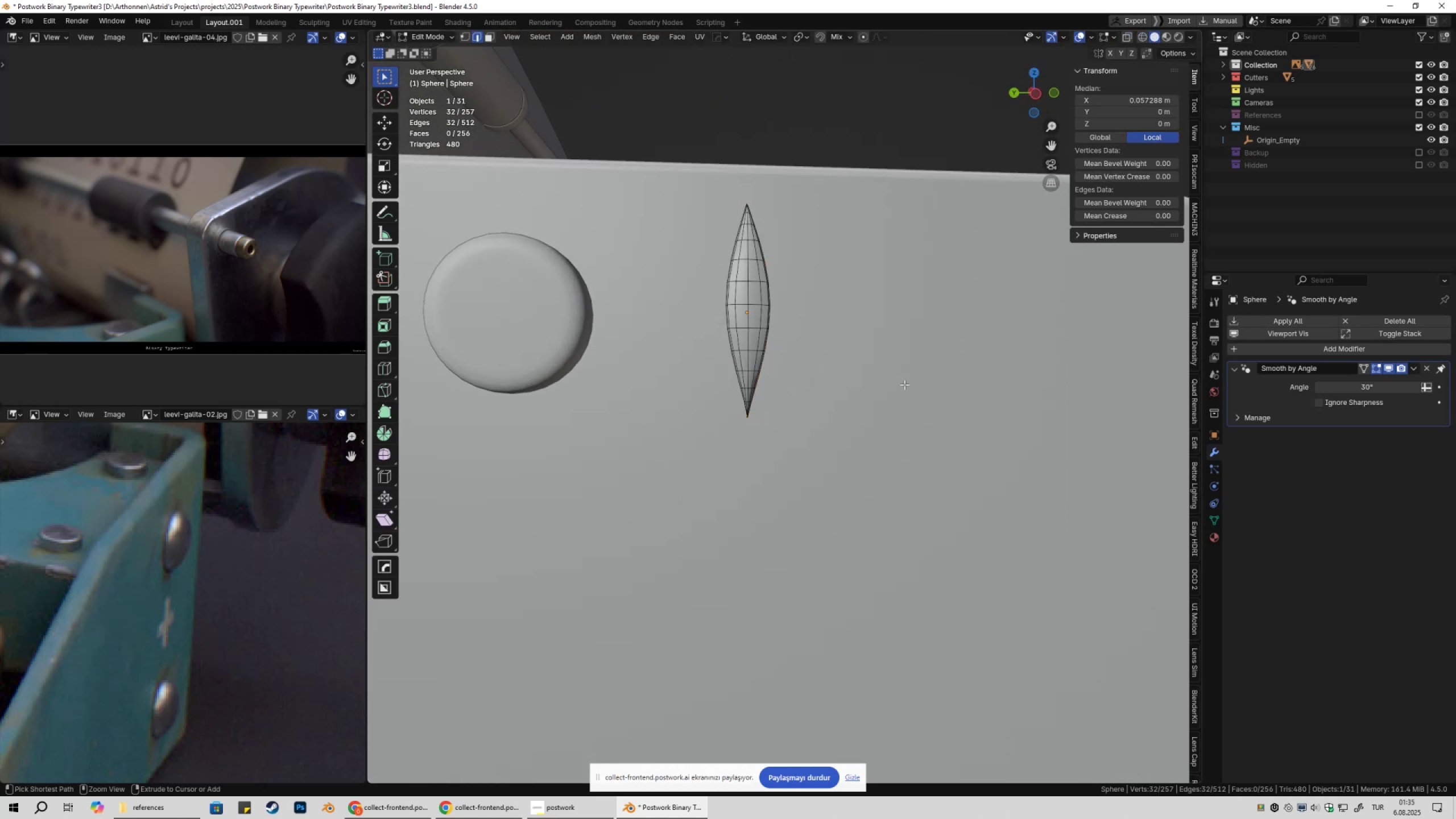 
key(Control+Z)
 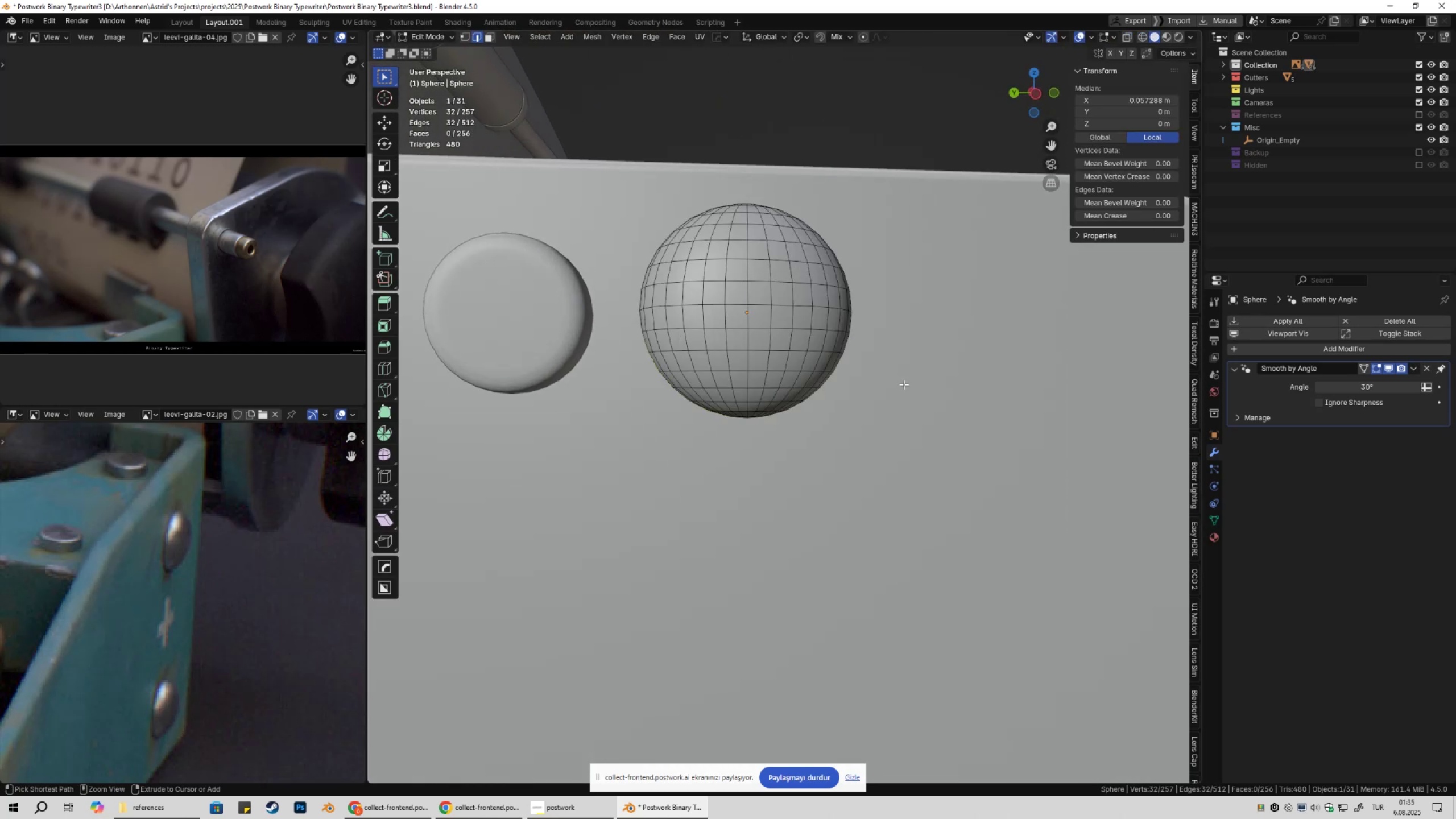 
key(Control+Z)
 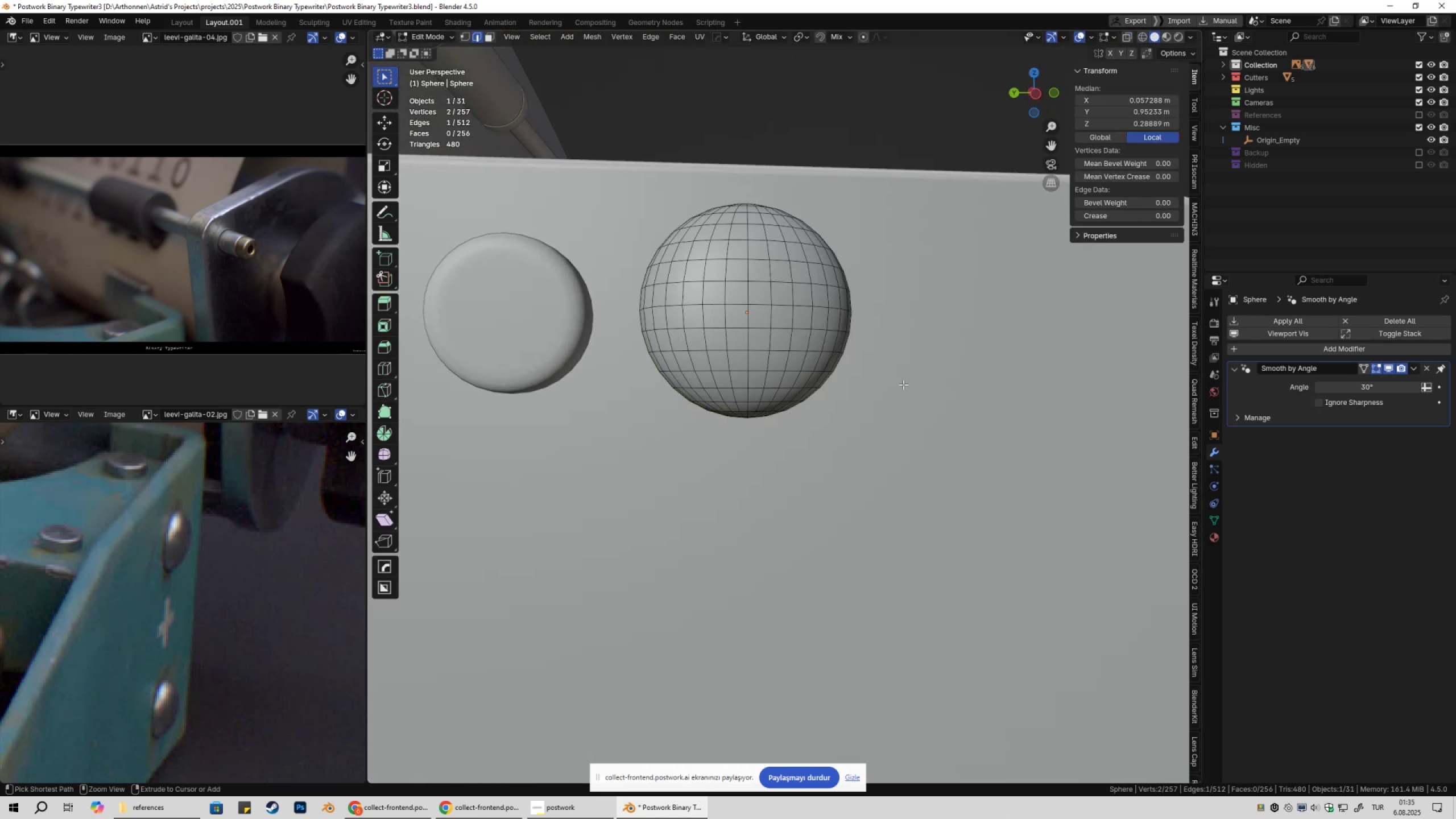 
key(Control+Z)
 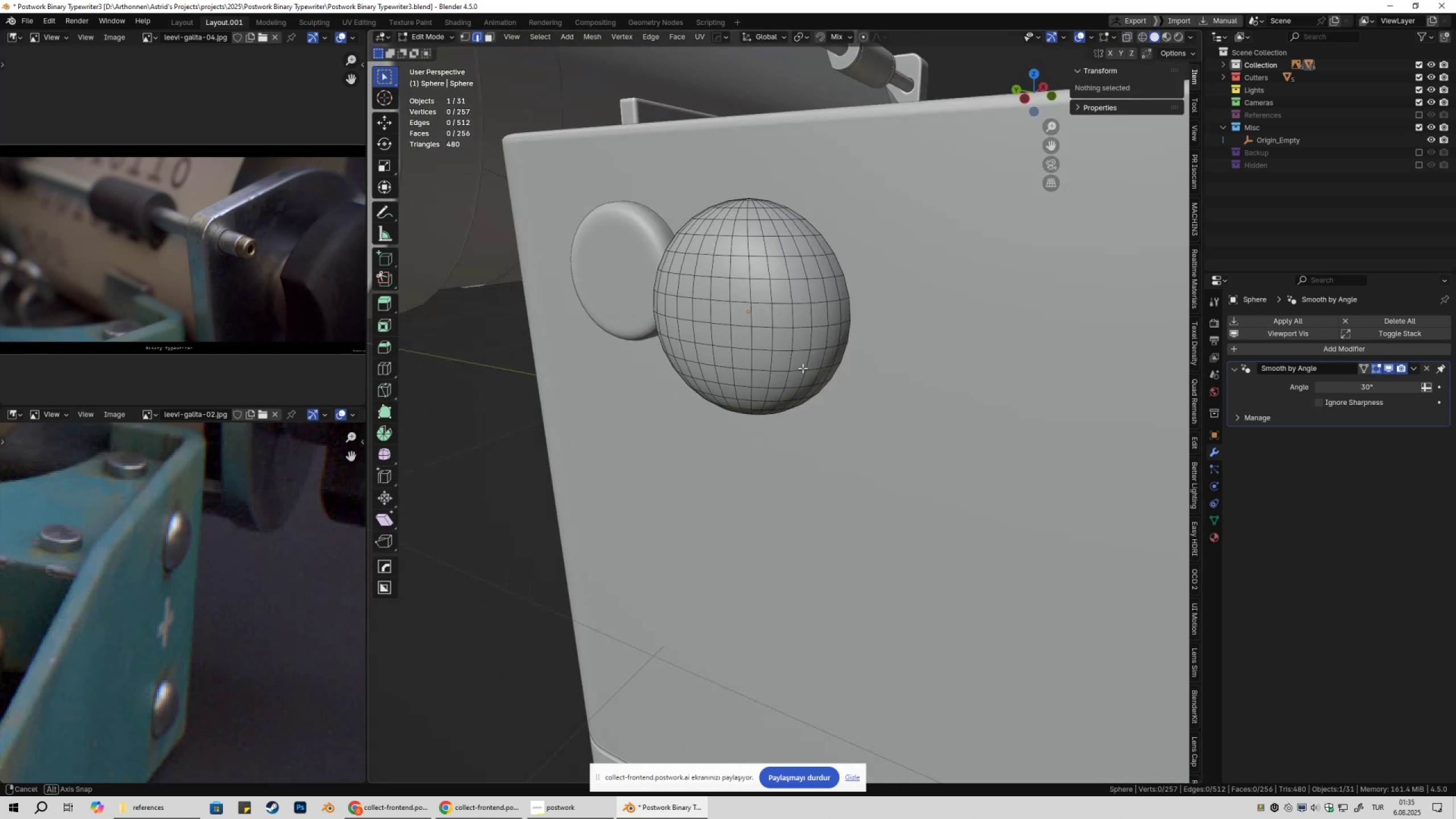 
key(Control+ControlLeft)
 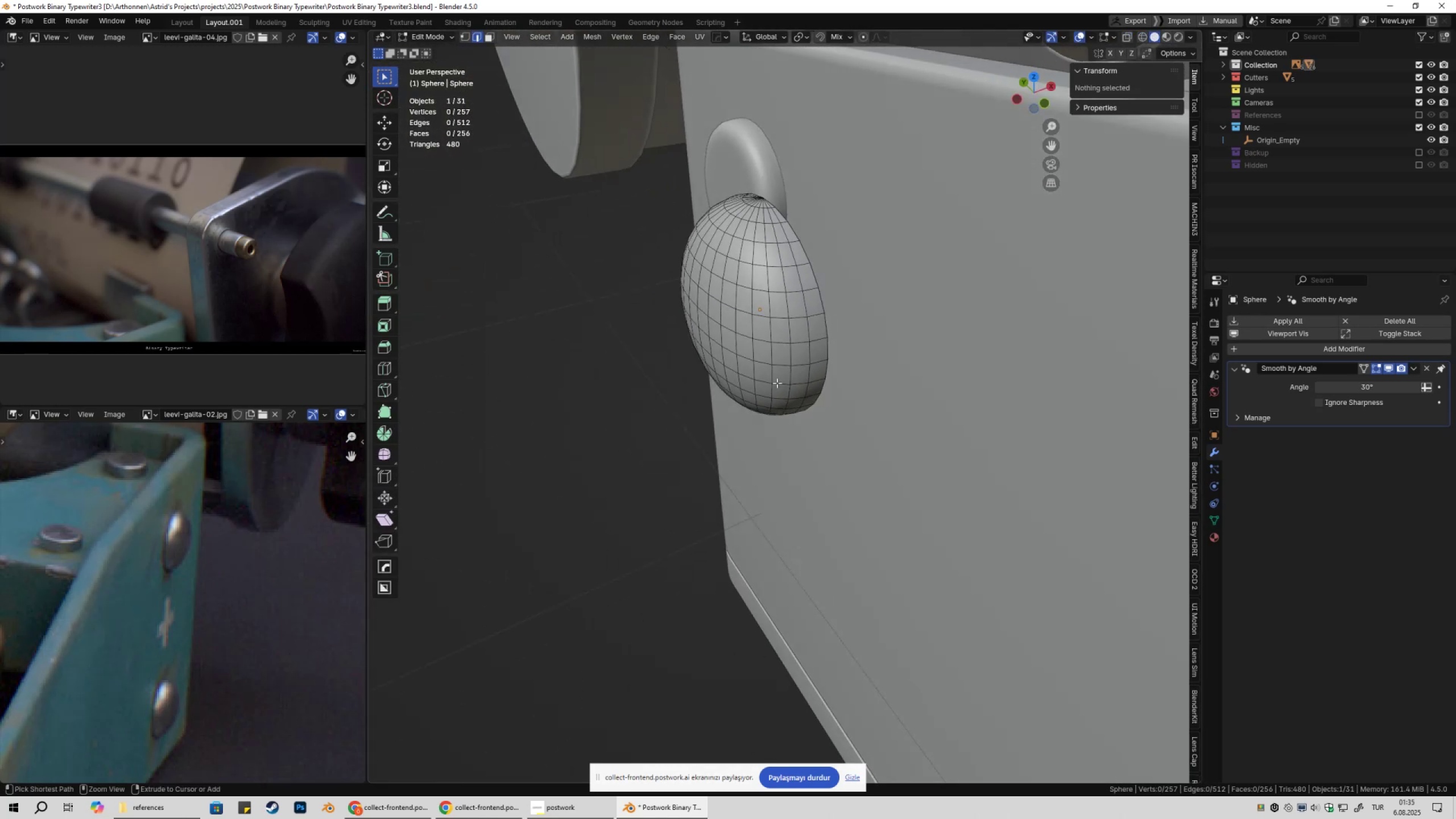 
key(Control+Z)
 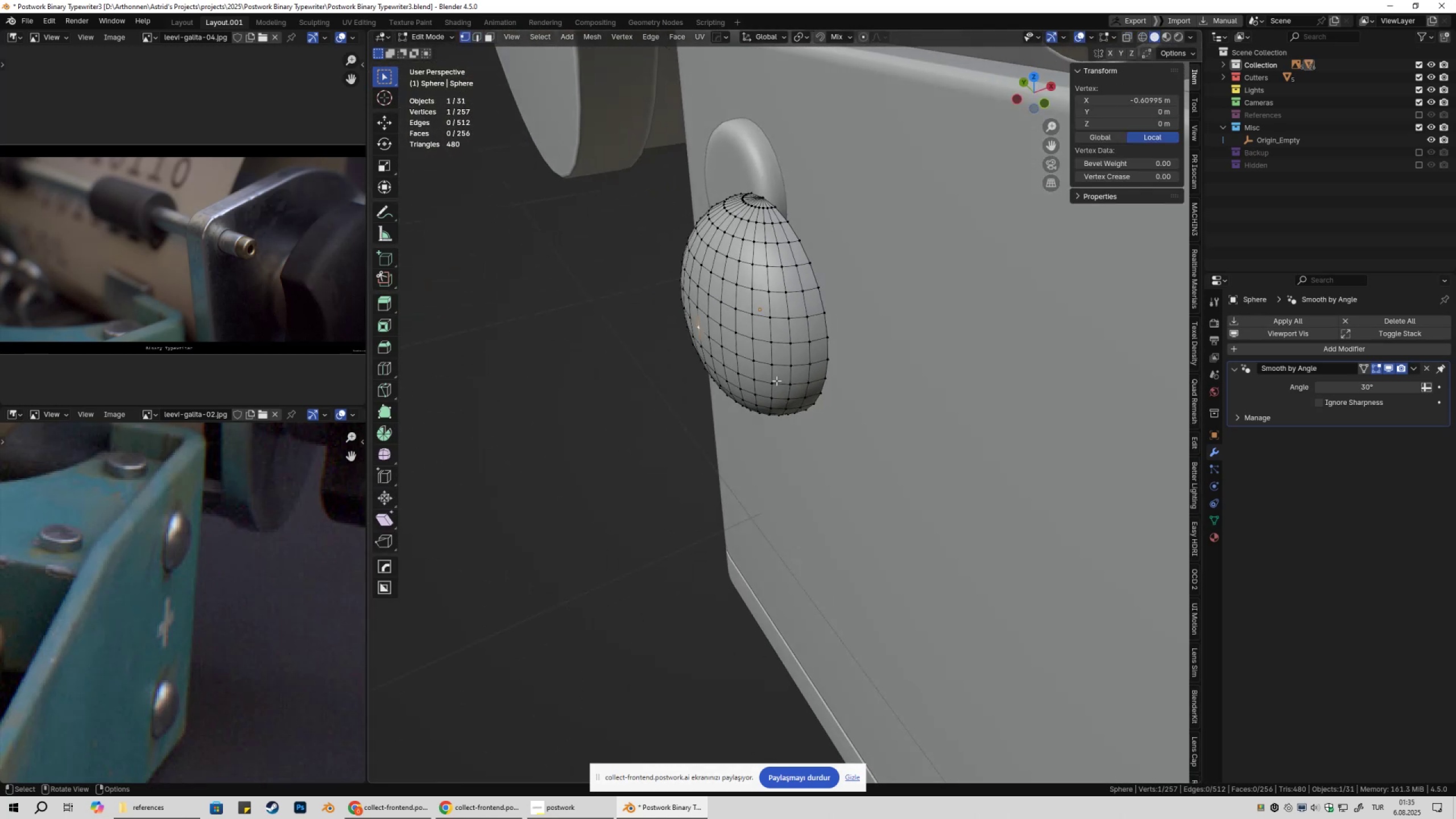 
key(Control+ControlLeft)
 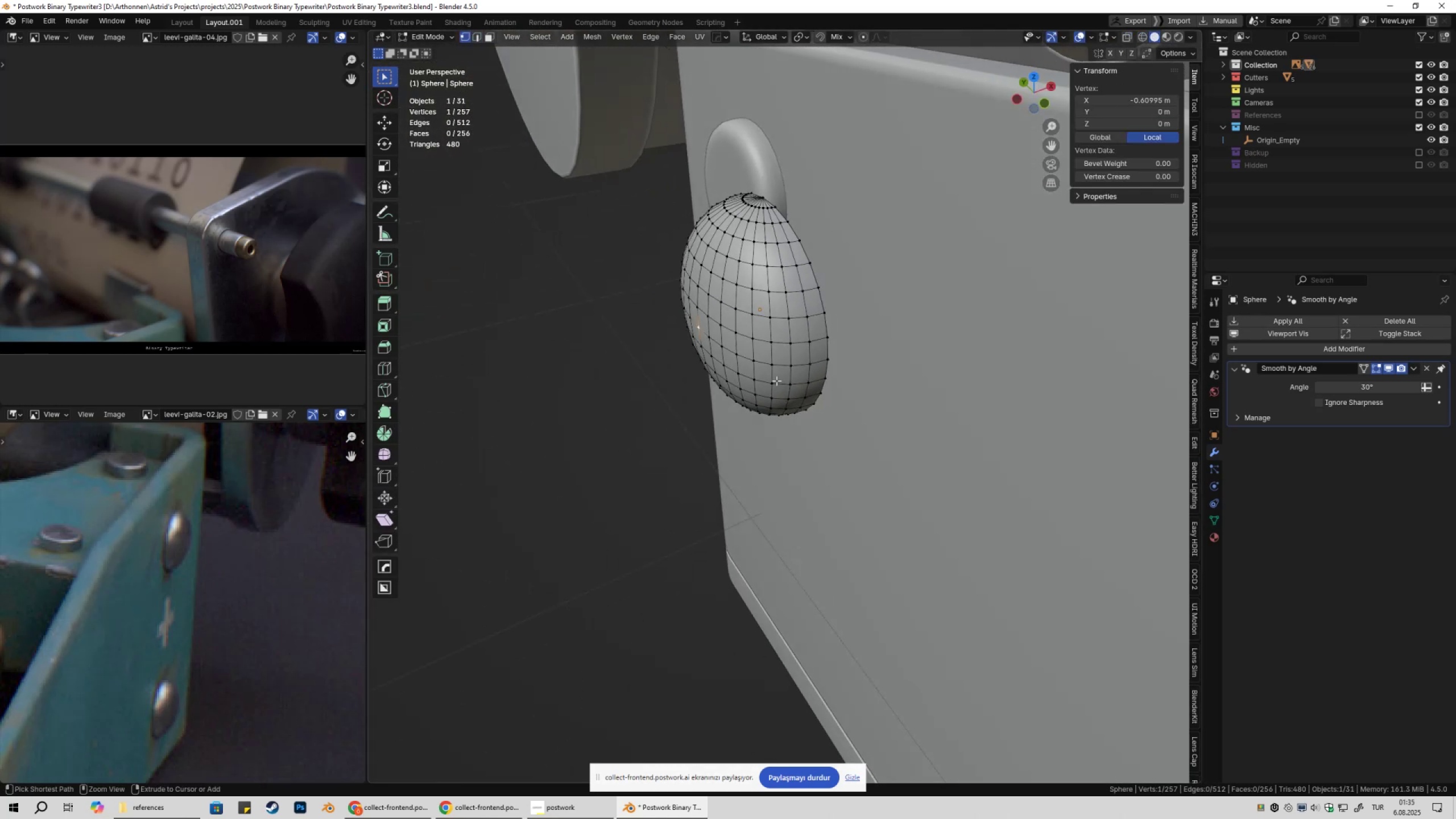 
key(Control+Z)
 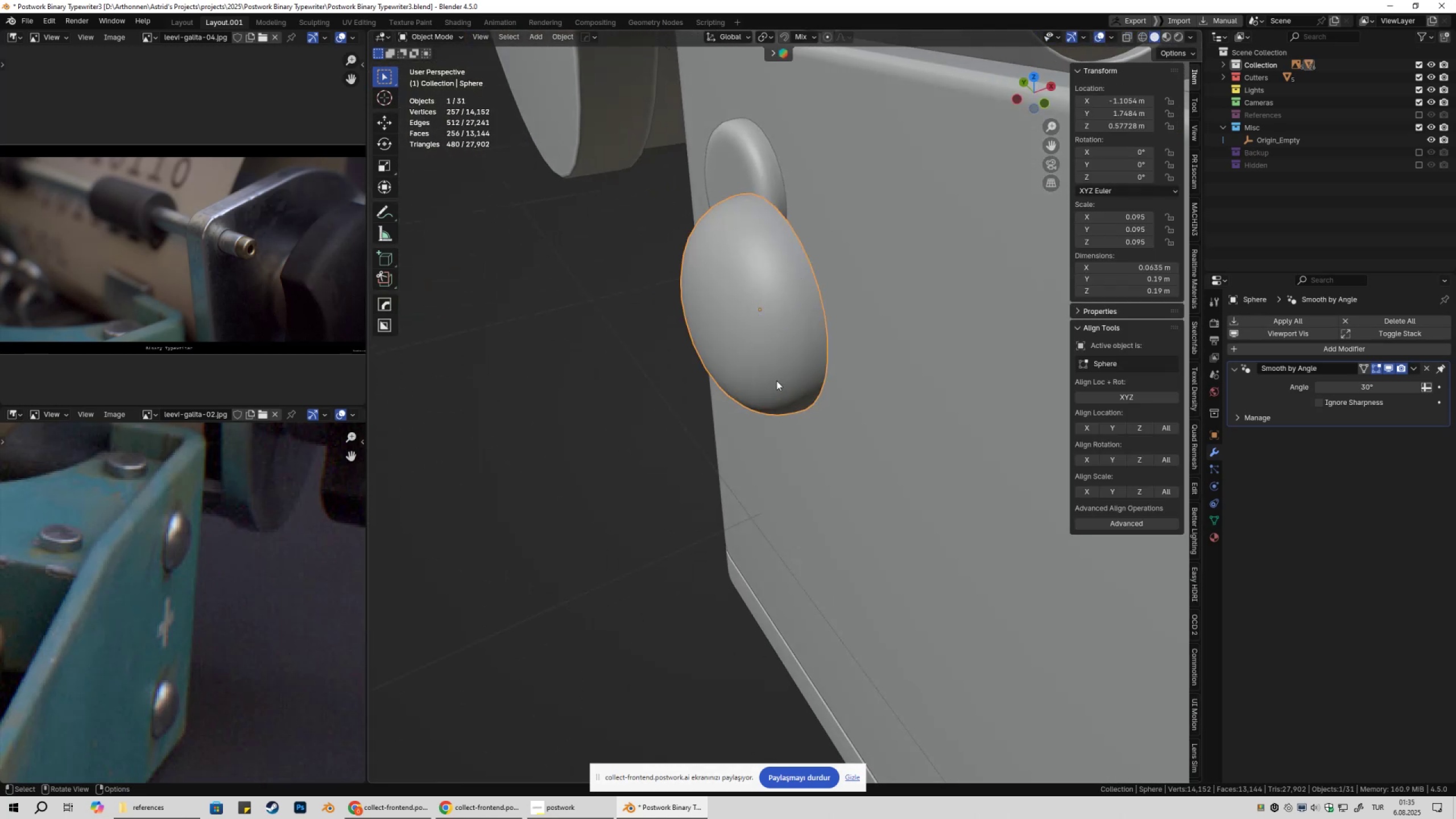 
key(Tab)
 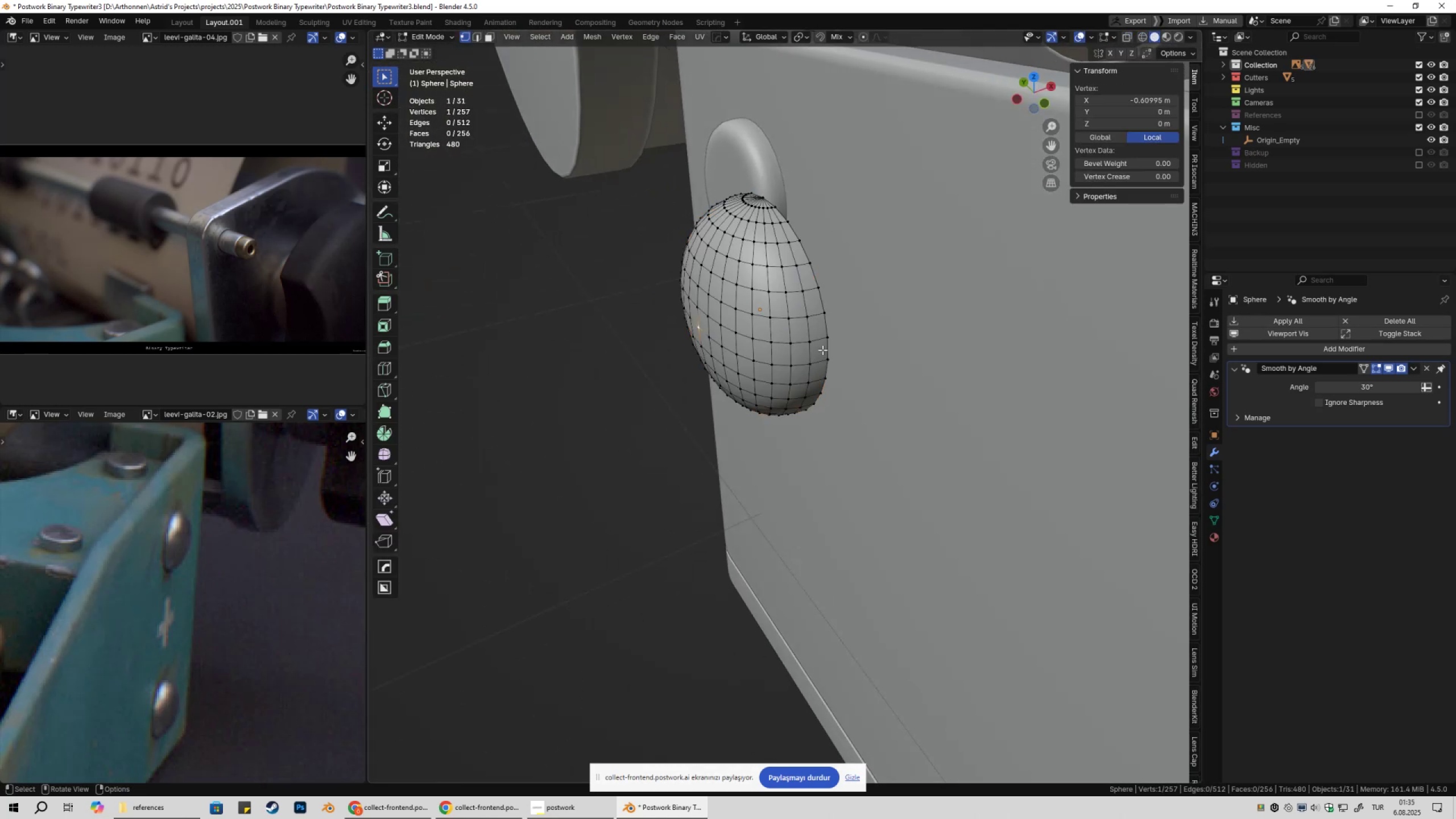 
key(Tab)
 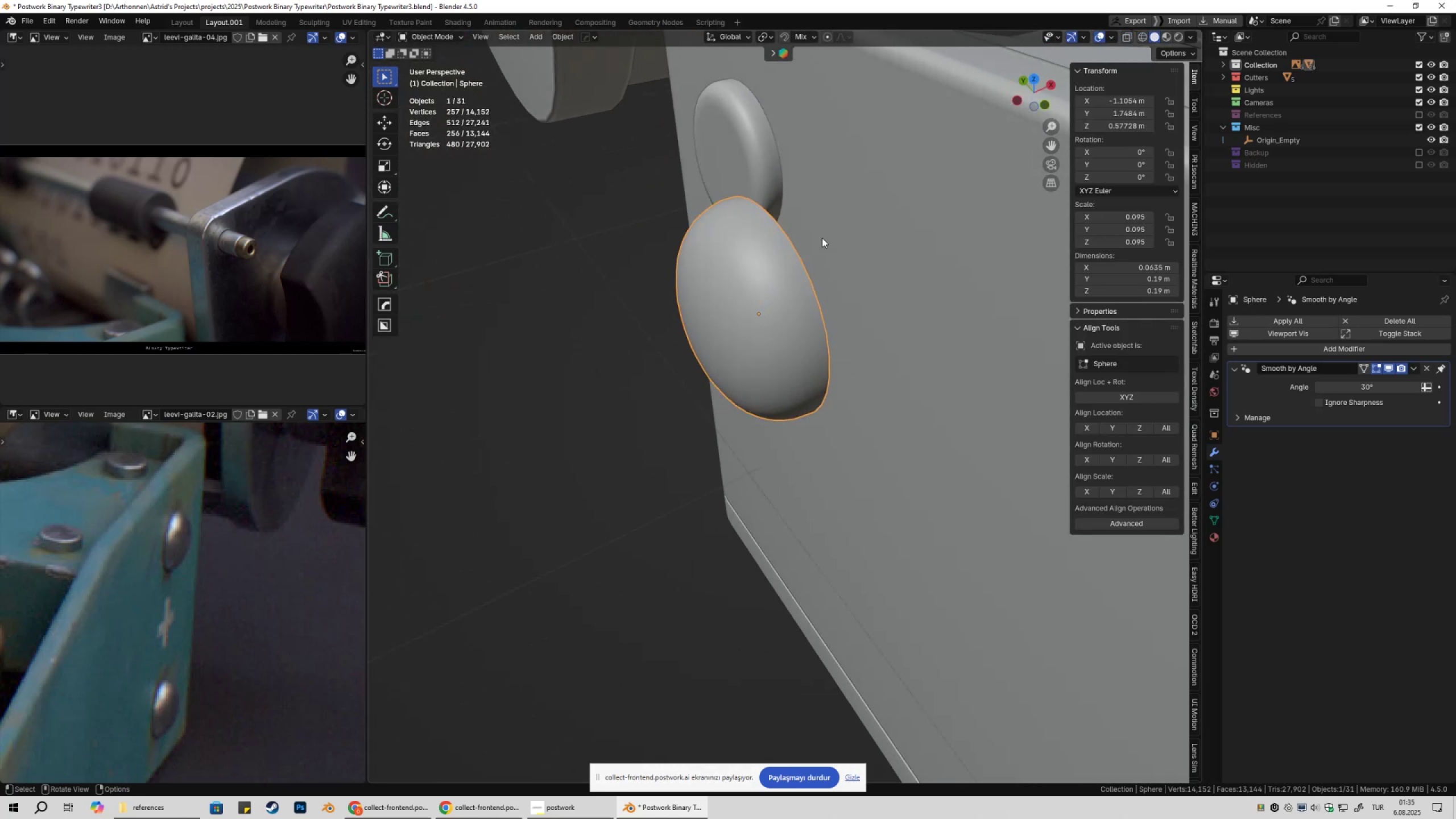 
scroll: coordinate [878, 348], scroll_direction: down, amount: 8.0
 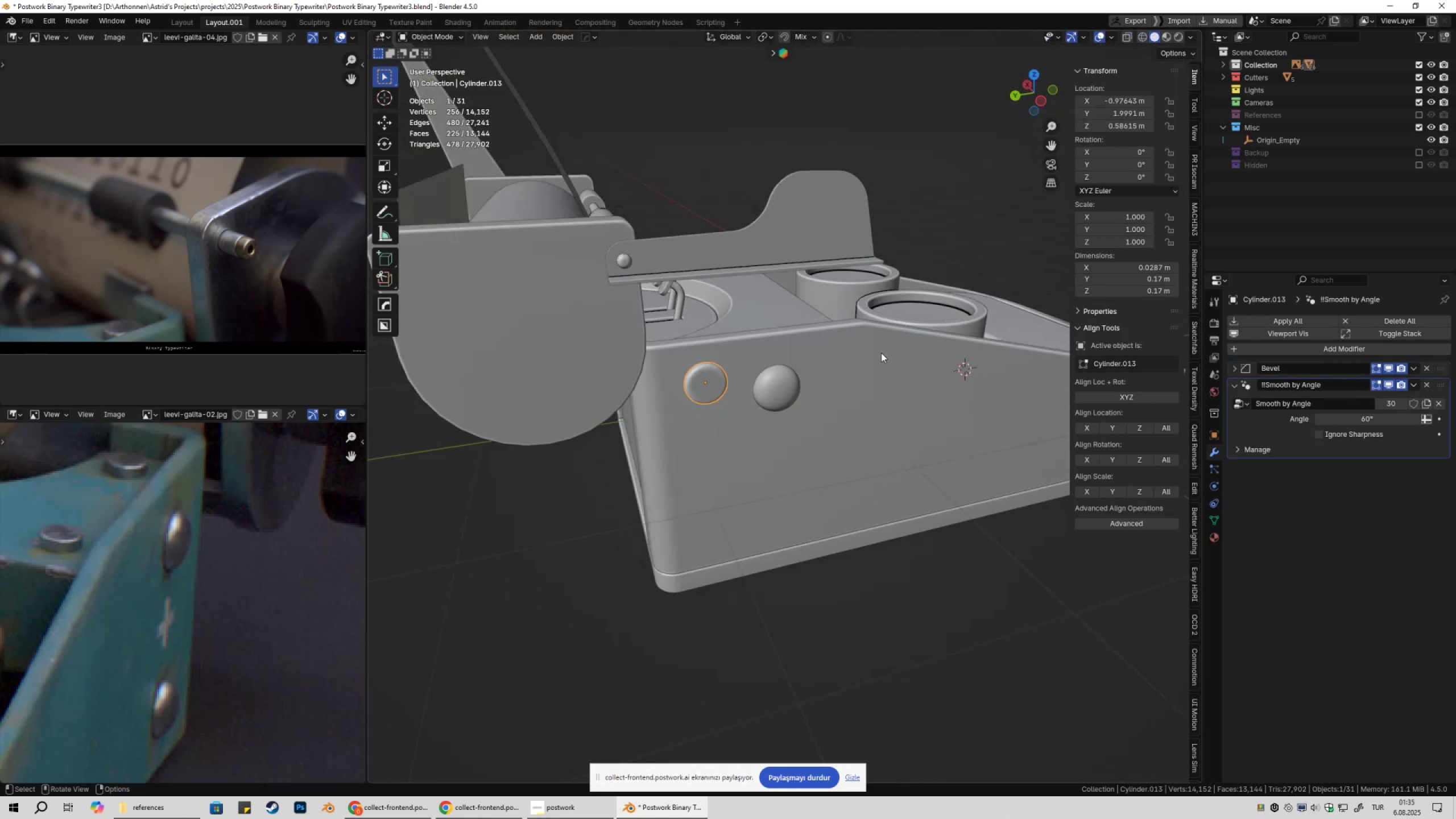 
key(X)
 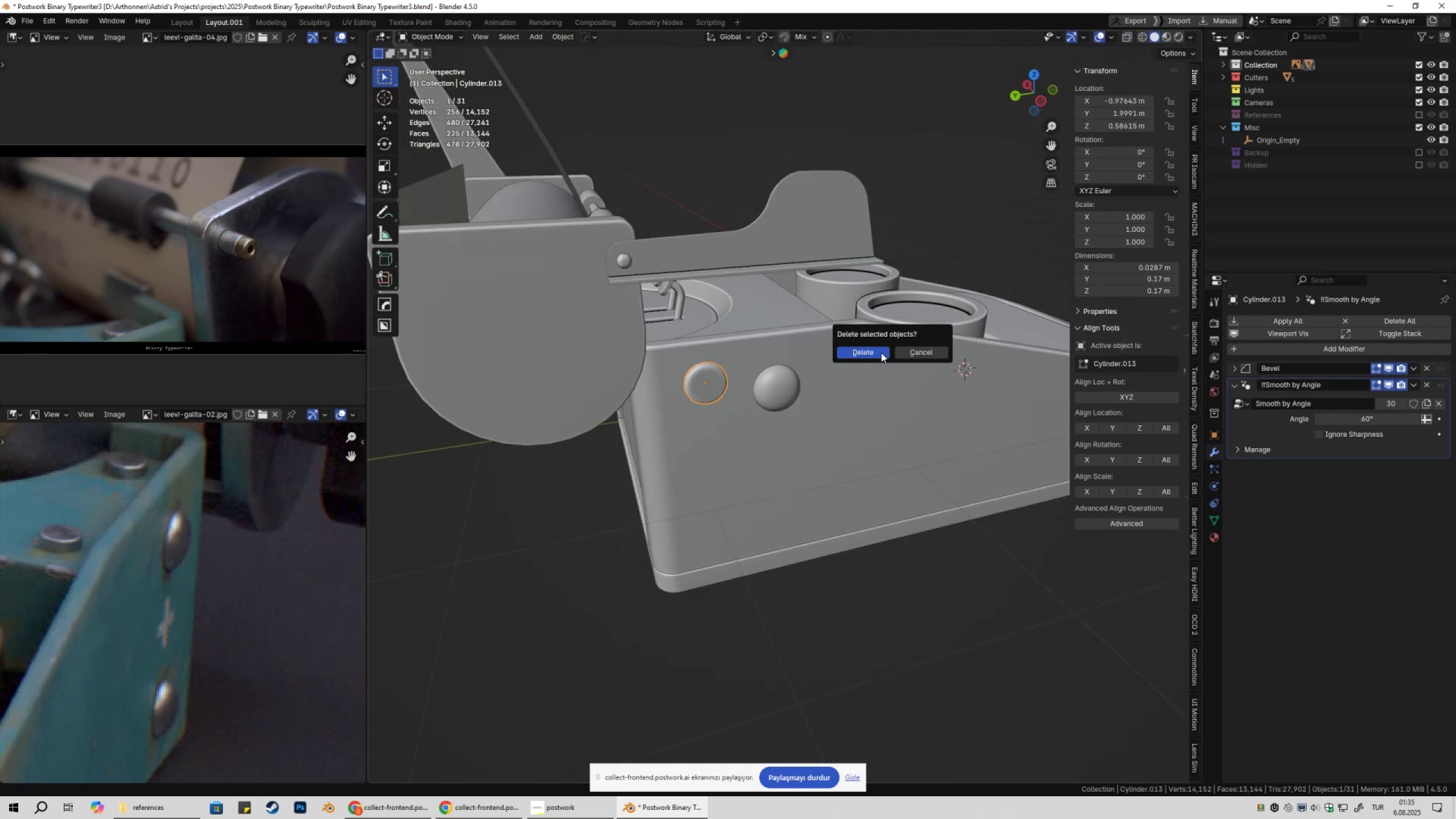 
left_click([881, 353])
 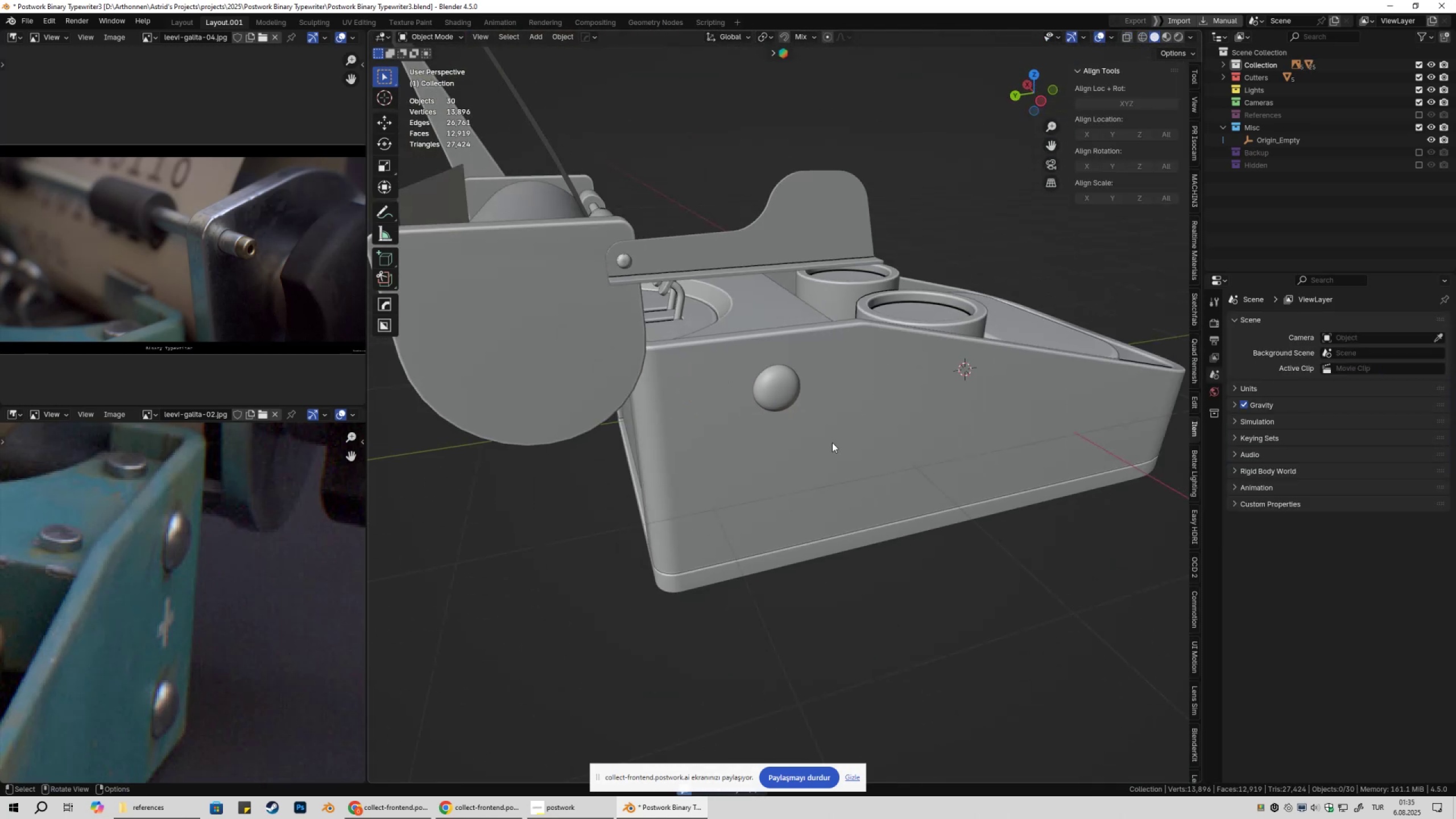 
key(Shift+ShiftLeft)
 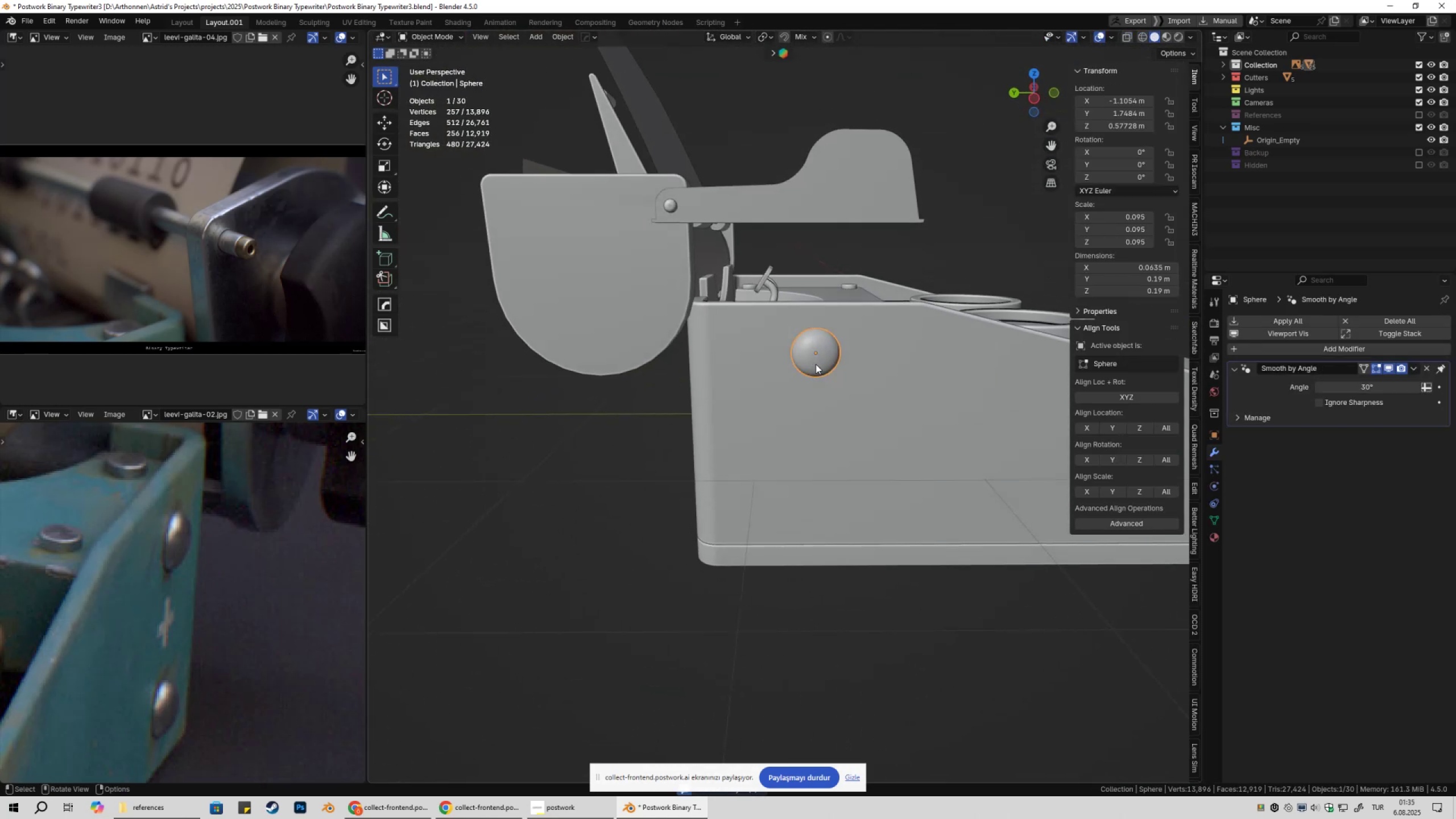 
key(Numpad3)
 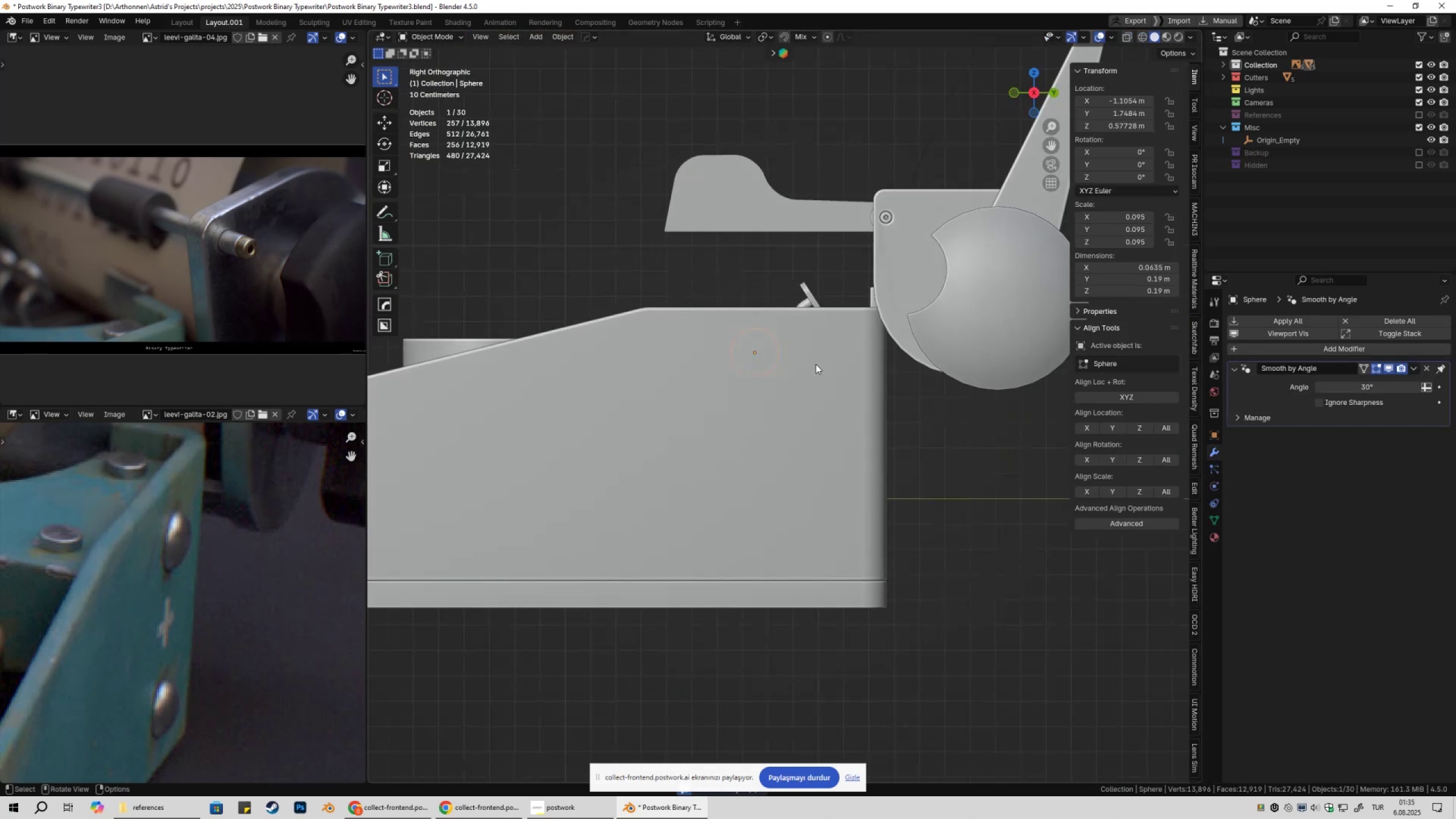 
key(Numpad9)
 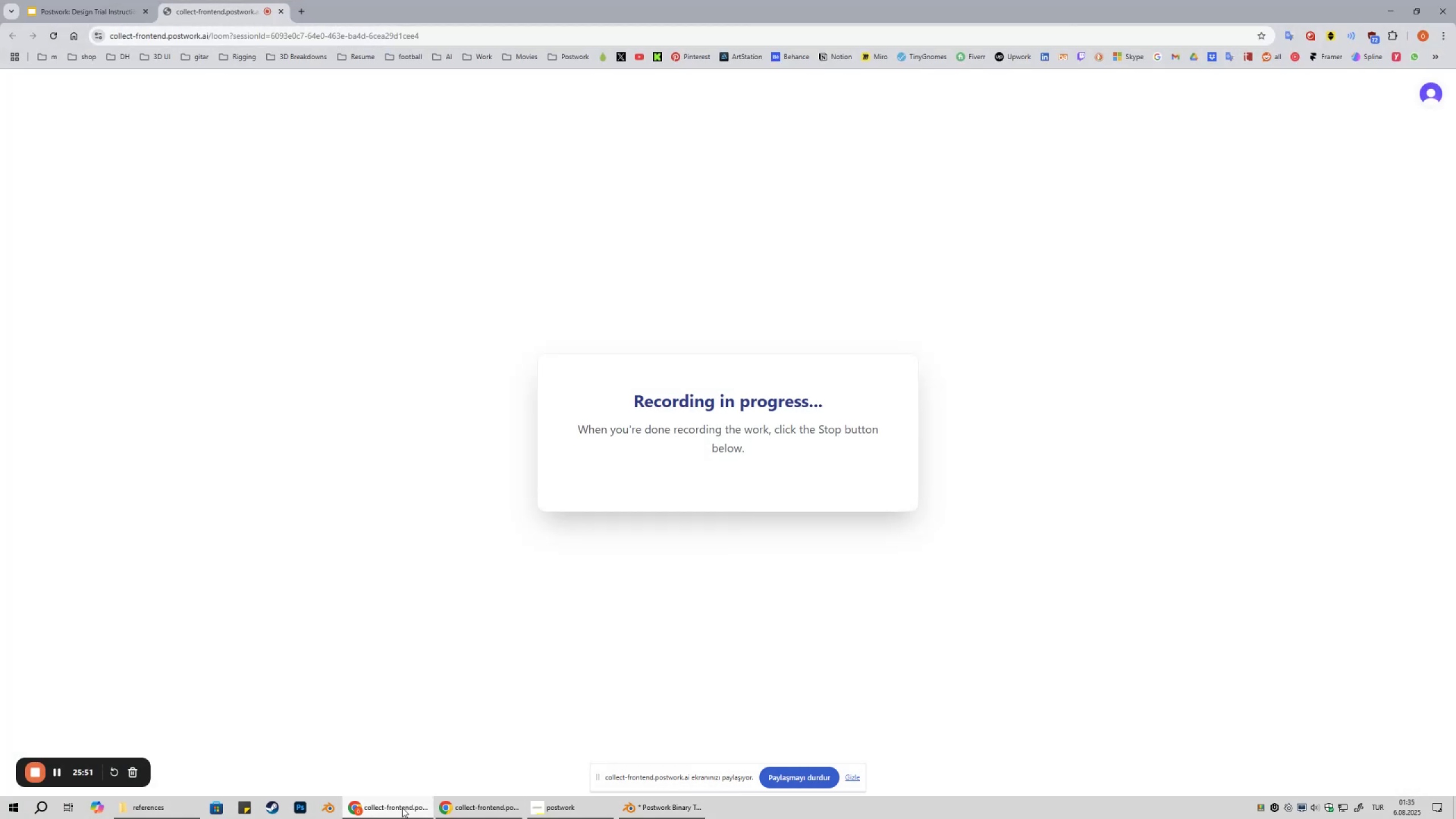 
left_click([404, 818])
 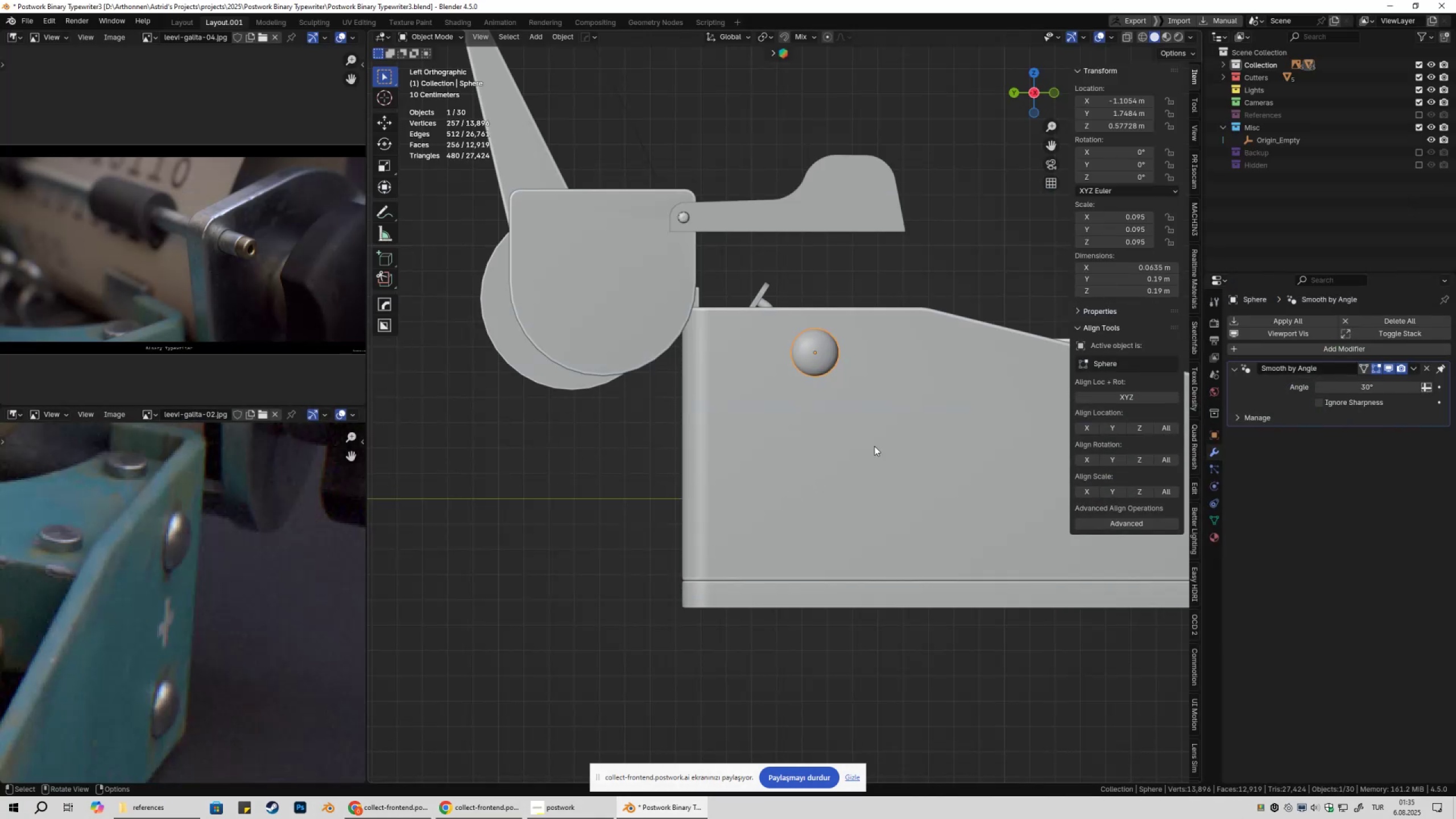 
type(gy)
 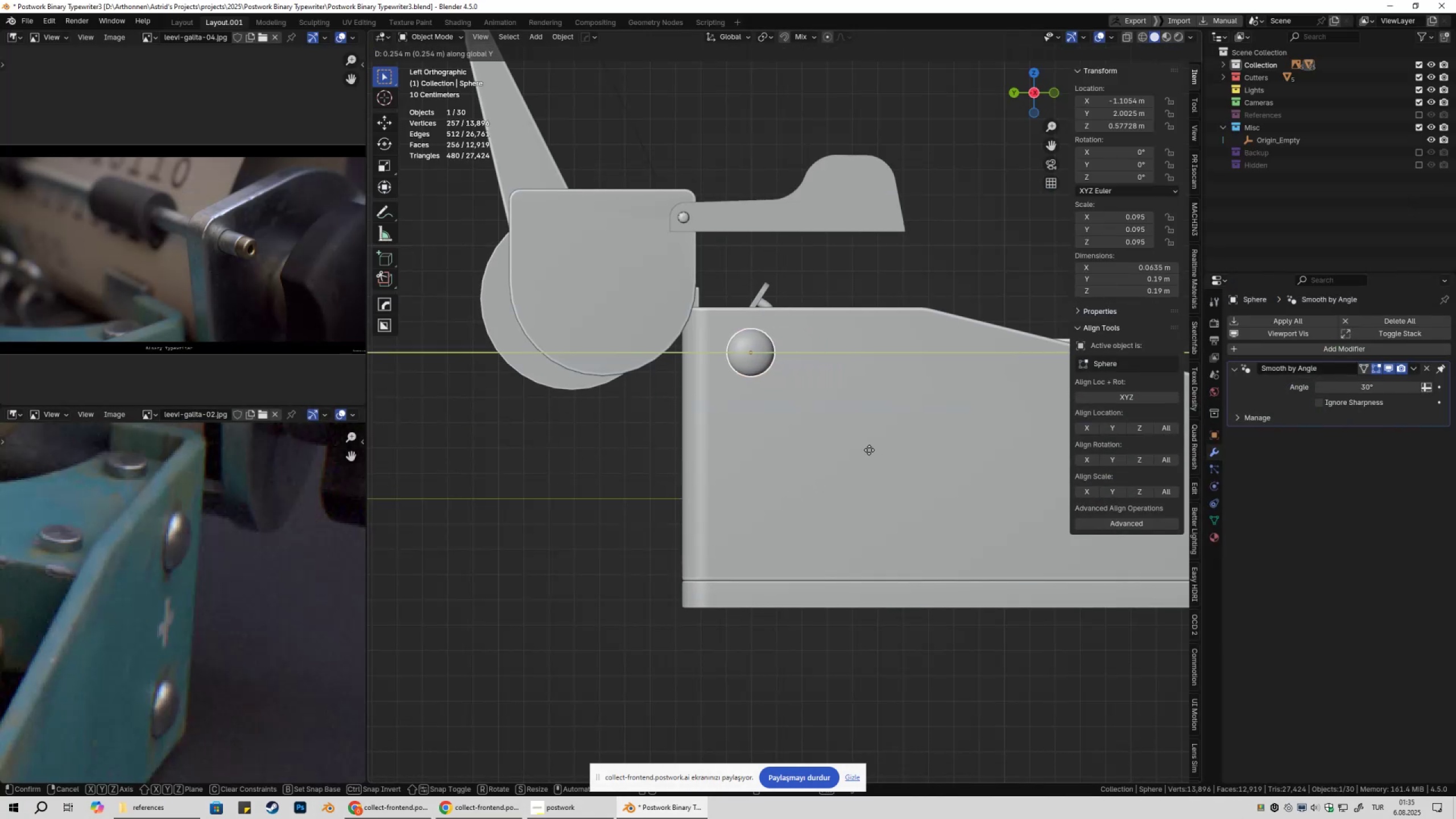 
hold_key(key=ShiftLeft, duration=1.52)
left_click([895, 447])
 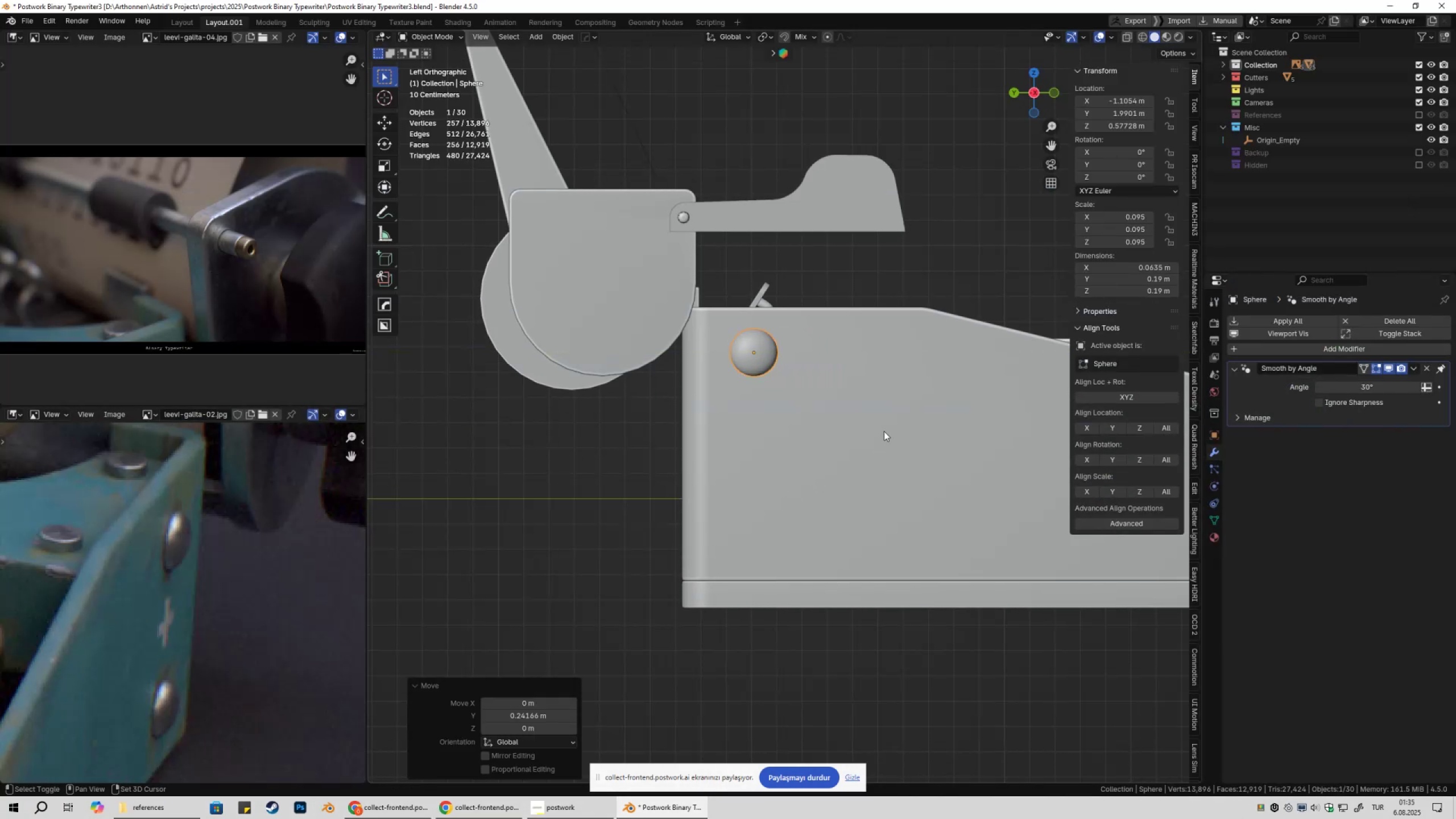 
type(gzg)
 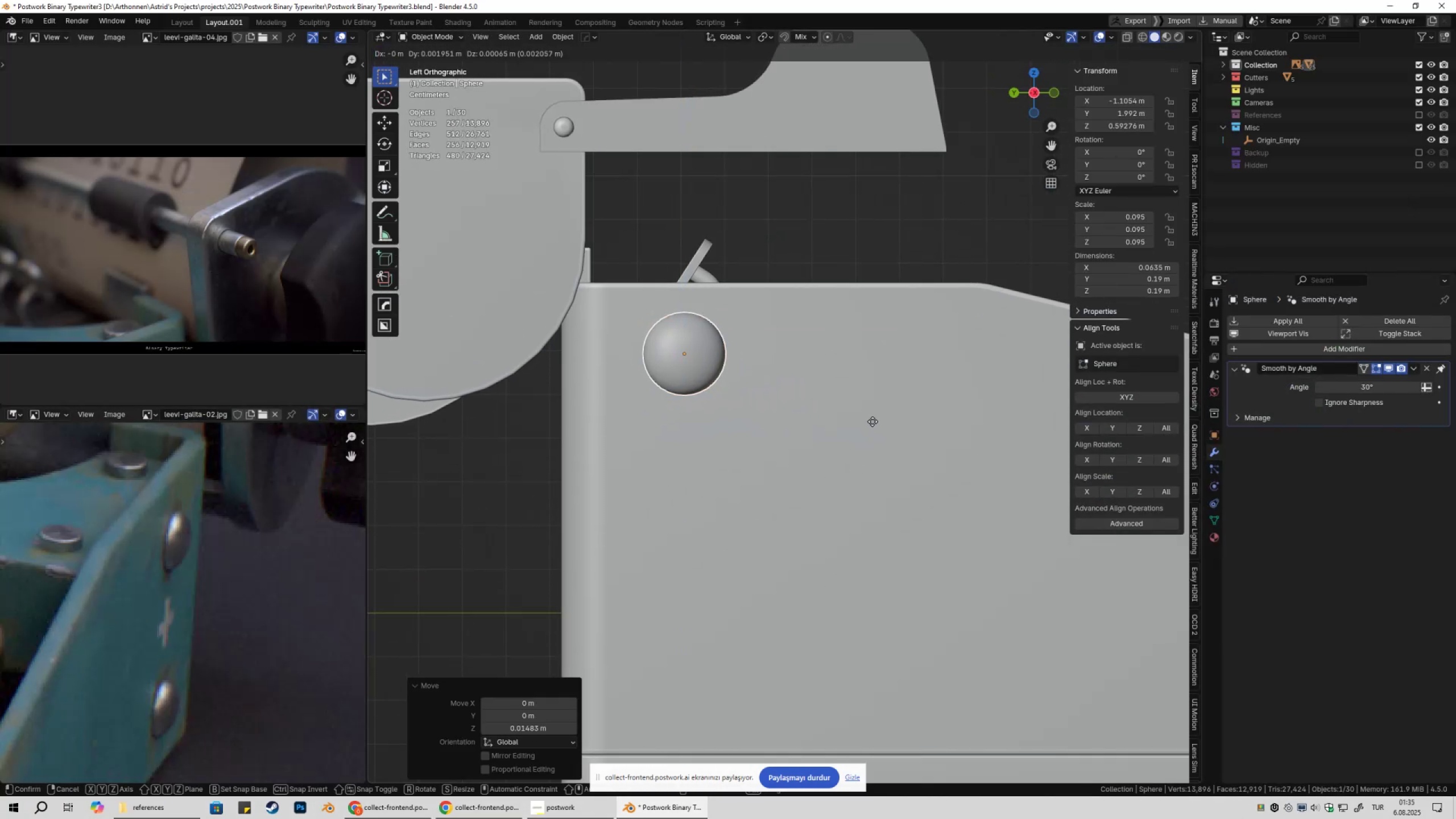 
scroll: coordinate [857, 462], scroll_direction: up, amount: 3.0
 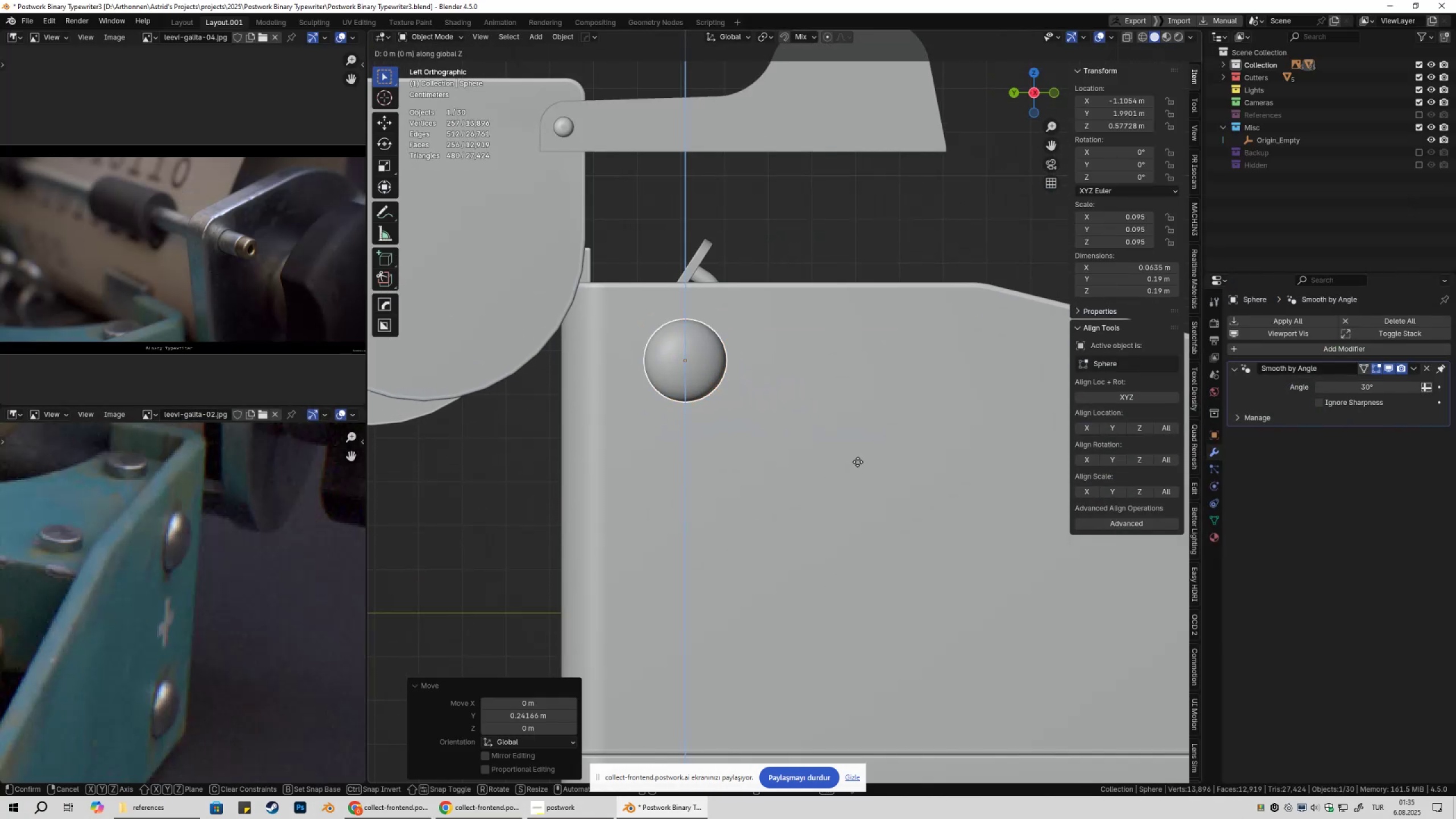 
hold_key(key=ShiftLeft, duration=1.5)
 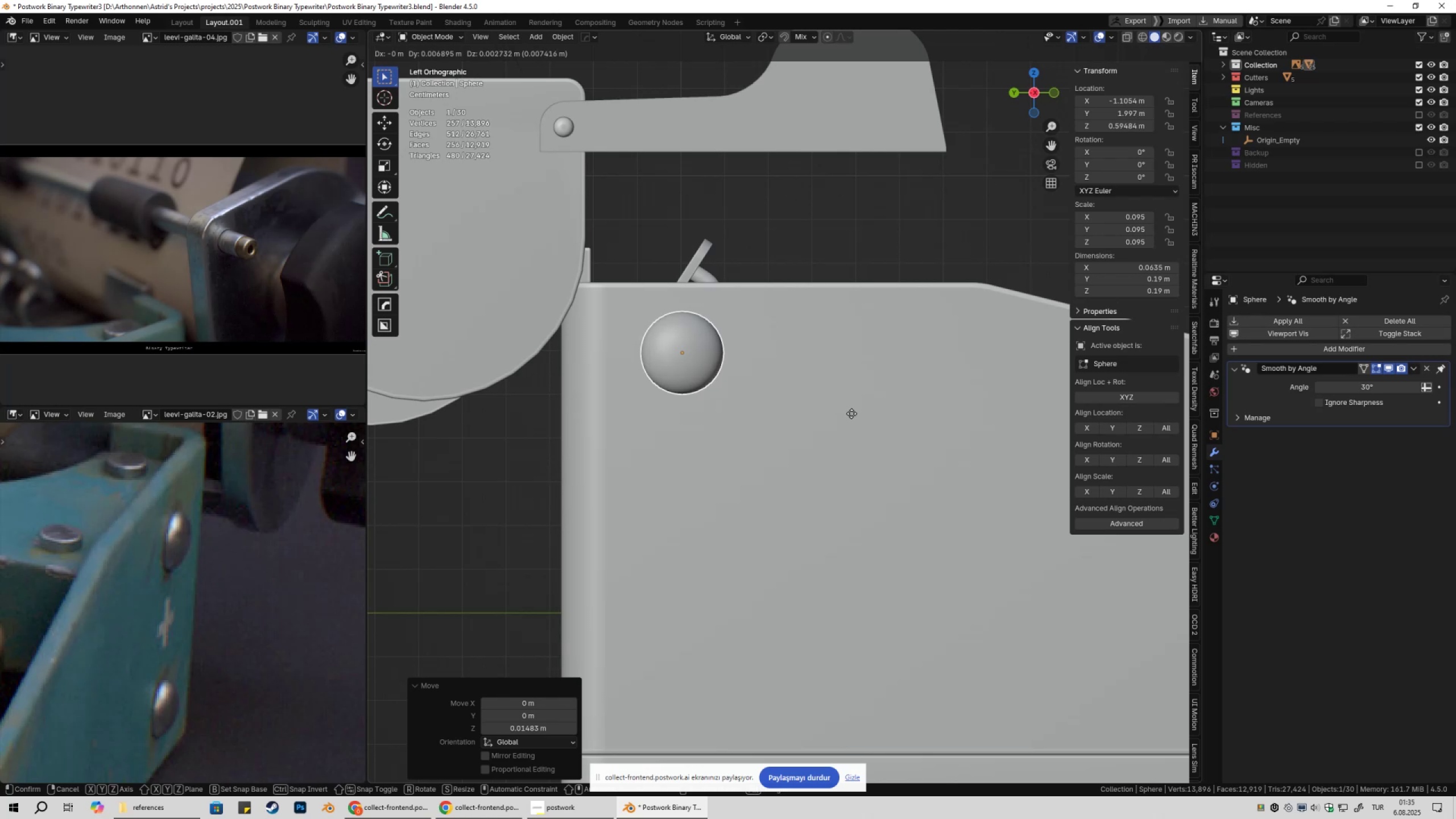 
hold_key(key=ShiftLeft, duration=1.5)
 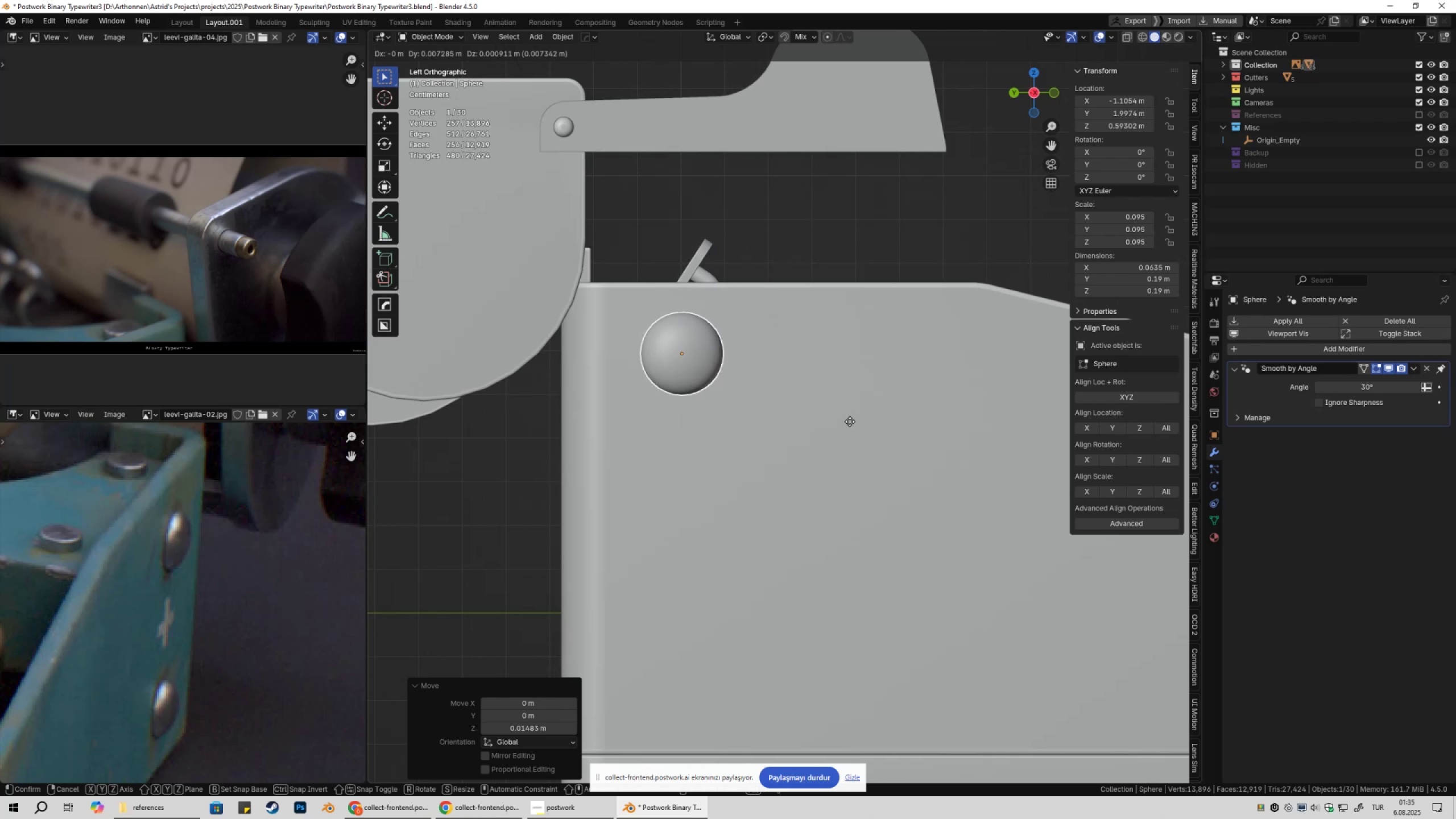 
hold_key(key=ShiftLeft, duration=1.26)
left_click([850, 421])
 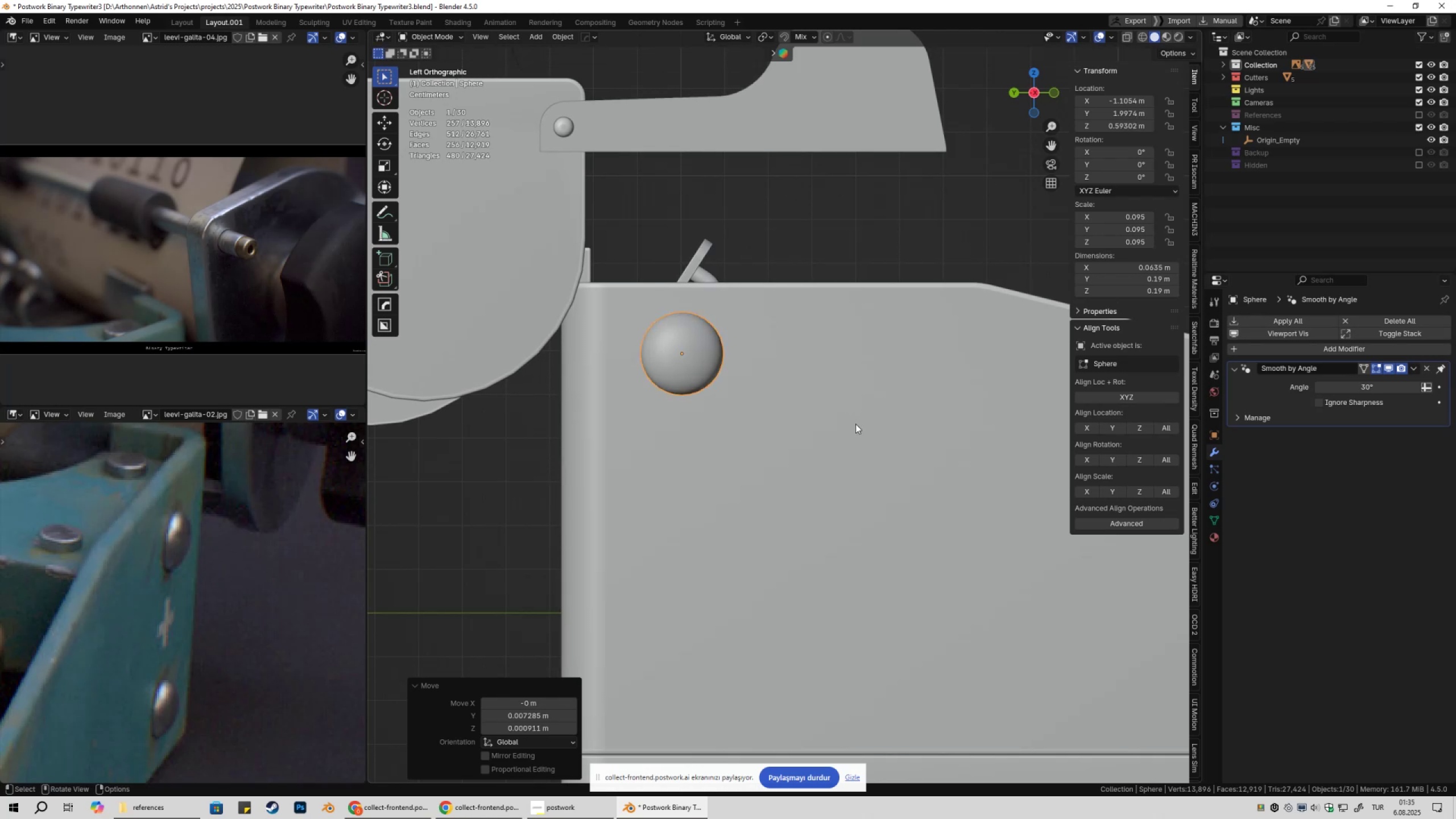 
scroll: coordinate [856, 449], scroll_direction: down, amount: 7.0
 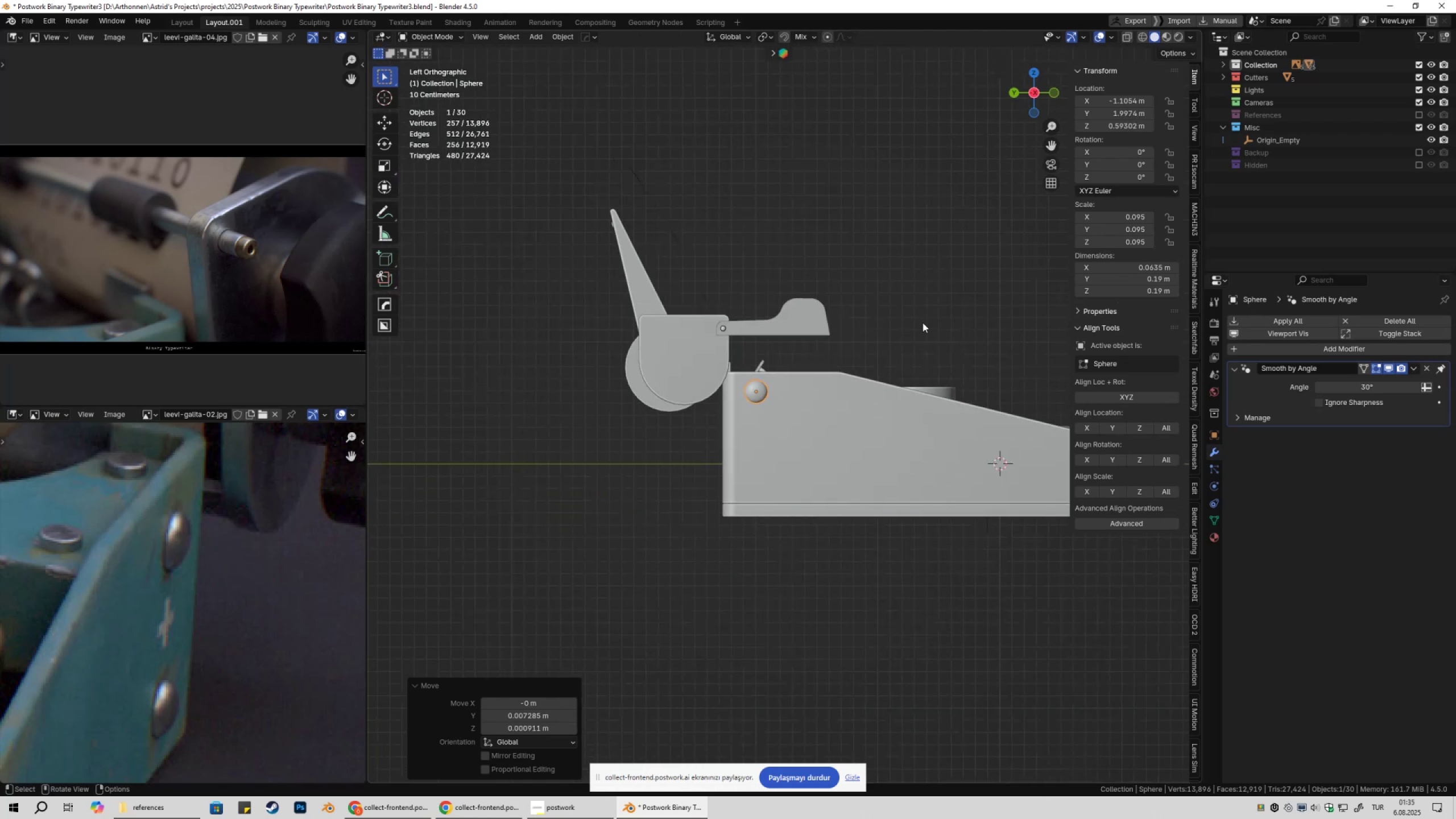 
left_click([923, 322])
 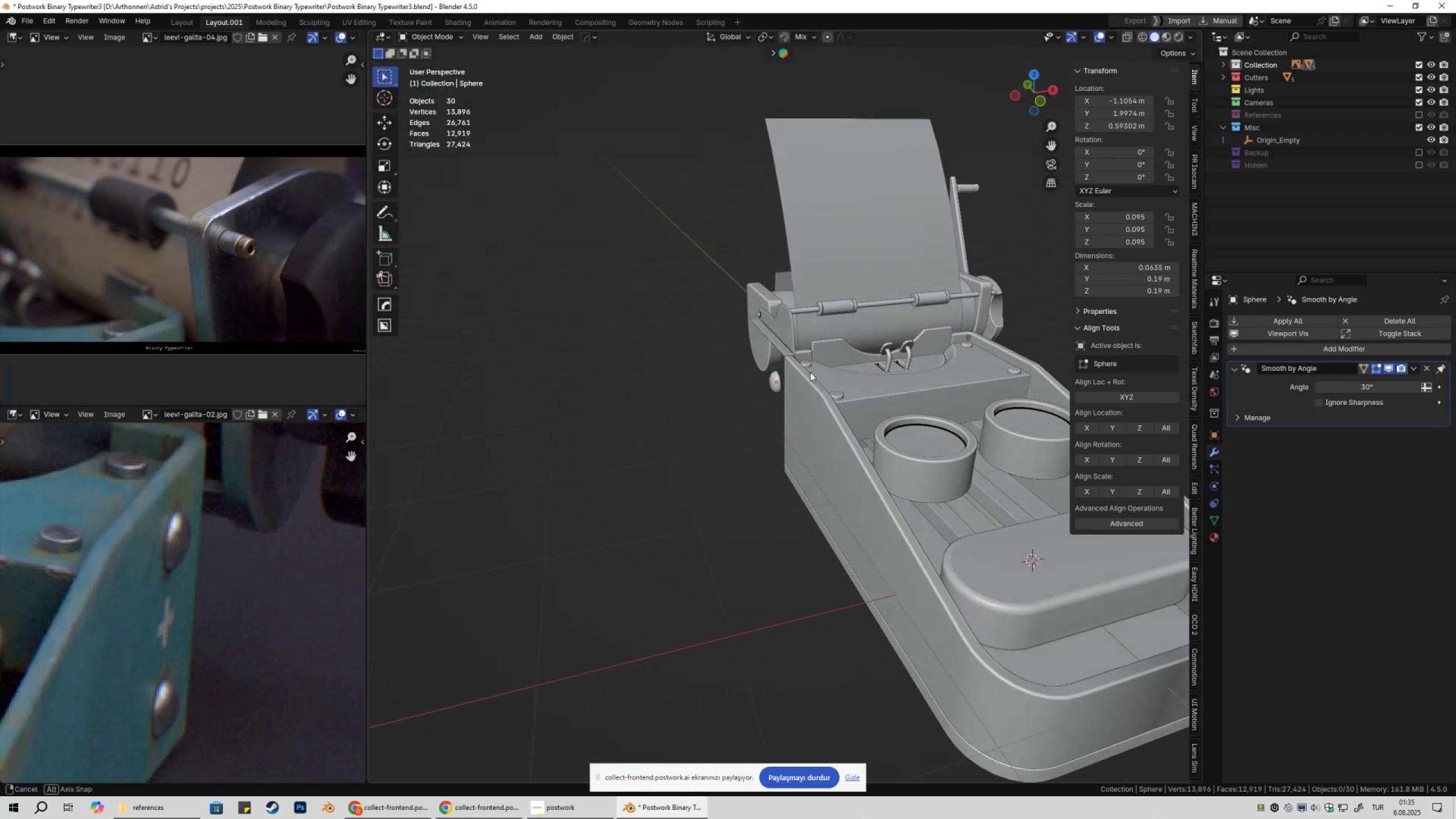 
left_click([772, 386])
 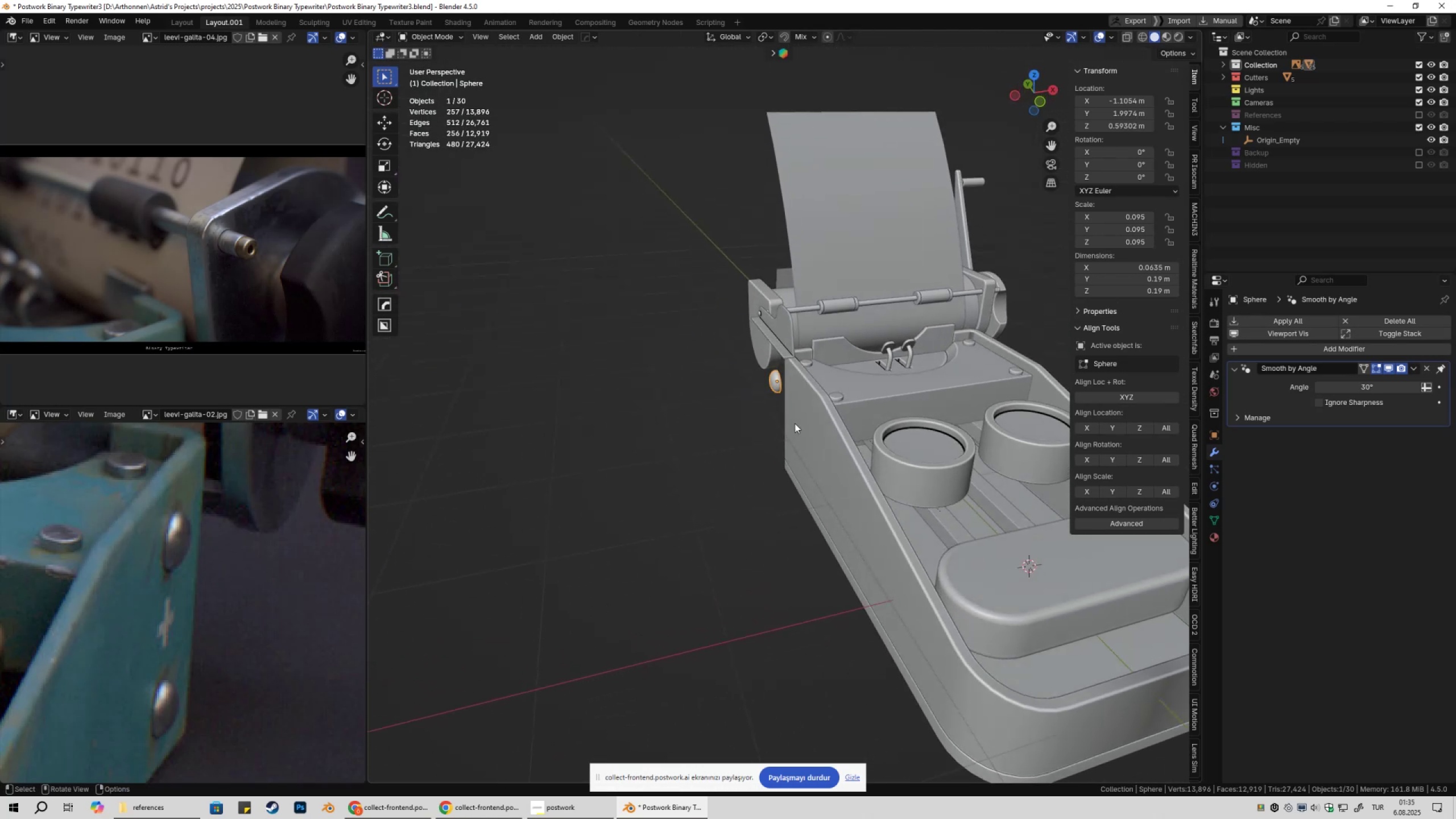 
scroll: coordinate [809, 456], scroll_direction: up, amount: 2.0
 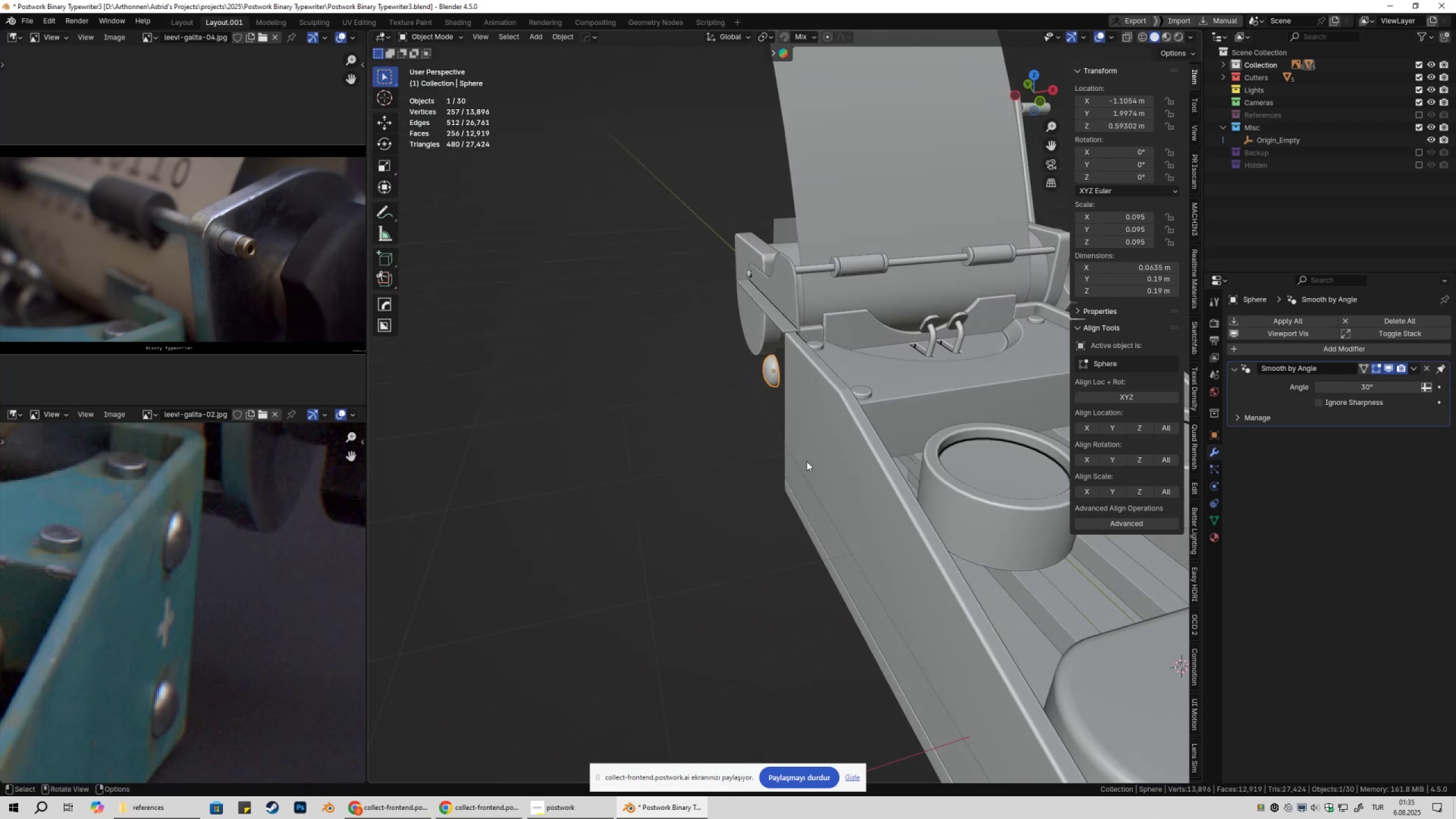 
type(gyx)
 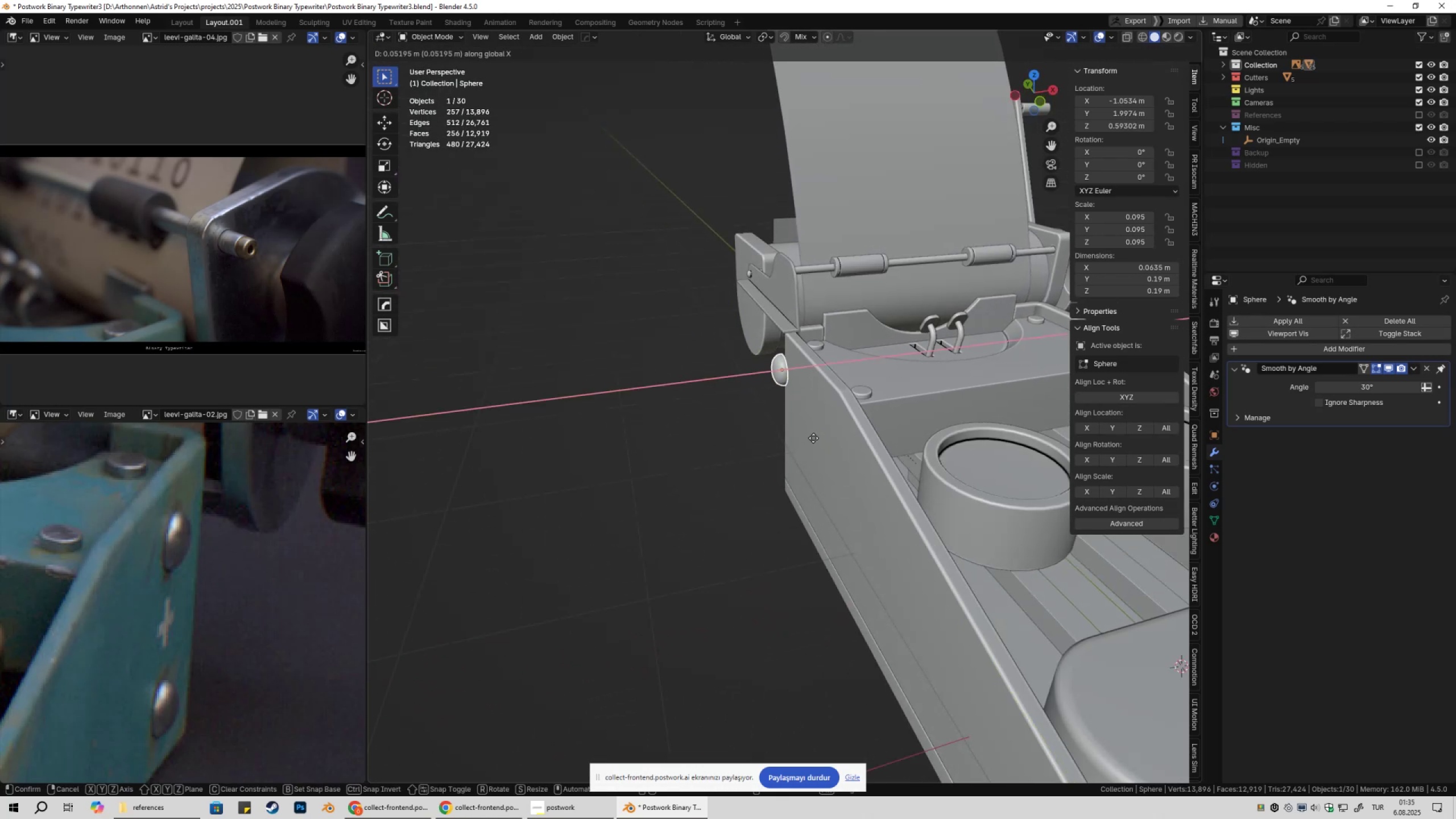 
hold_key(key=ControlLeft, duration=0.4)
left_click([817, 433])
 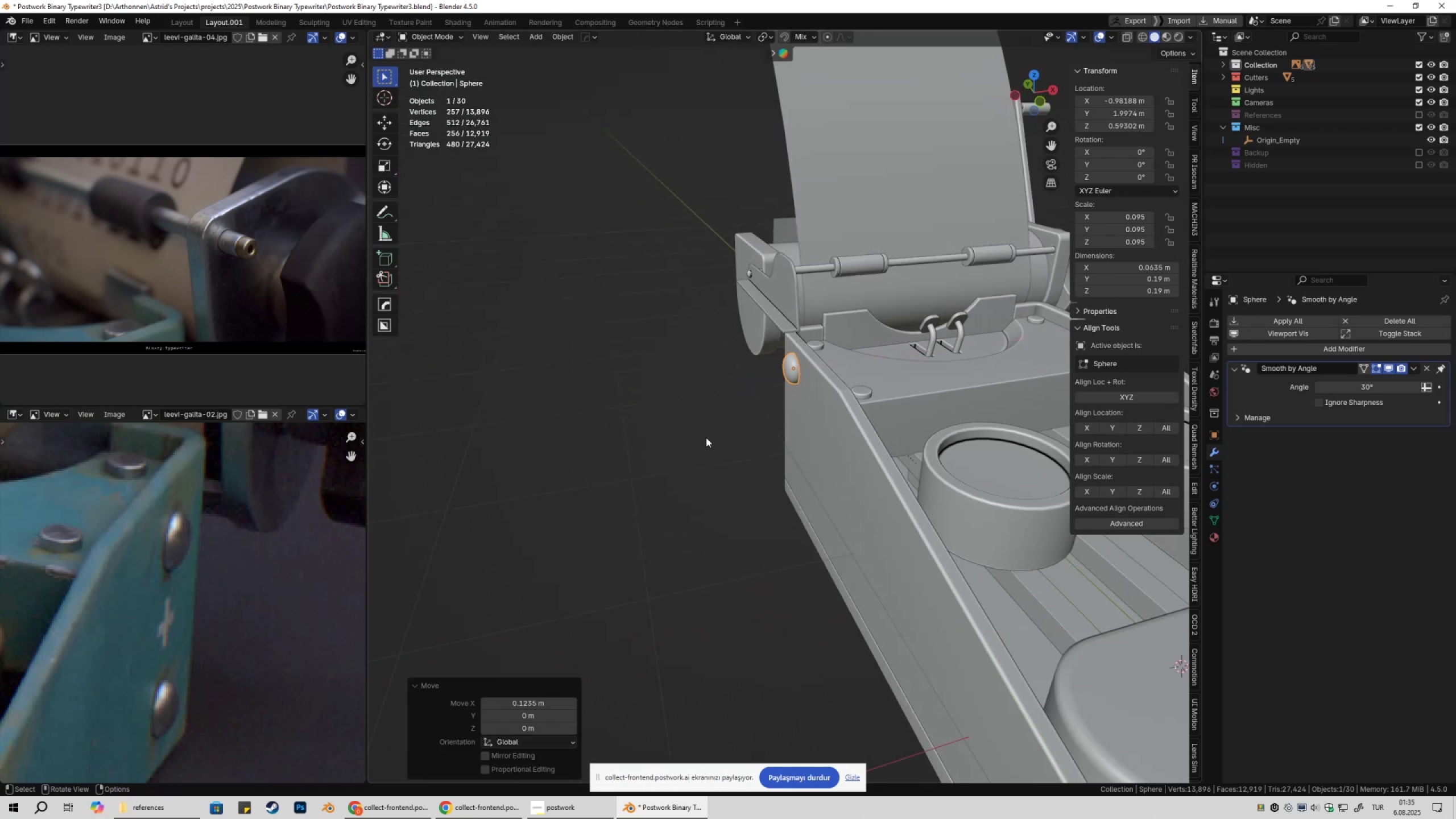 
double_click([706, 437])
 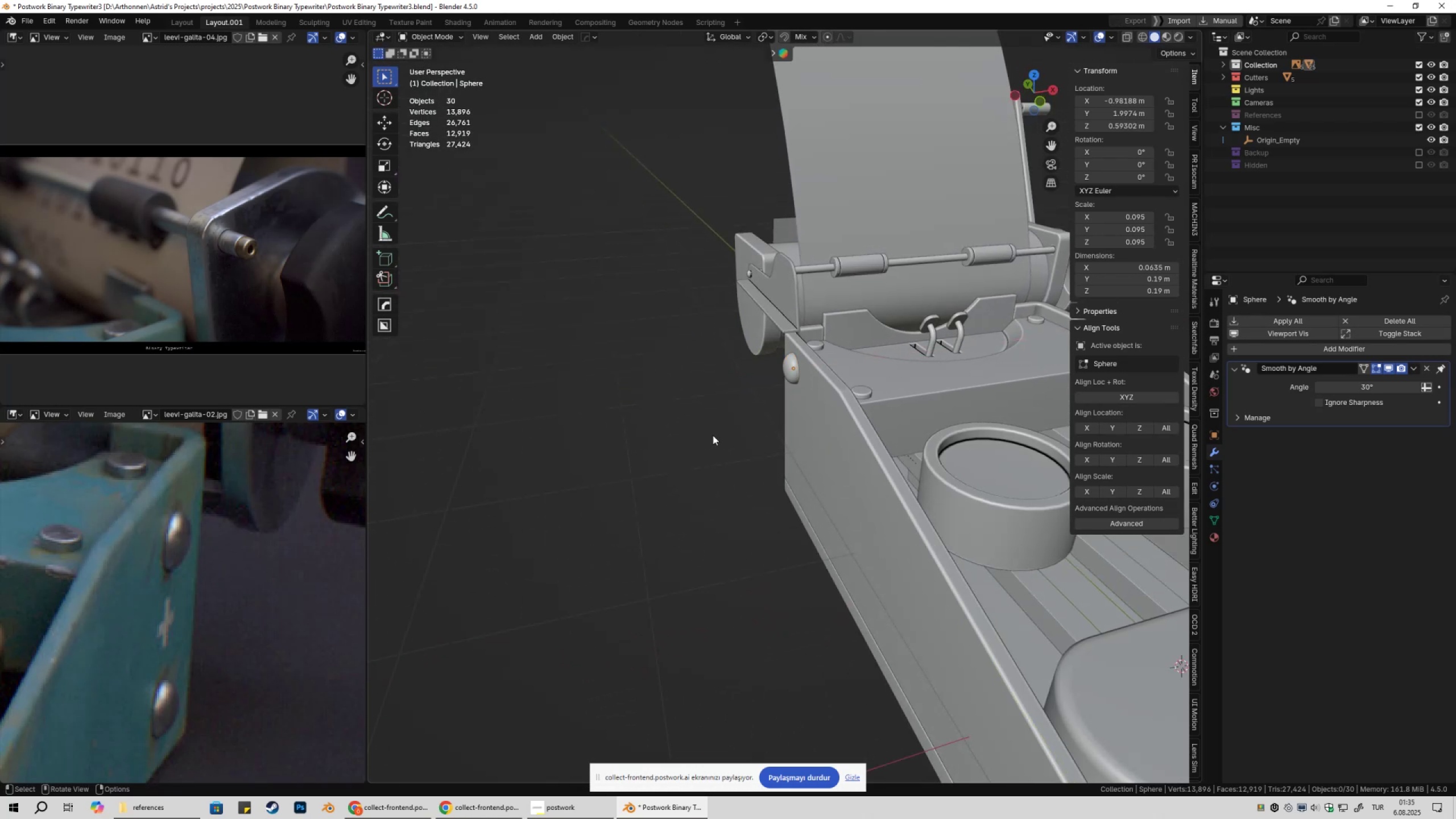 
scroll: coordinate [717, 448], scroll_direction: down, amount: 2.0
 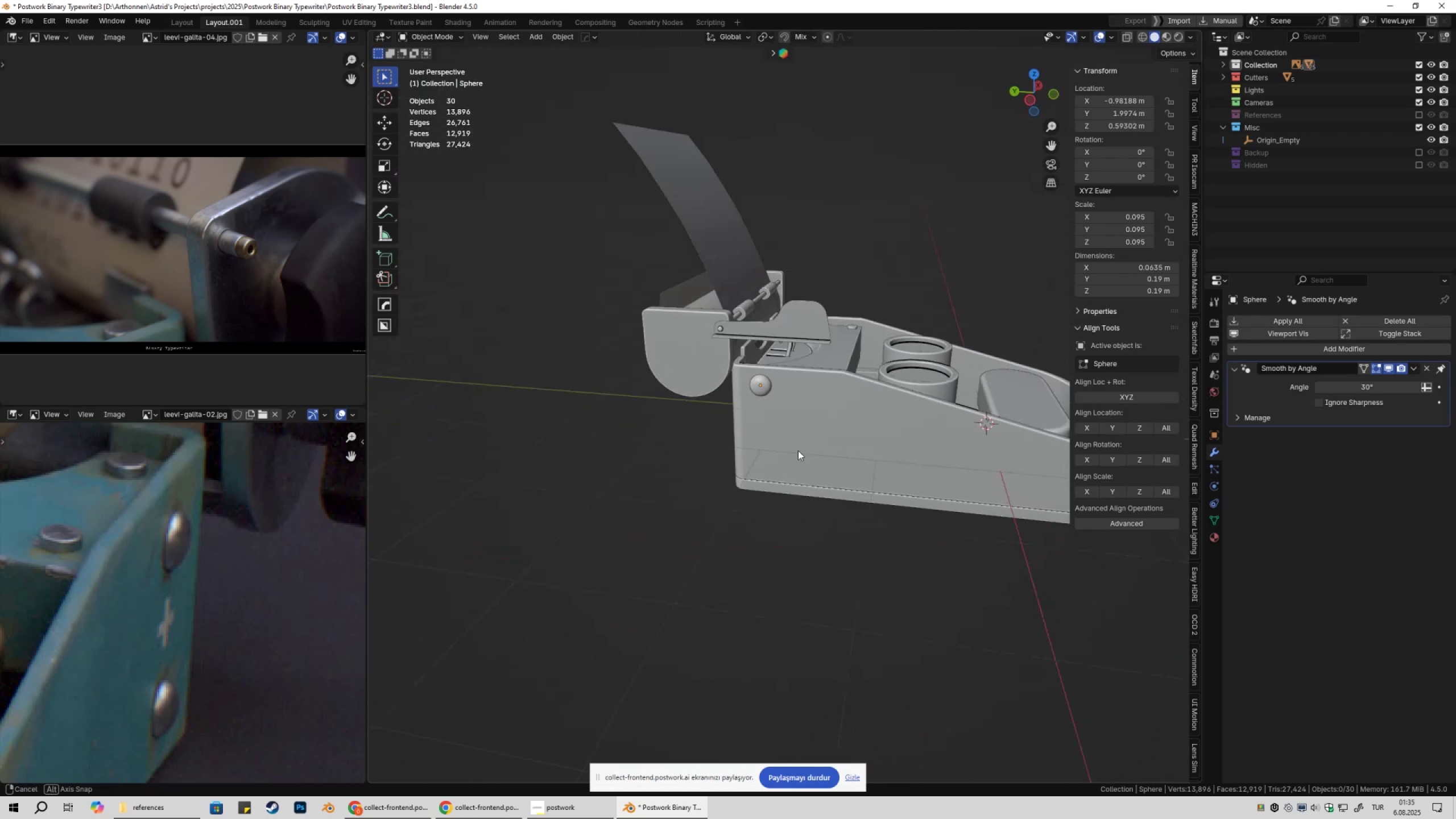 
left_click([768, 391])
 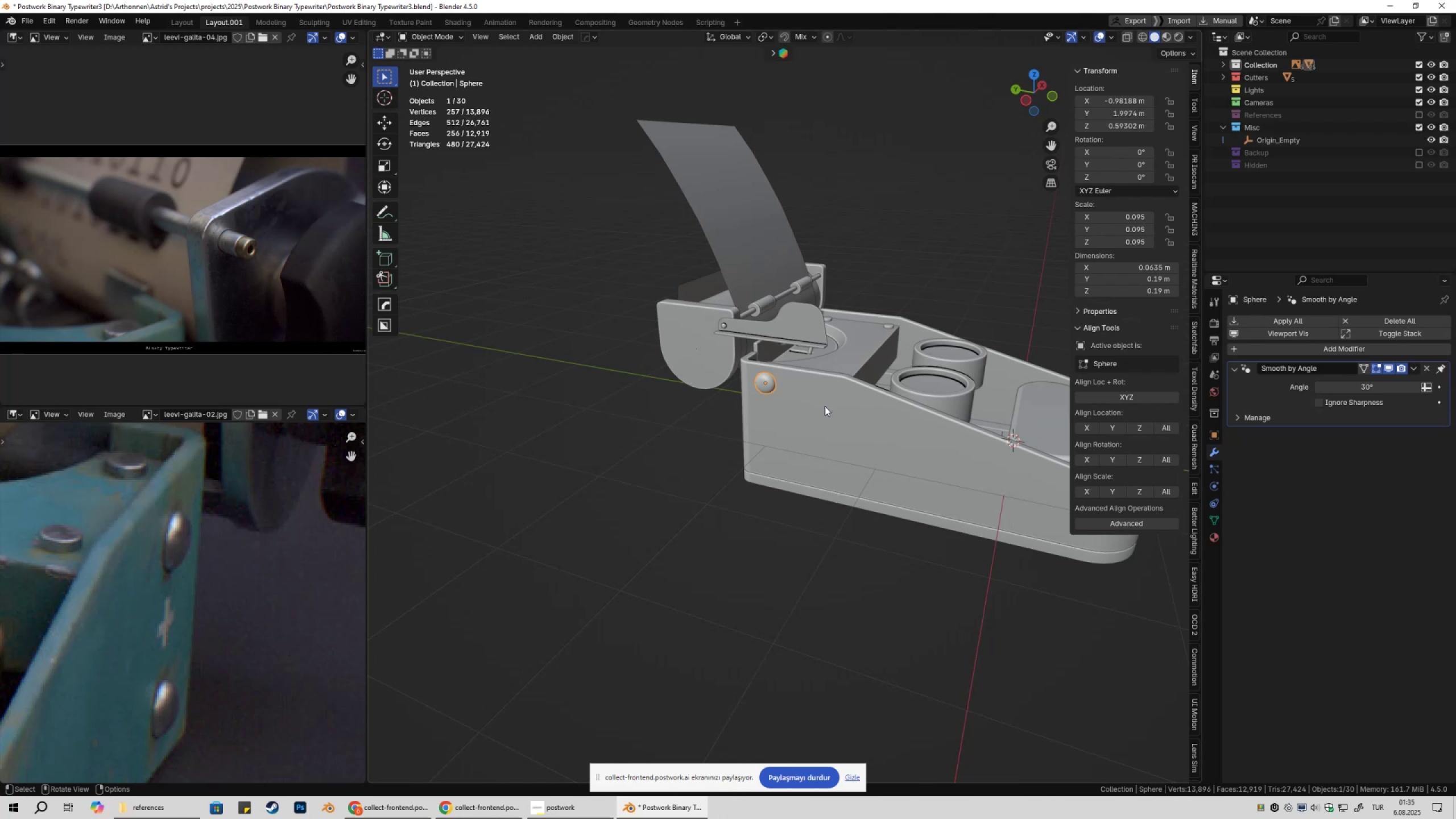 
scroll: coordinate [840, 415], scroll_direction: up, amount: 4.0
 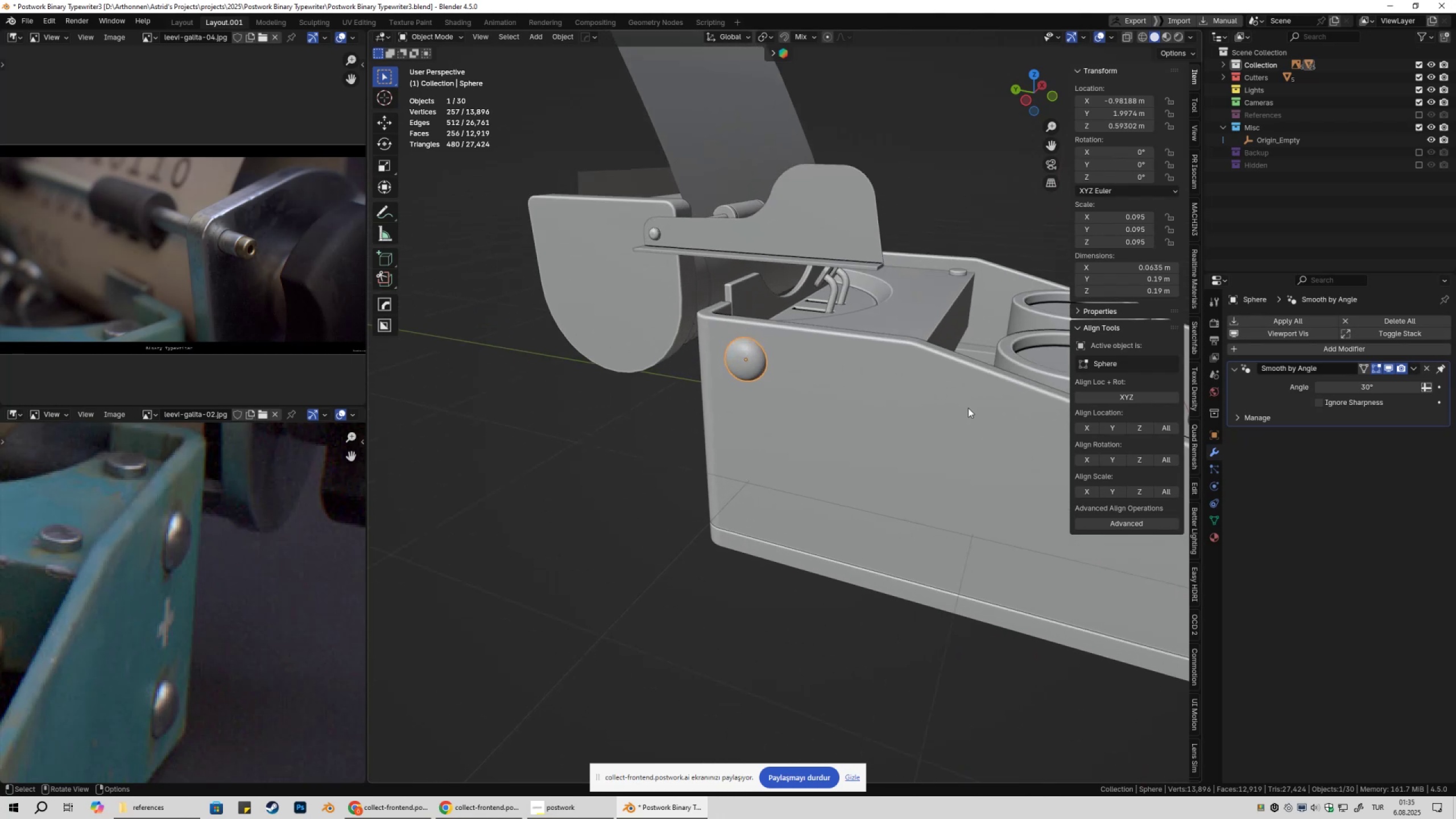 
key(S)
 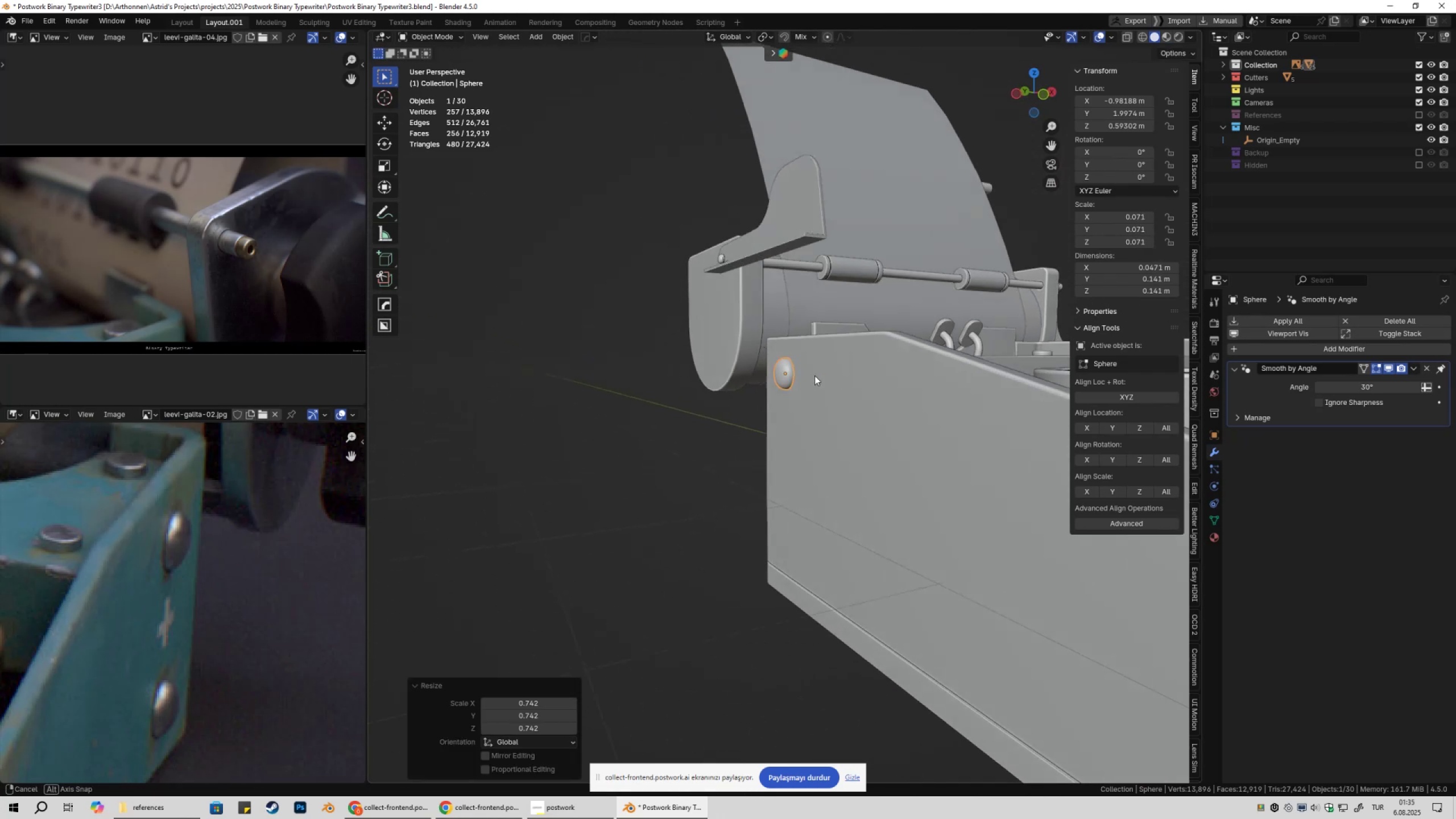 
key(Control+ControlLeft)
 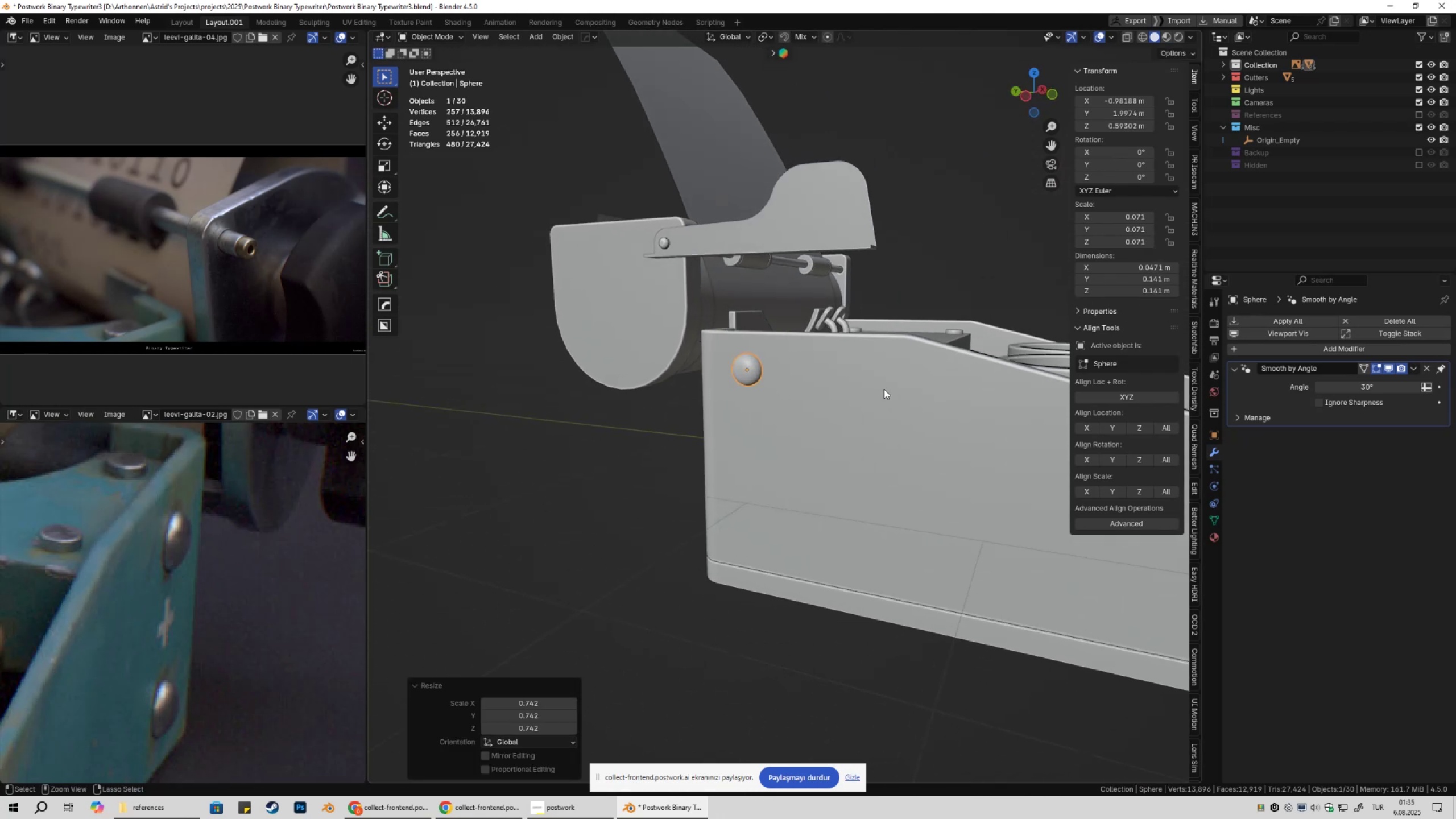 
key(Control+A)
 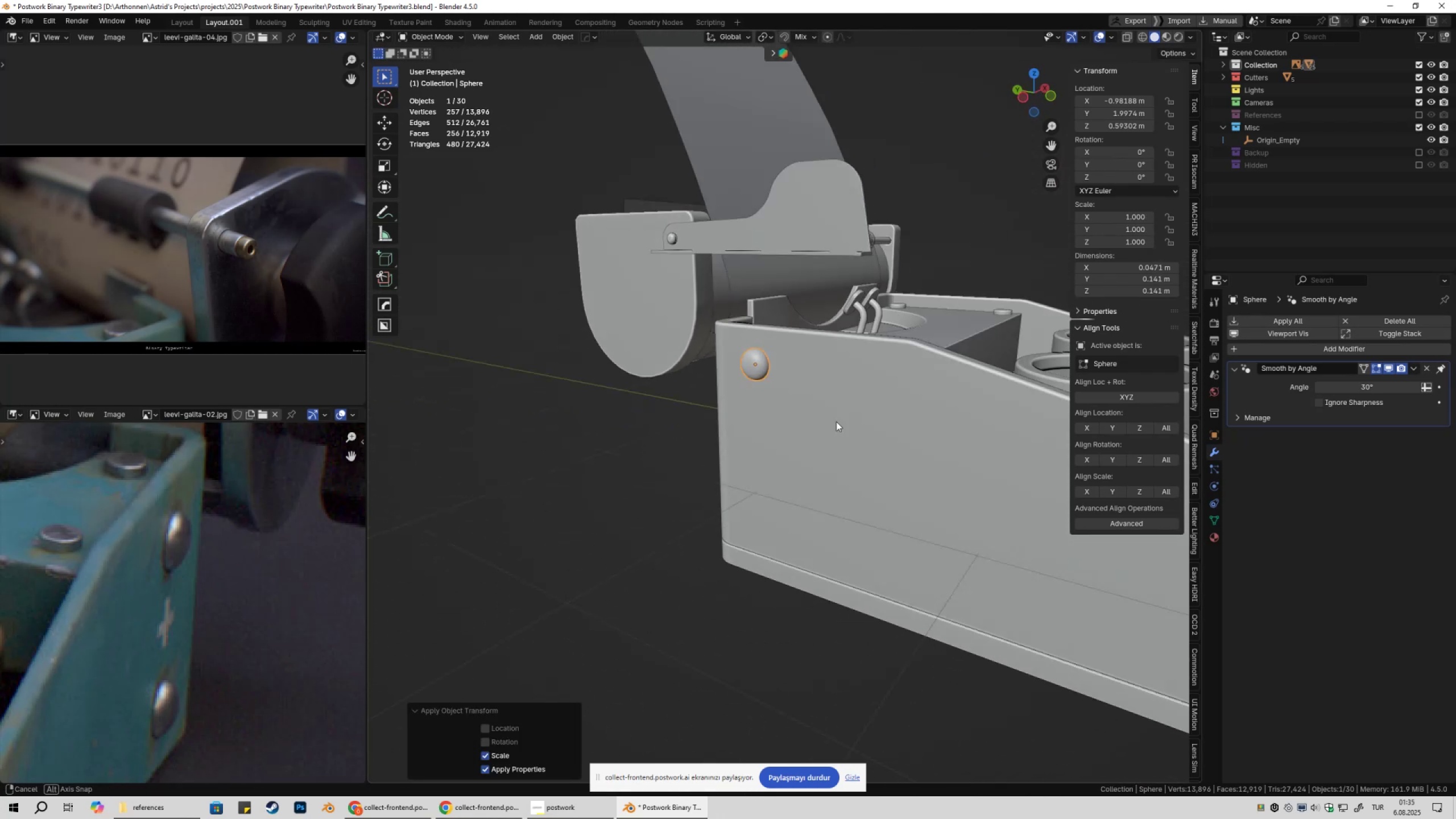 
type(gx)
 